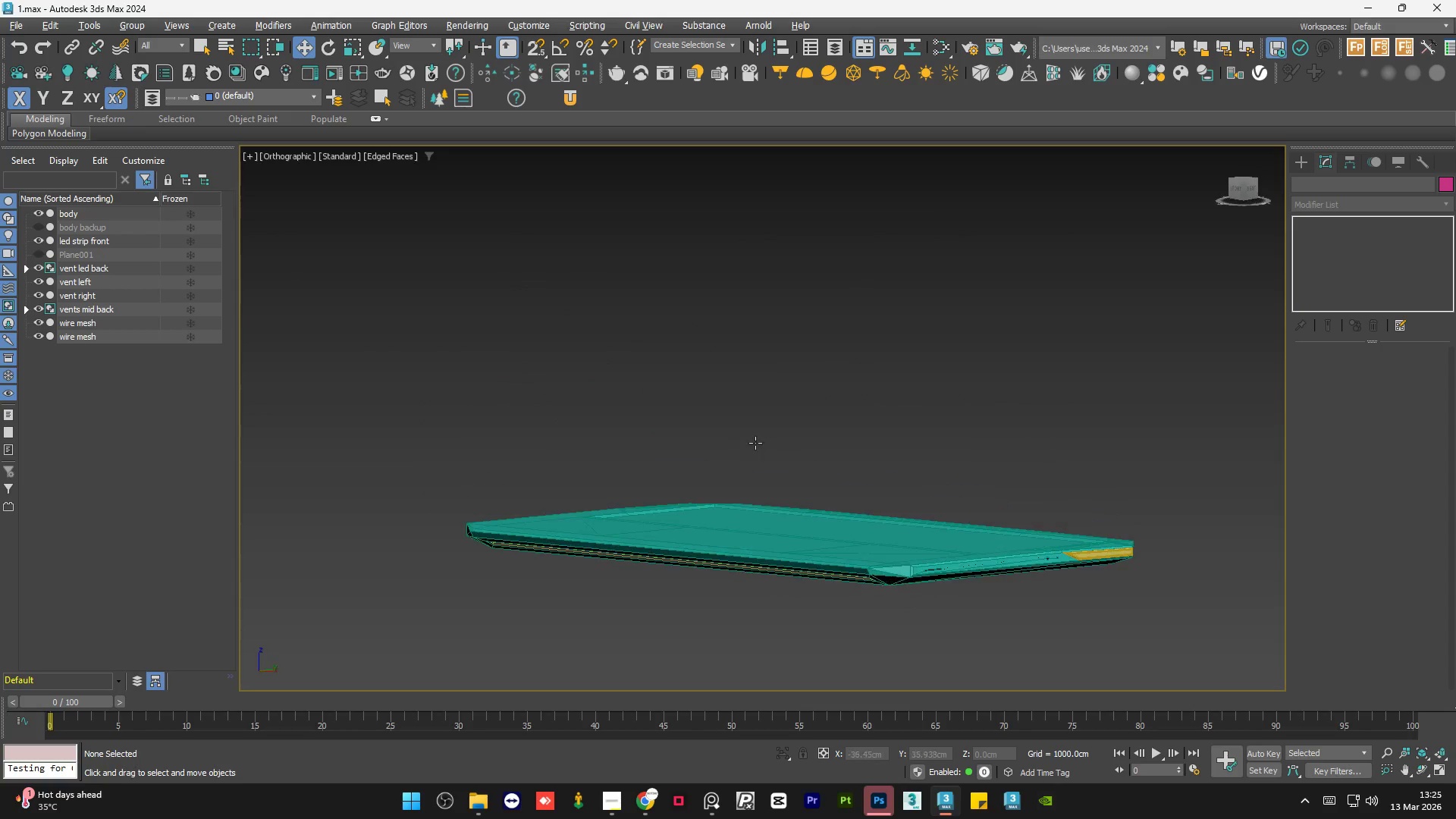 
key(Alt+AltLeft)
 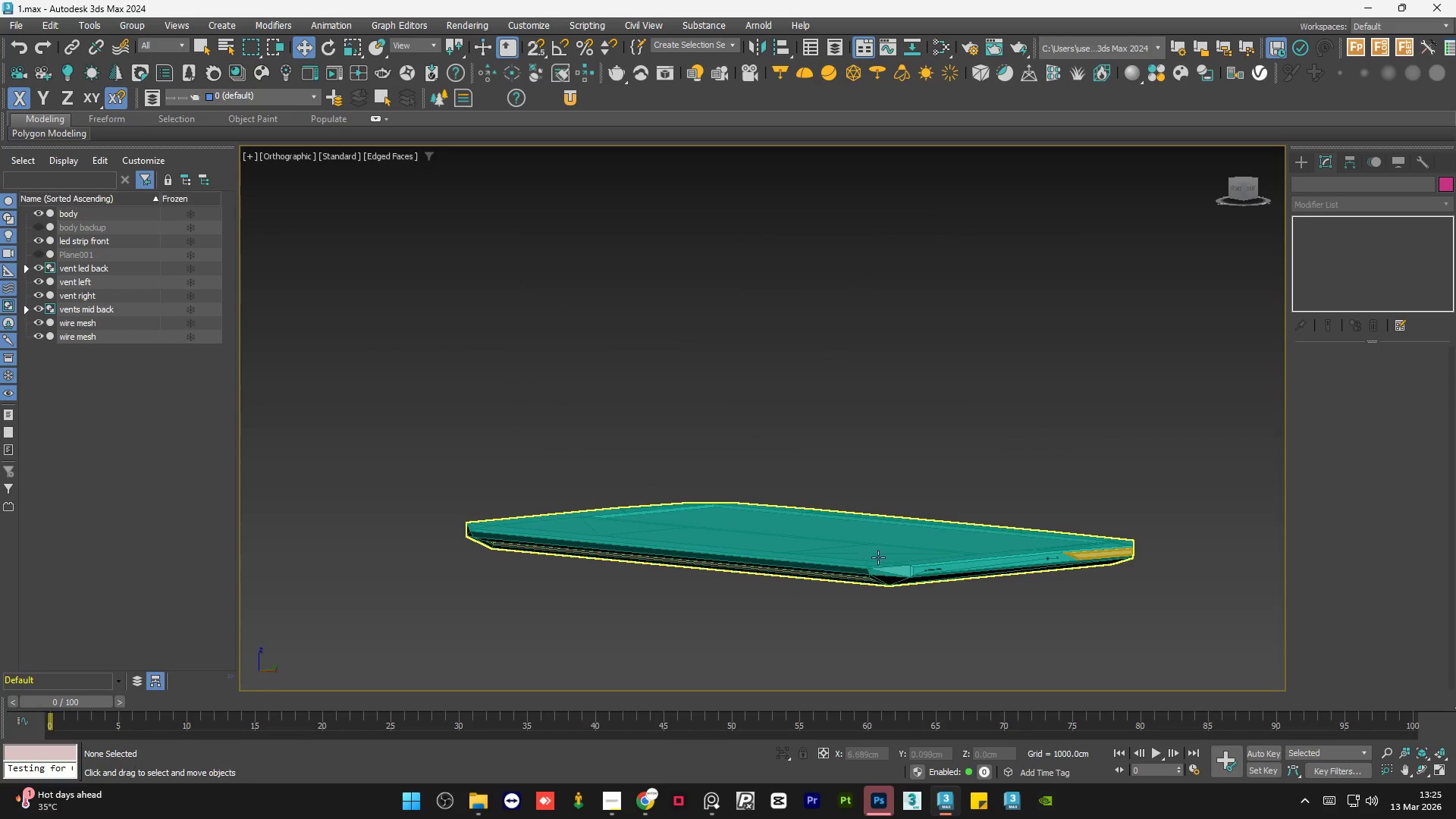 
scroll: coordinate [1039, 558], scroll_direction: up, amount: 4.0
 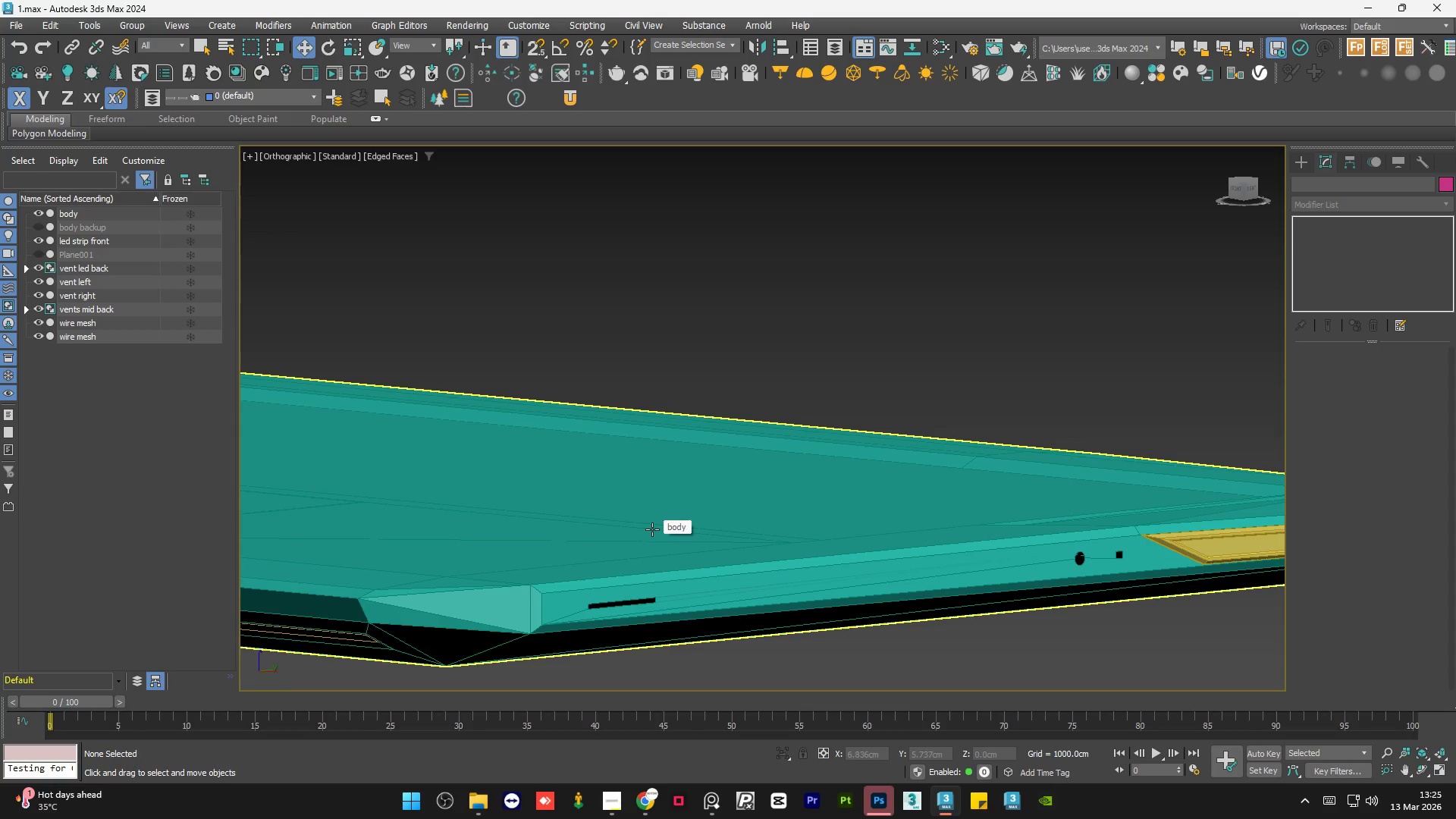 
scroll: coordinate [652, 527], scroll_direction: down, amount: 2.0
 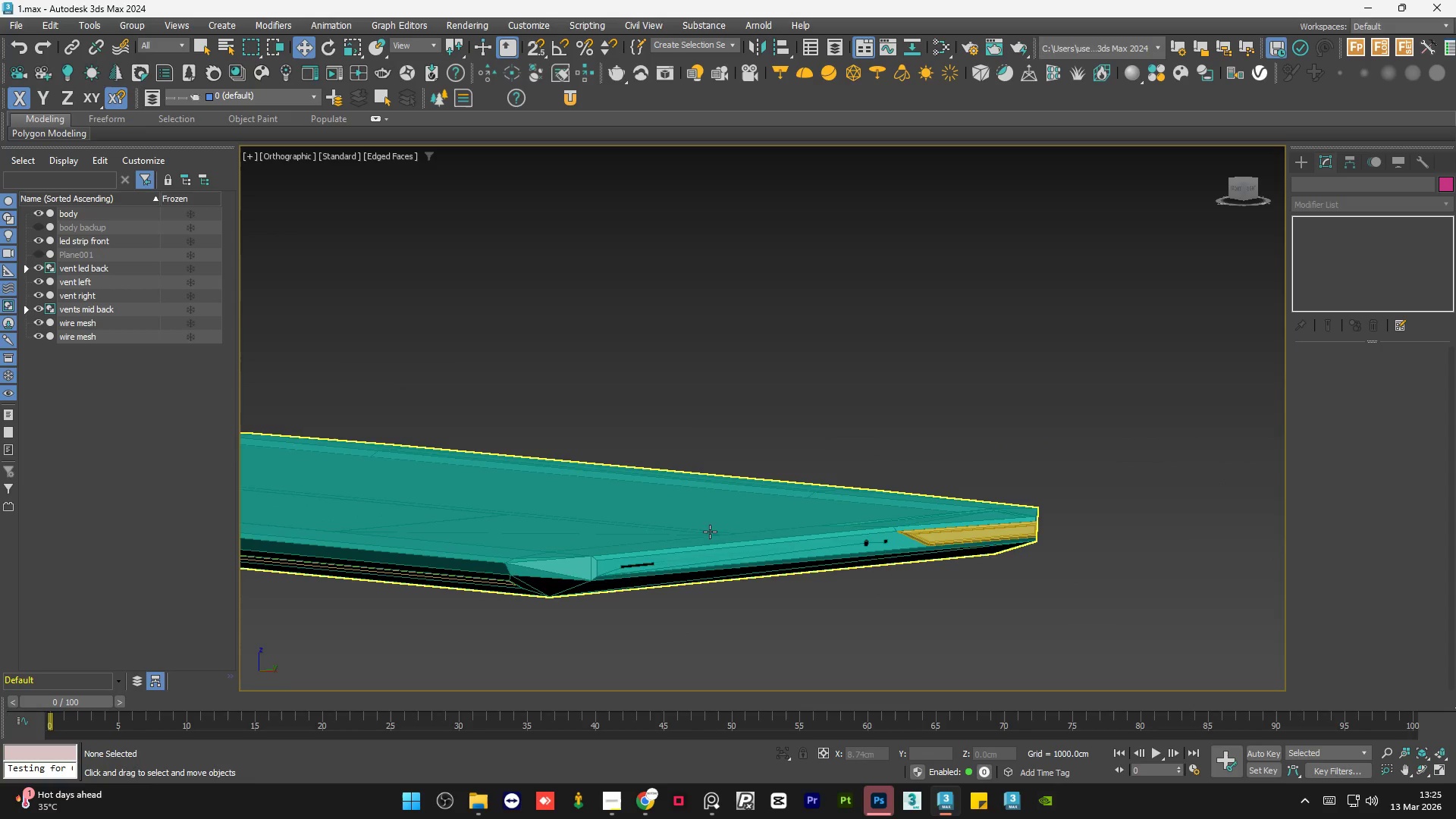 
hold_key(key=AltLeft, duration=1.5)
 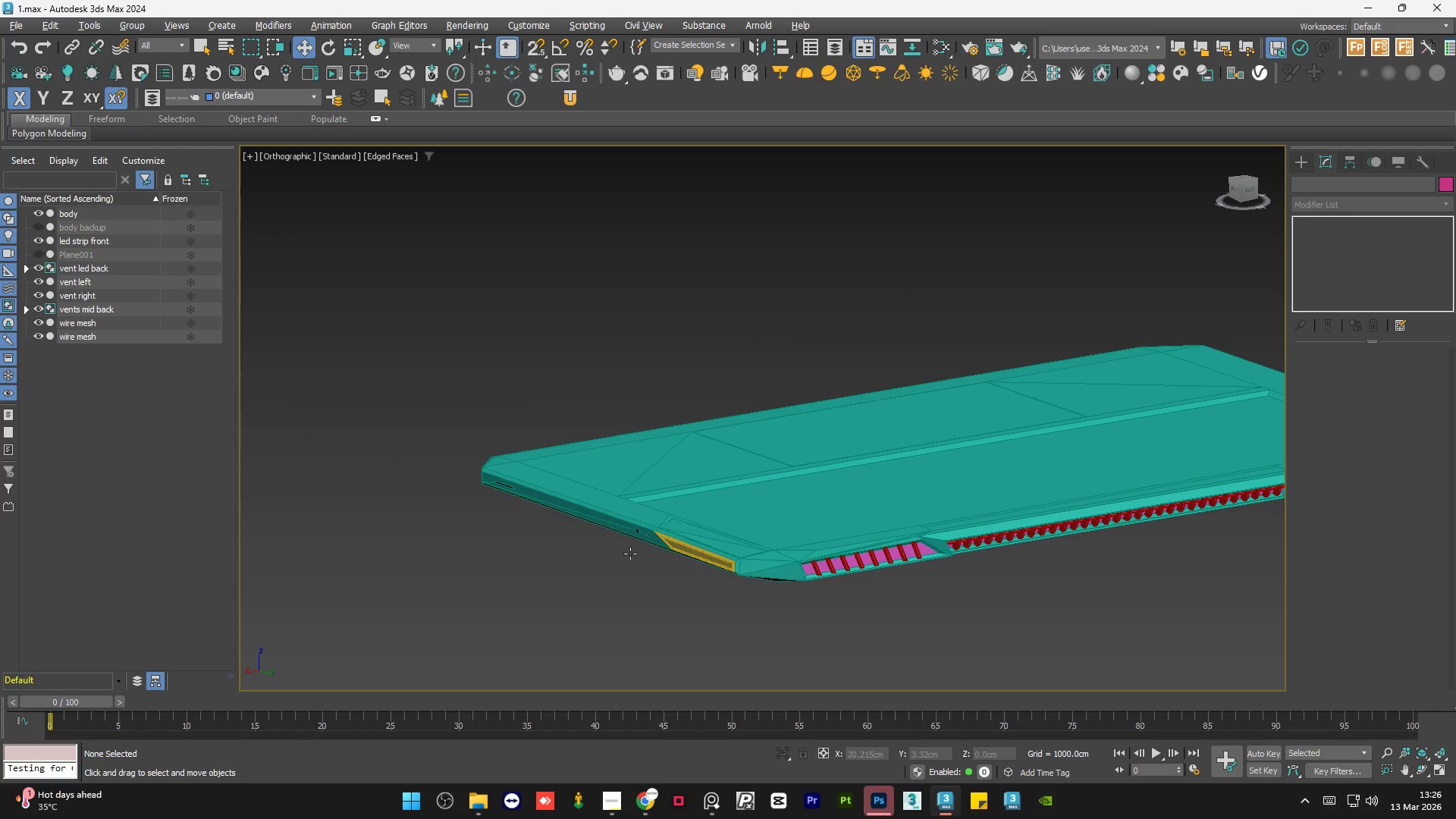 
scroll: coordinate [724, 535], scroll_direction: down, amount: 1.0
 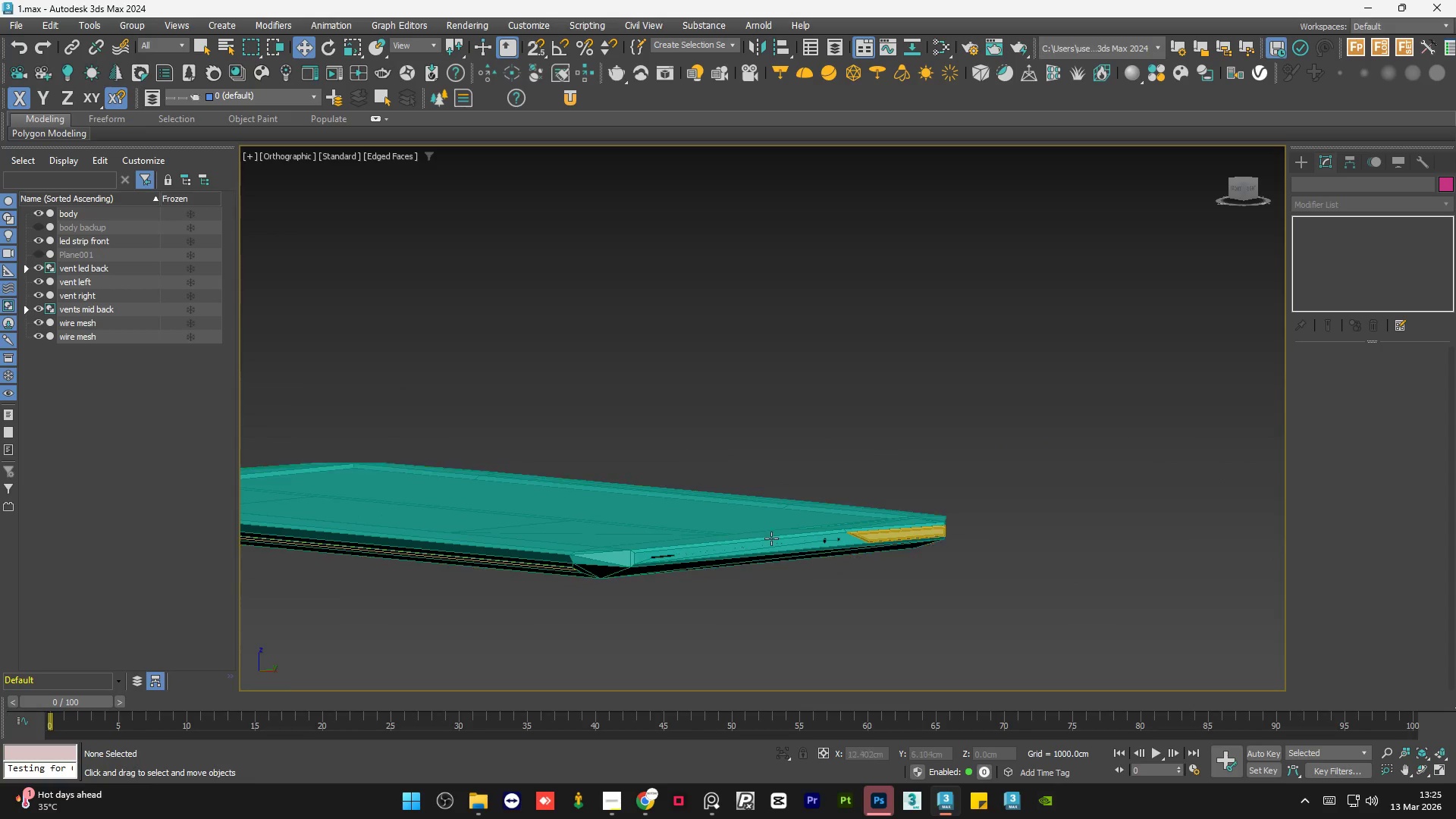 
hold_key(key=AltLeft, duration=0.75)
 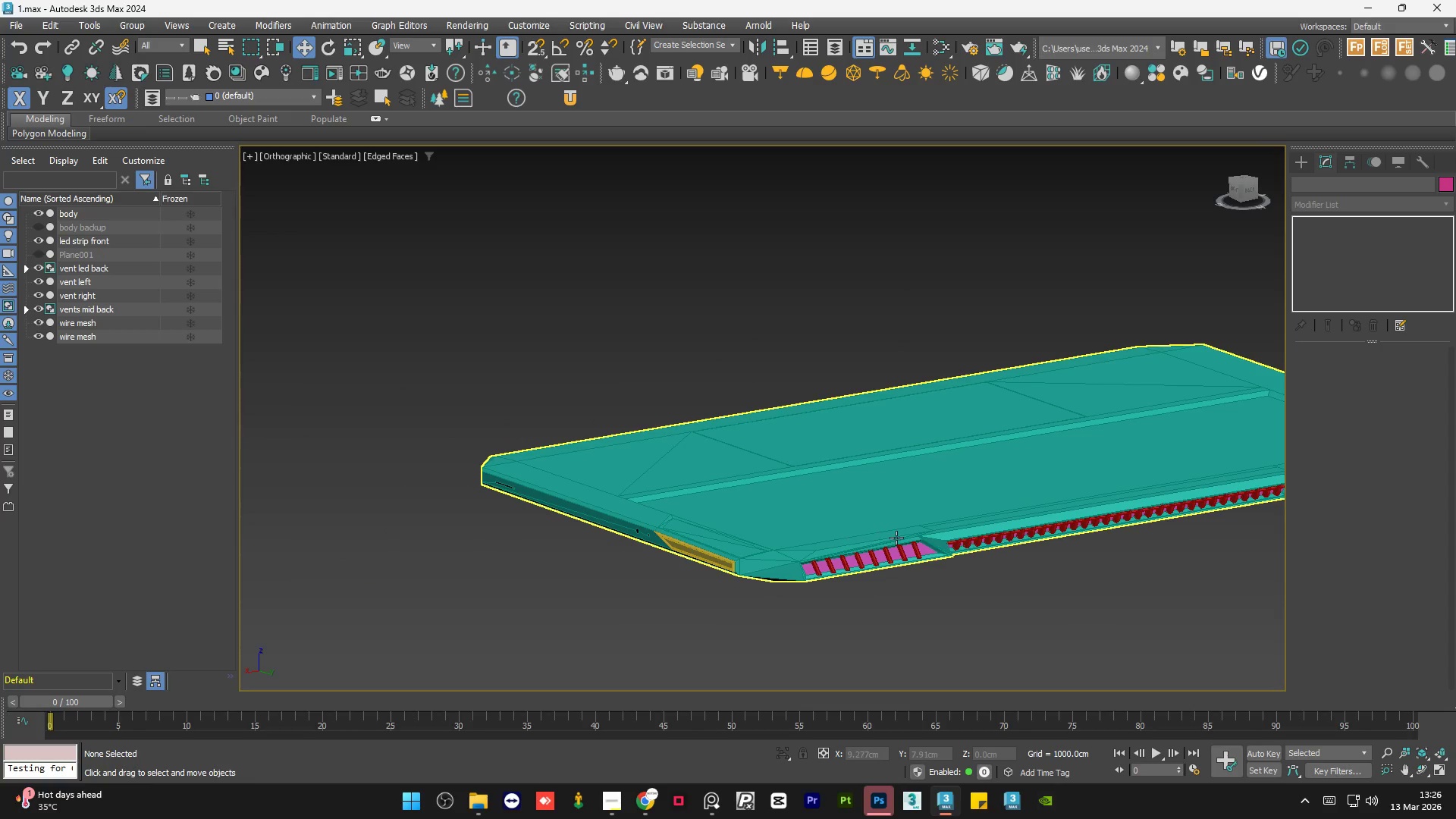 
scroll: coordinate [963, 554], scroll_direction: up, amount: 4.0
 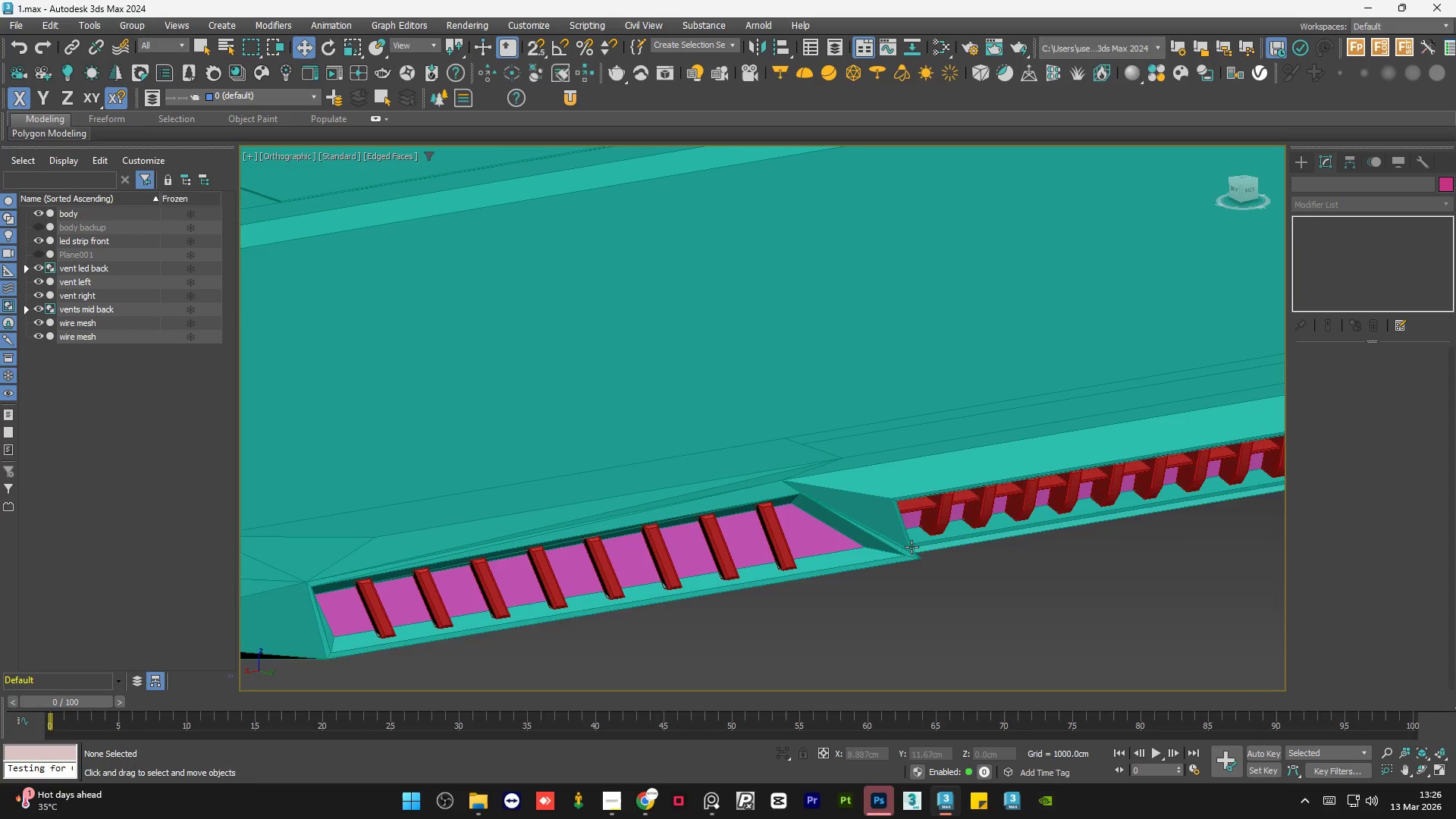 
hold_key(key=AltLeft, duration=0.95)
 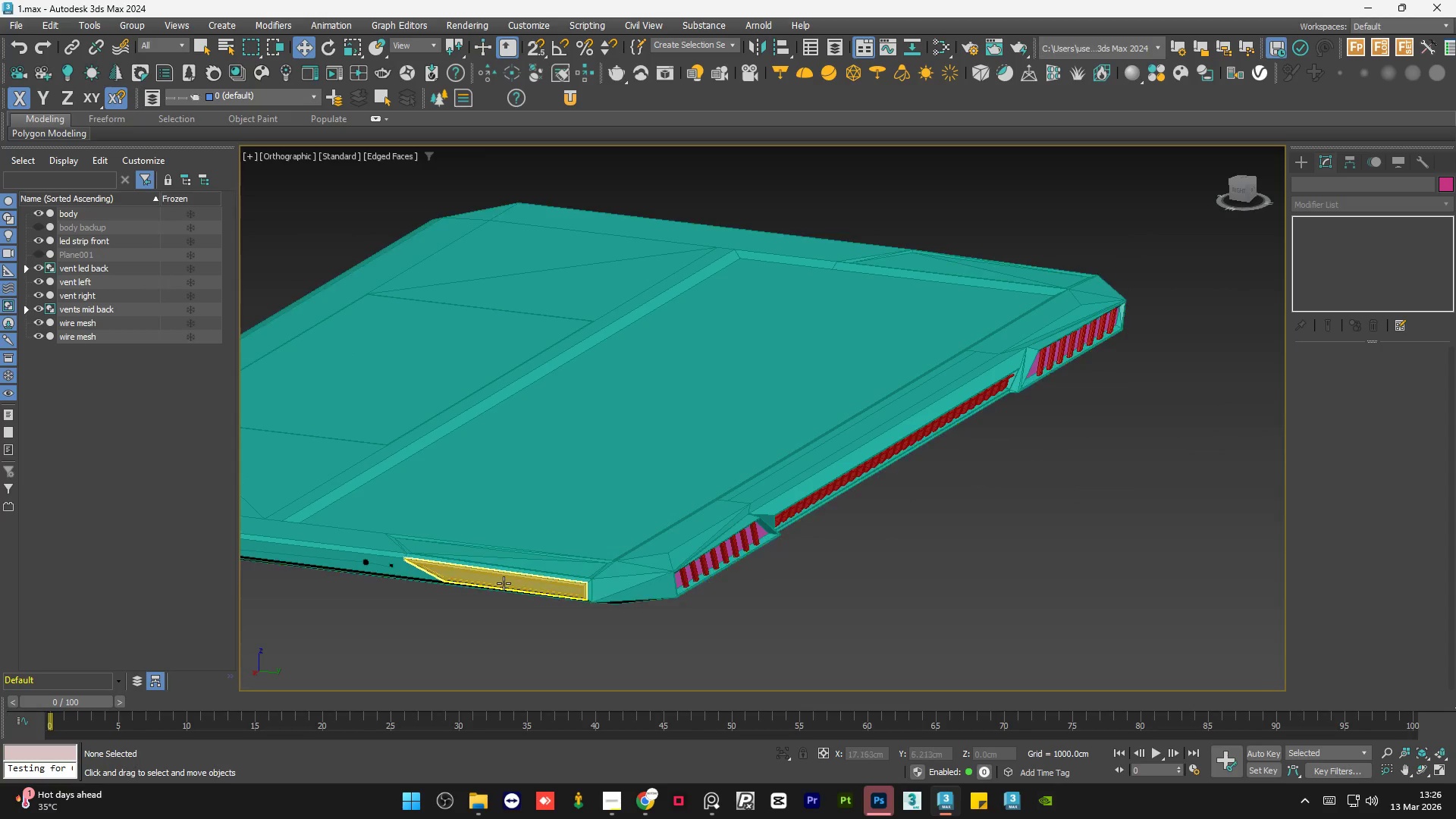 
scroll: coordinate [757, 544], scroll_direction: down, amount: 3.0
 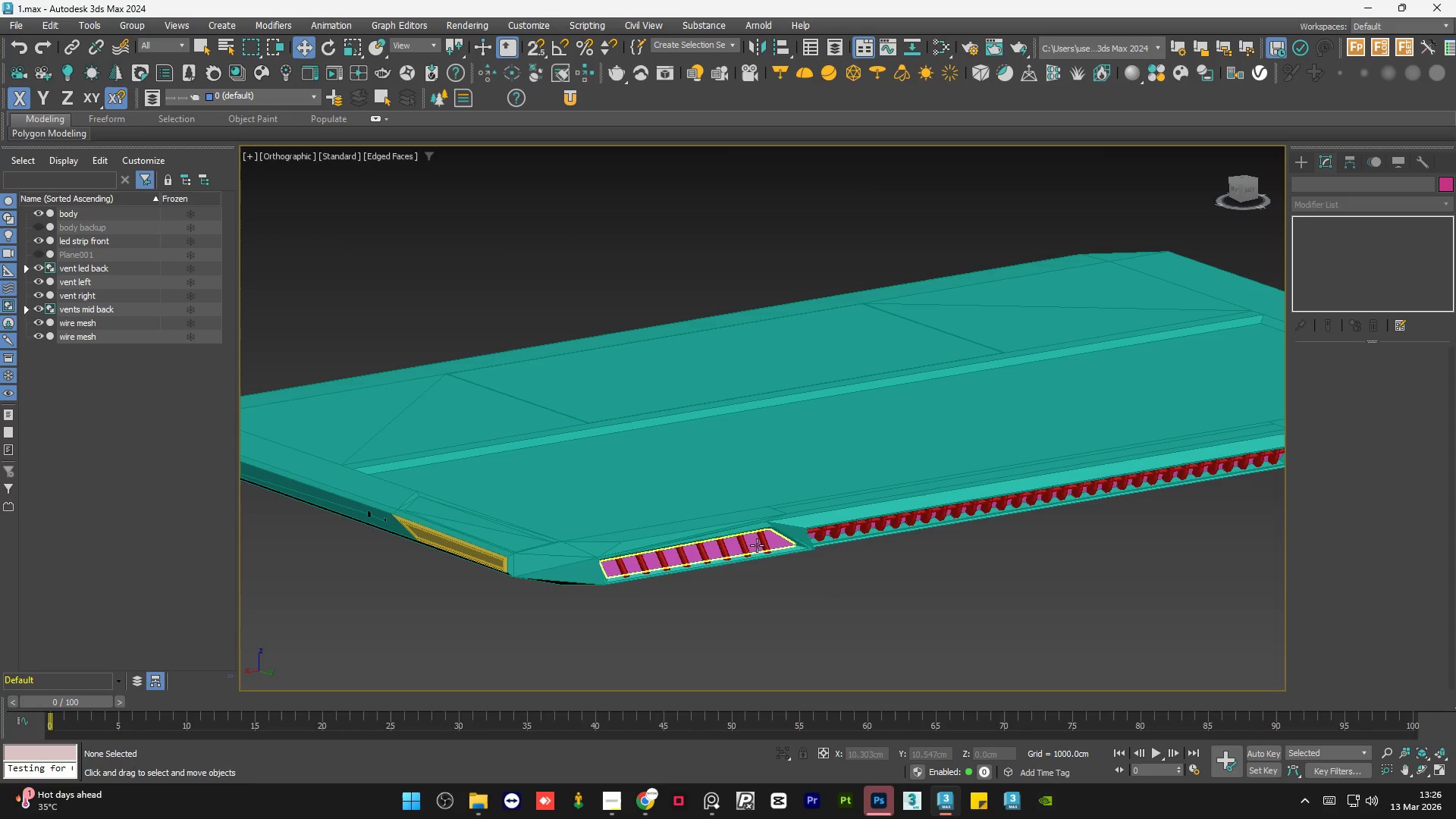 
left_click([504, 582])
 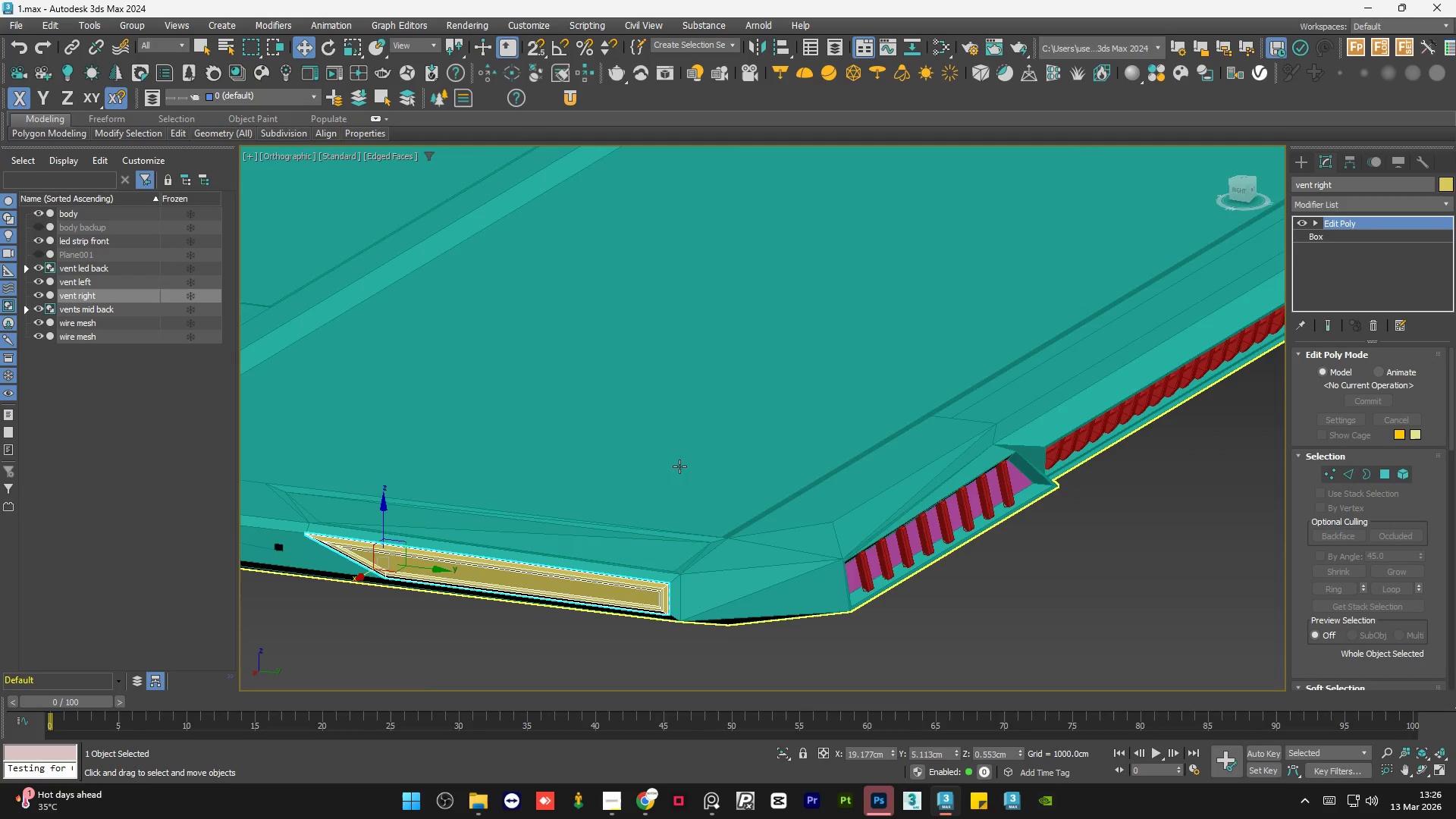 
scroll: coordinate [504, 583], scroll_direction: up, amount: 2.0
 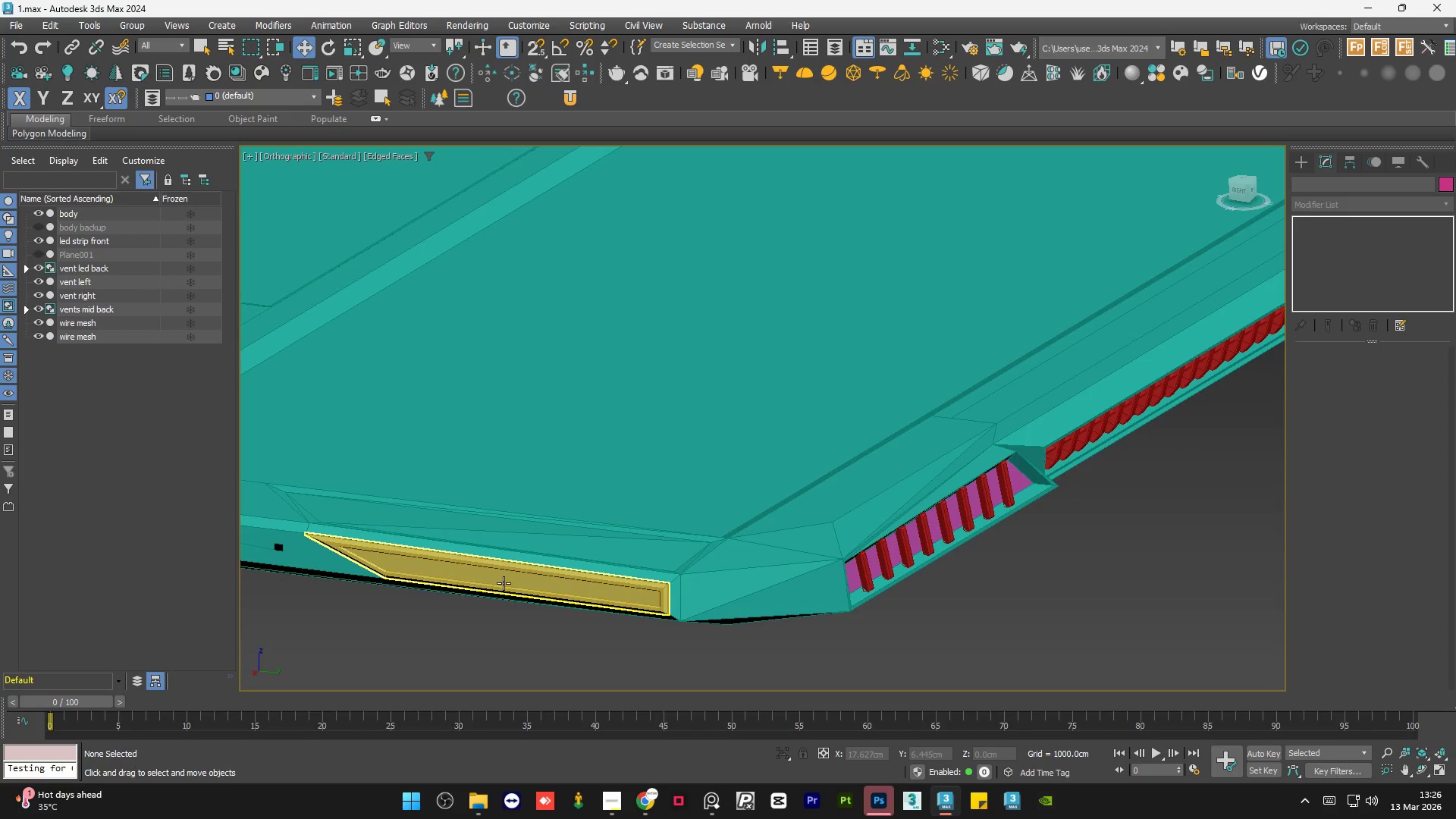 
hold_key(key=AltLeft, duration=0.89)
 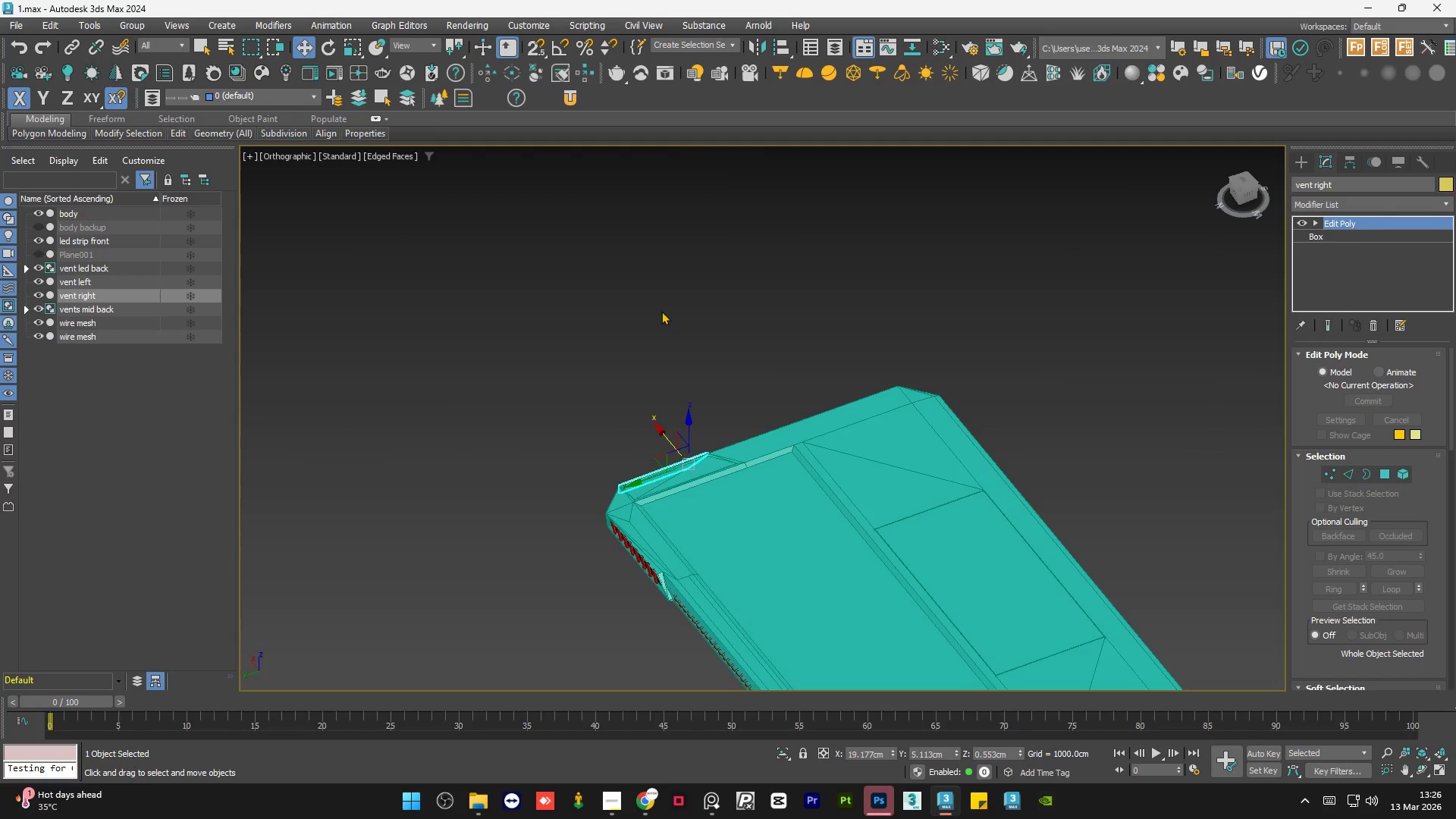 
scroll: coordinate [722, 438], scroll_direction: down, amount: 4.0
 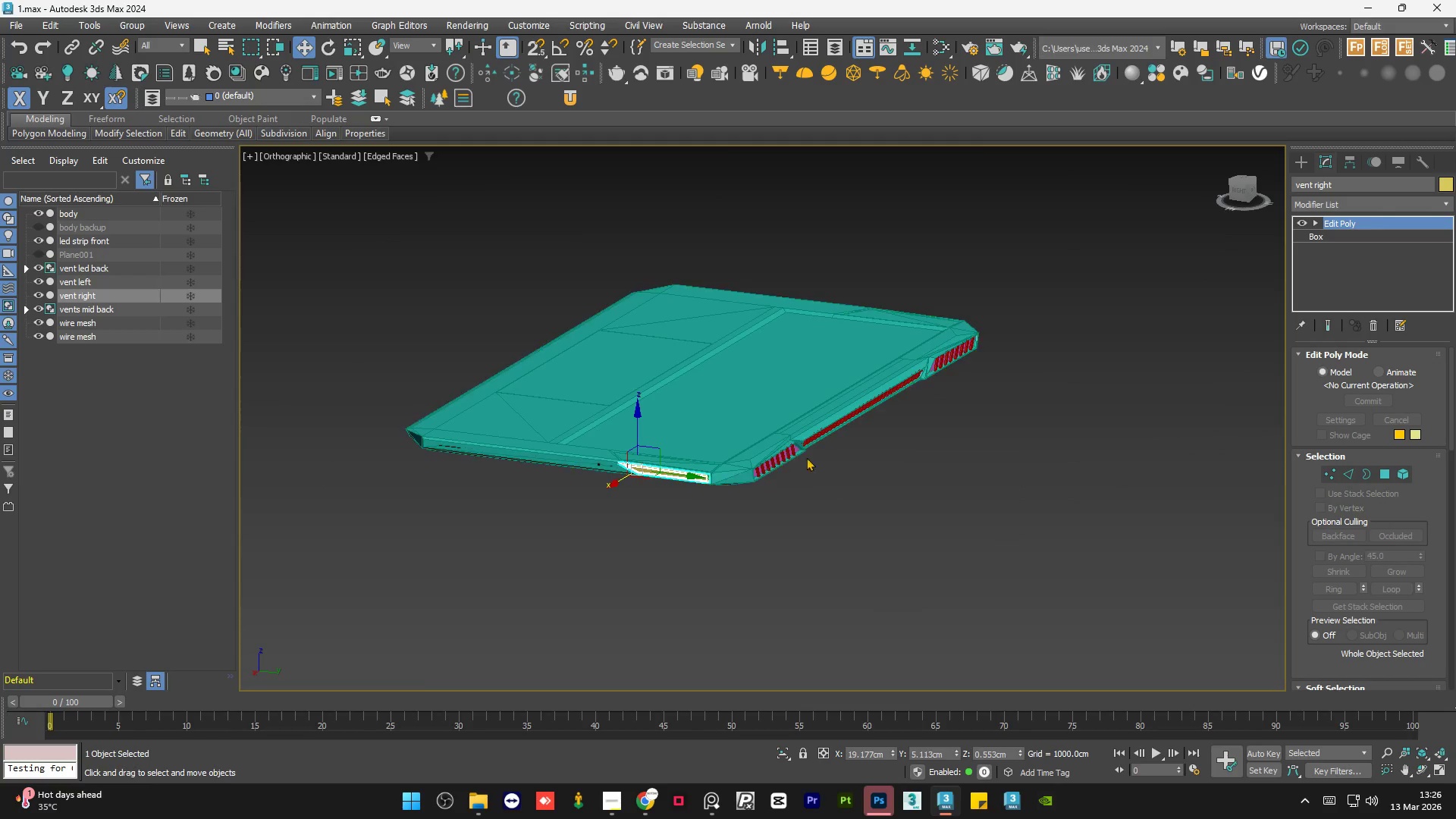 
hold_key(key=AltLeft, duration=0.78)
 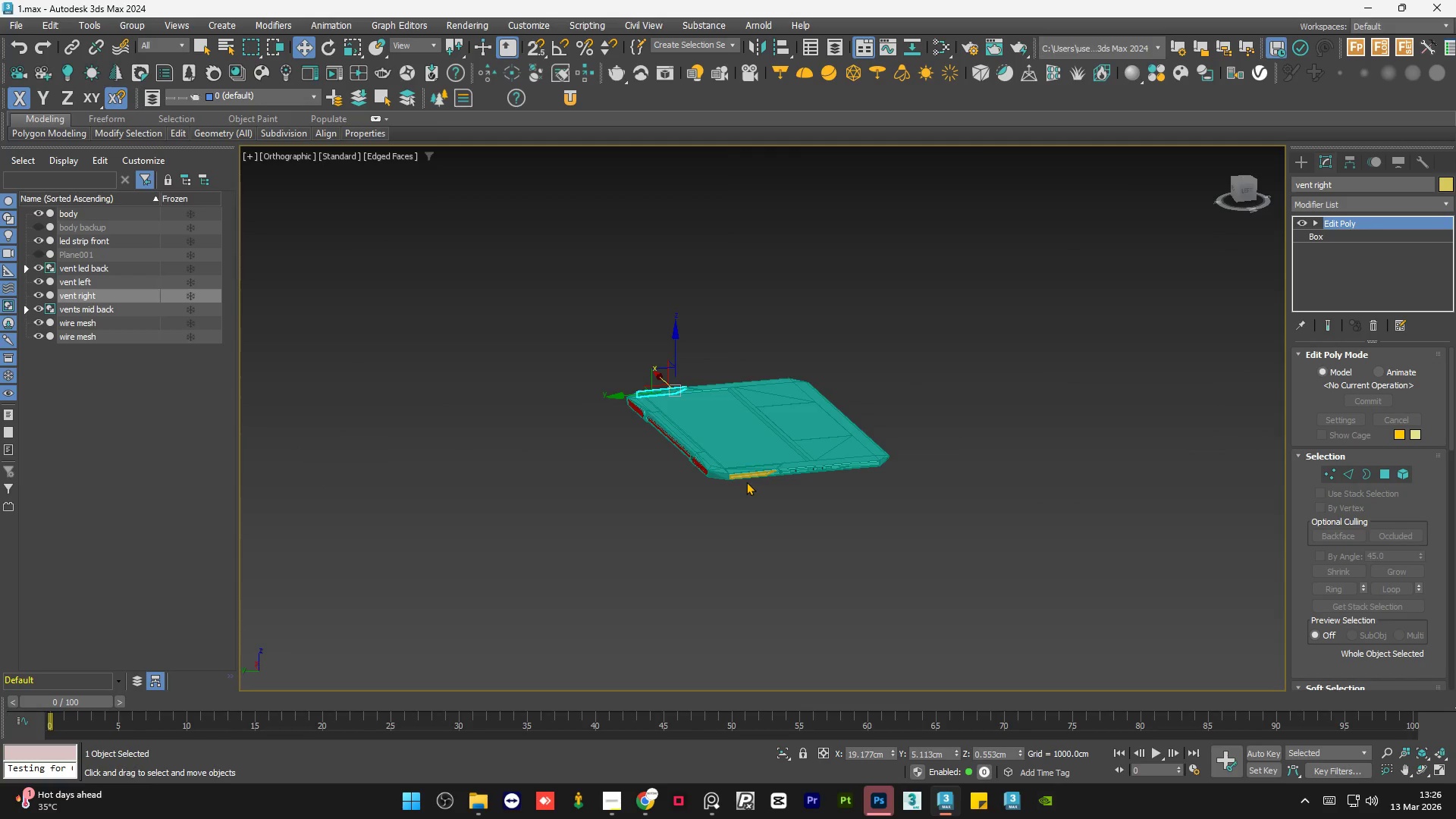 
scroll: coordinate [659, 311], scroll_direction: down, amount: 2.0
 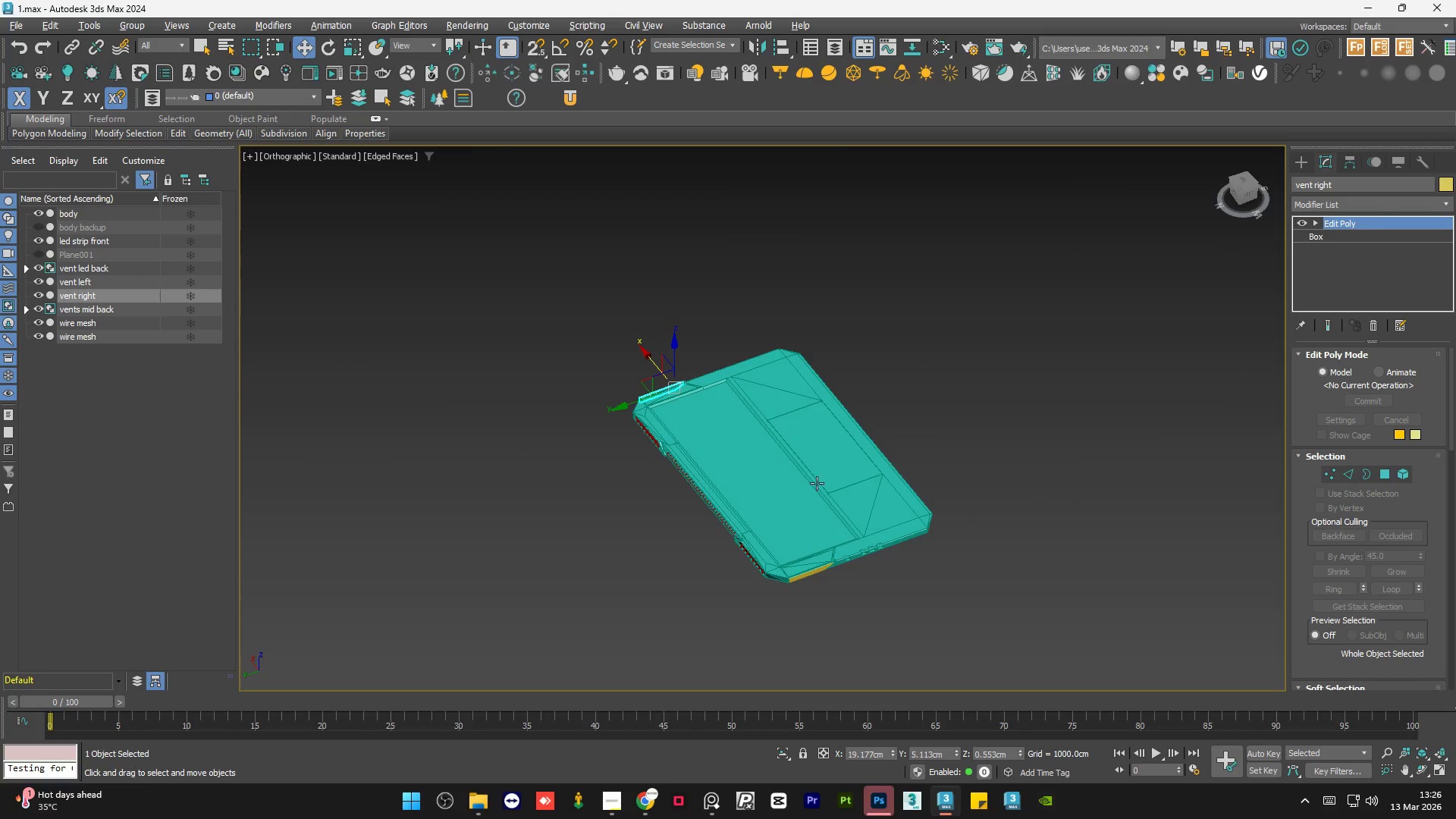 
hold_key(key=ControlLeft, duration=0.69)
 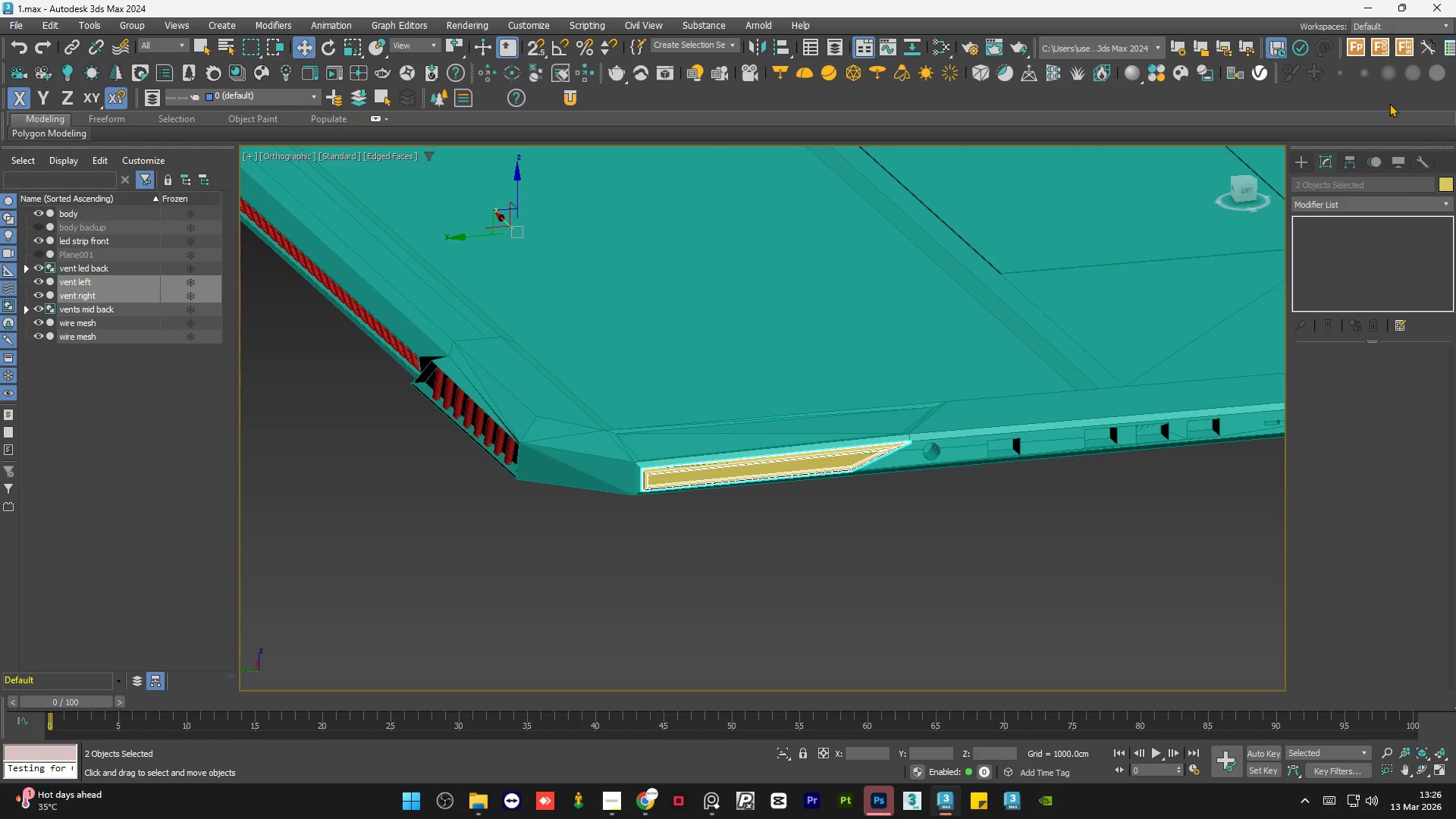 
scroll: coordinate [749, 472], scroll_direction: up, amount: 5.0
 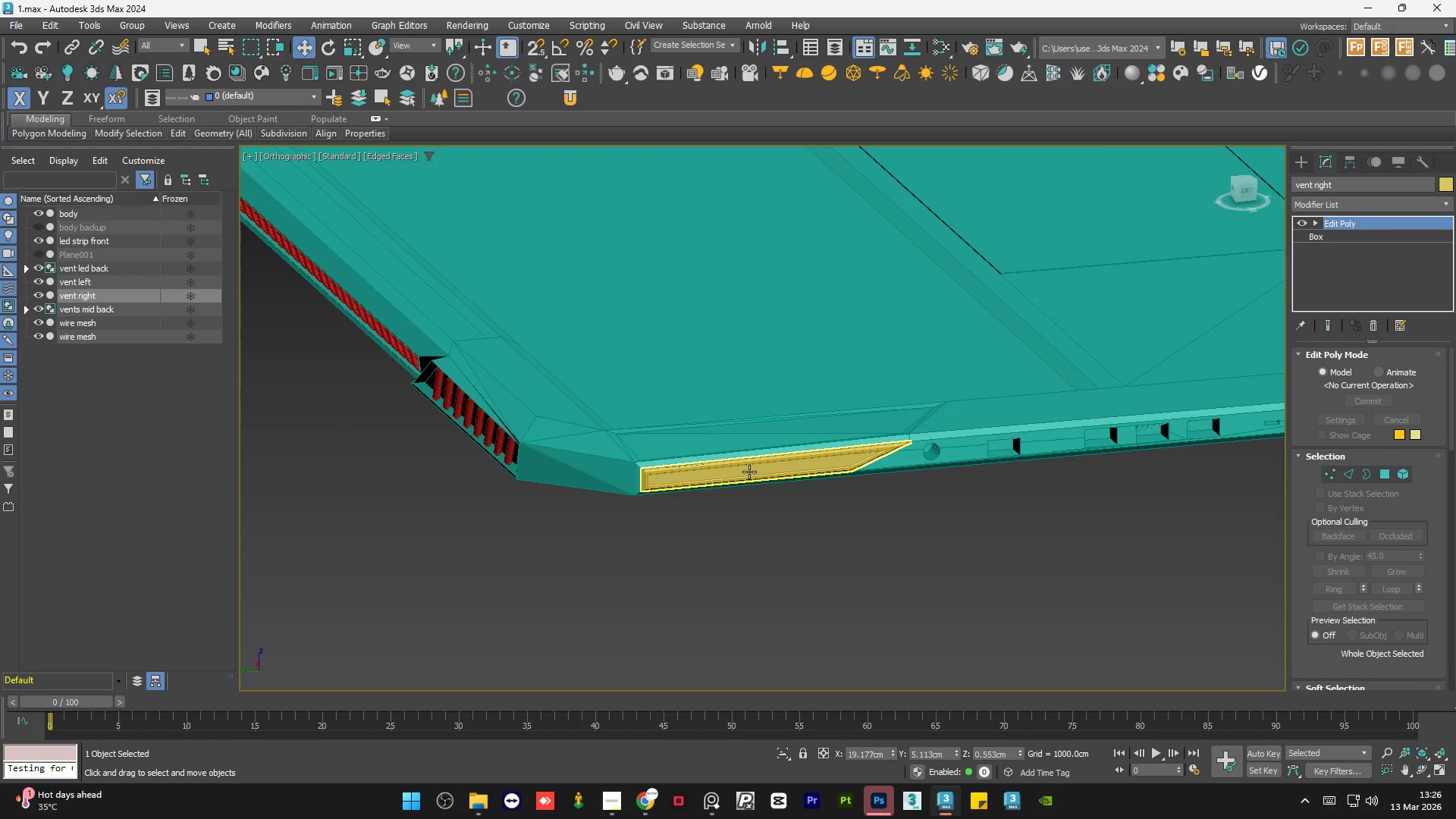 
left_click([749, 472])
 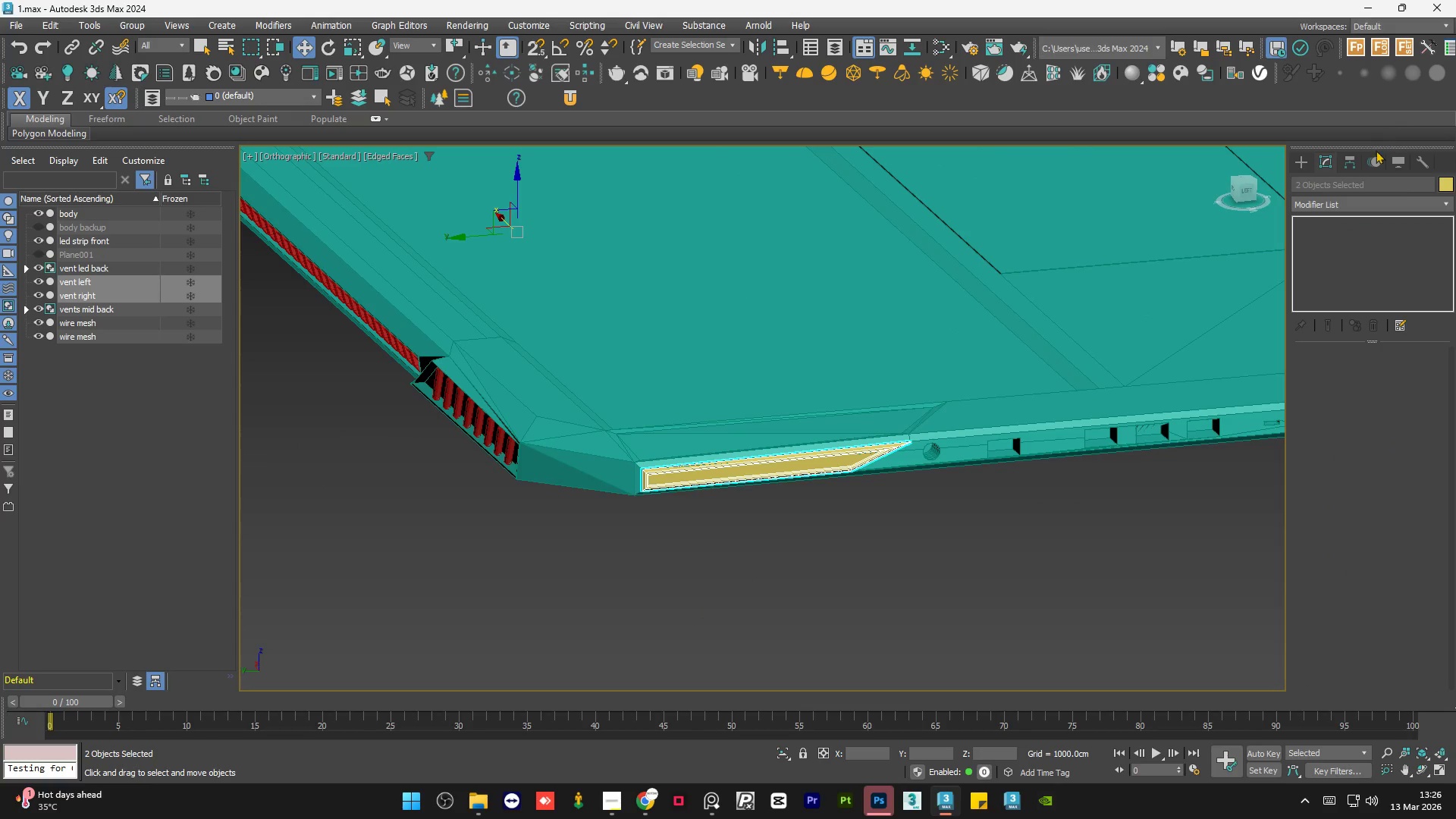 
left_click([1379, 201])
 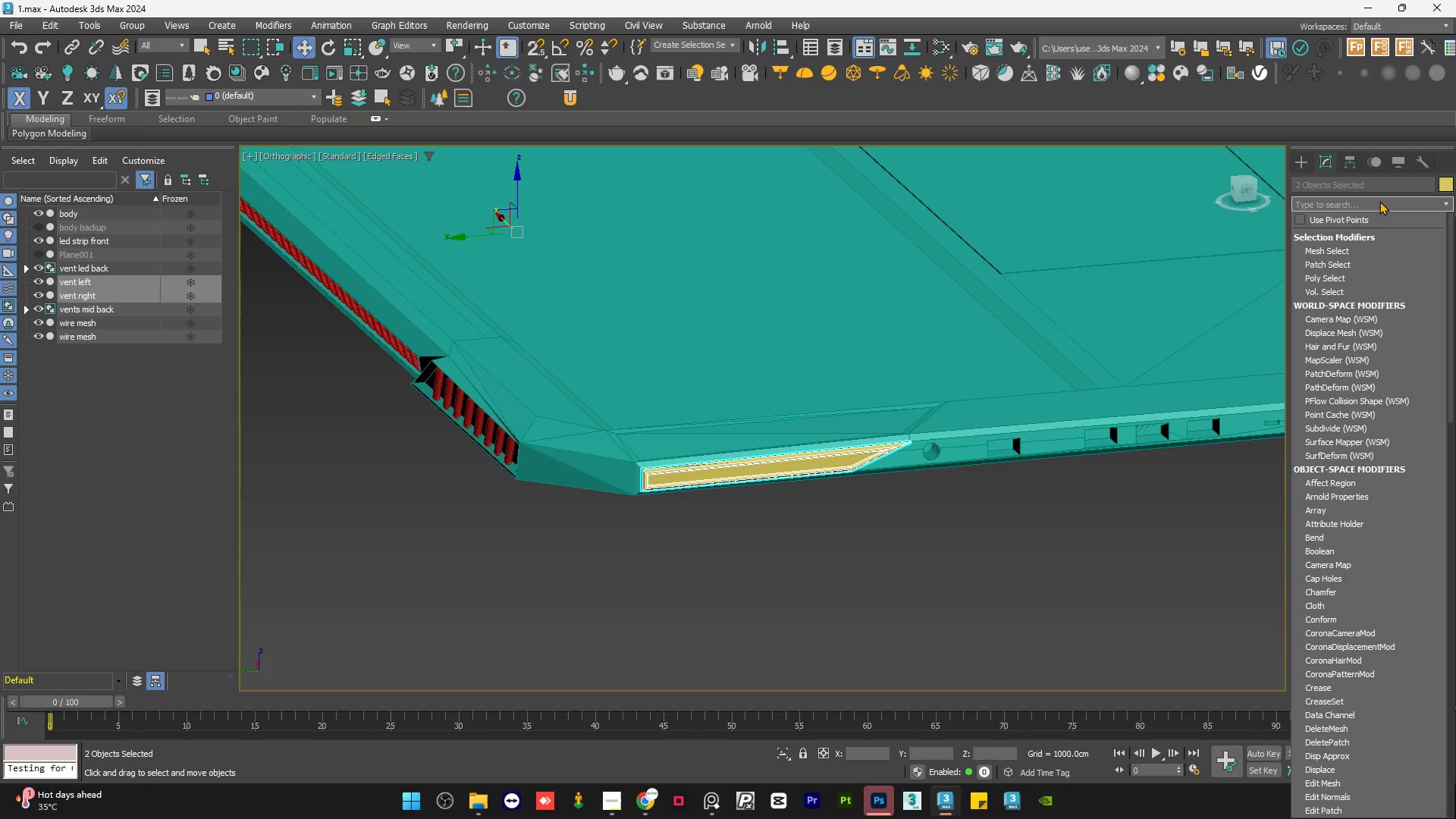 
type(ed)
 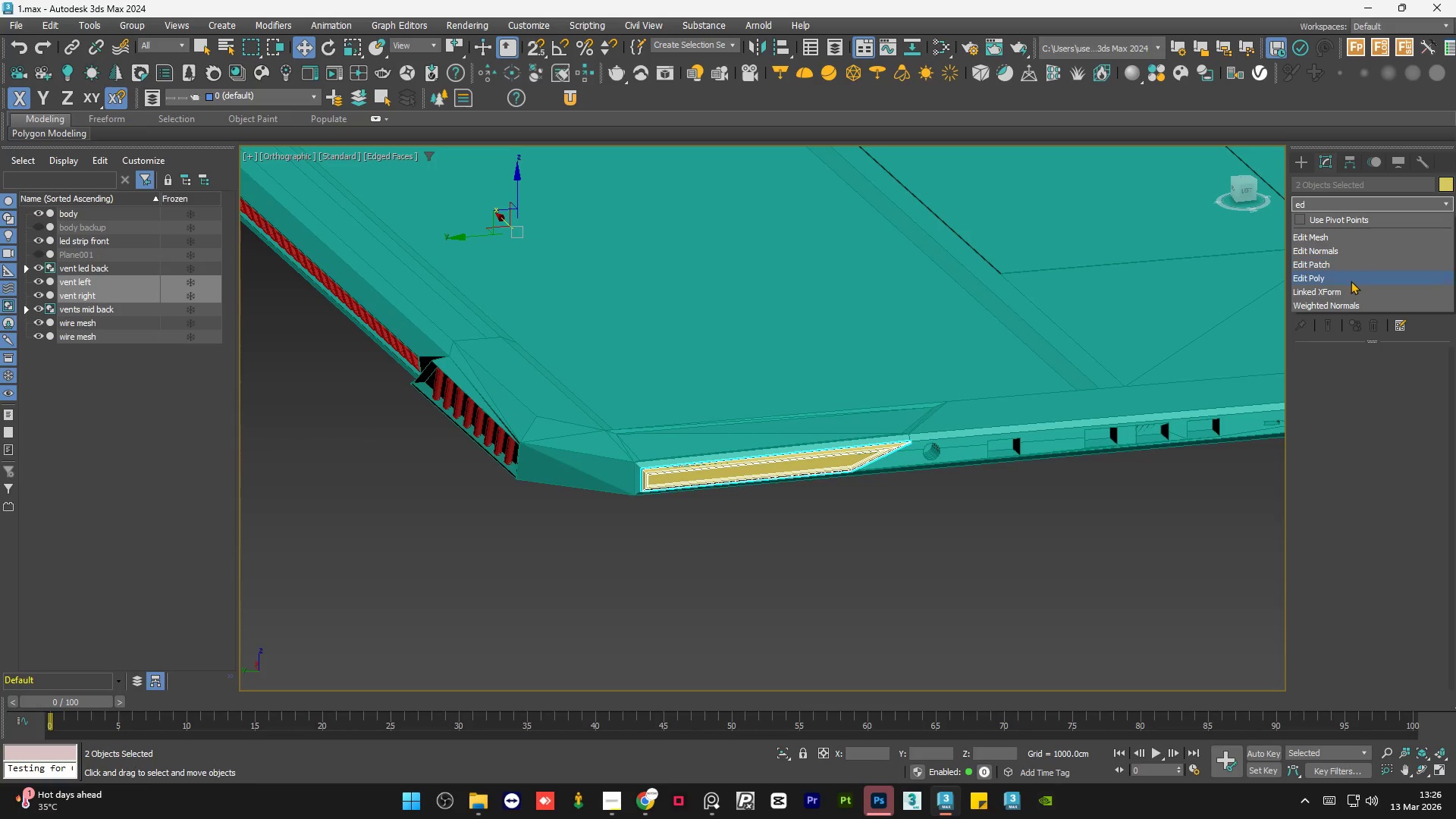 
left_click([1351, 278])
 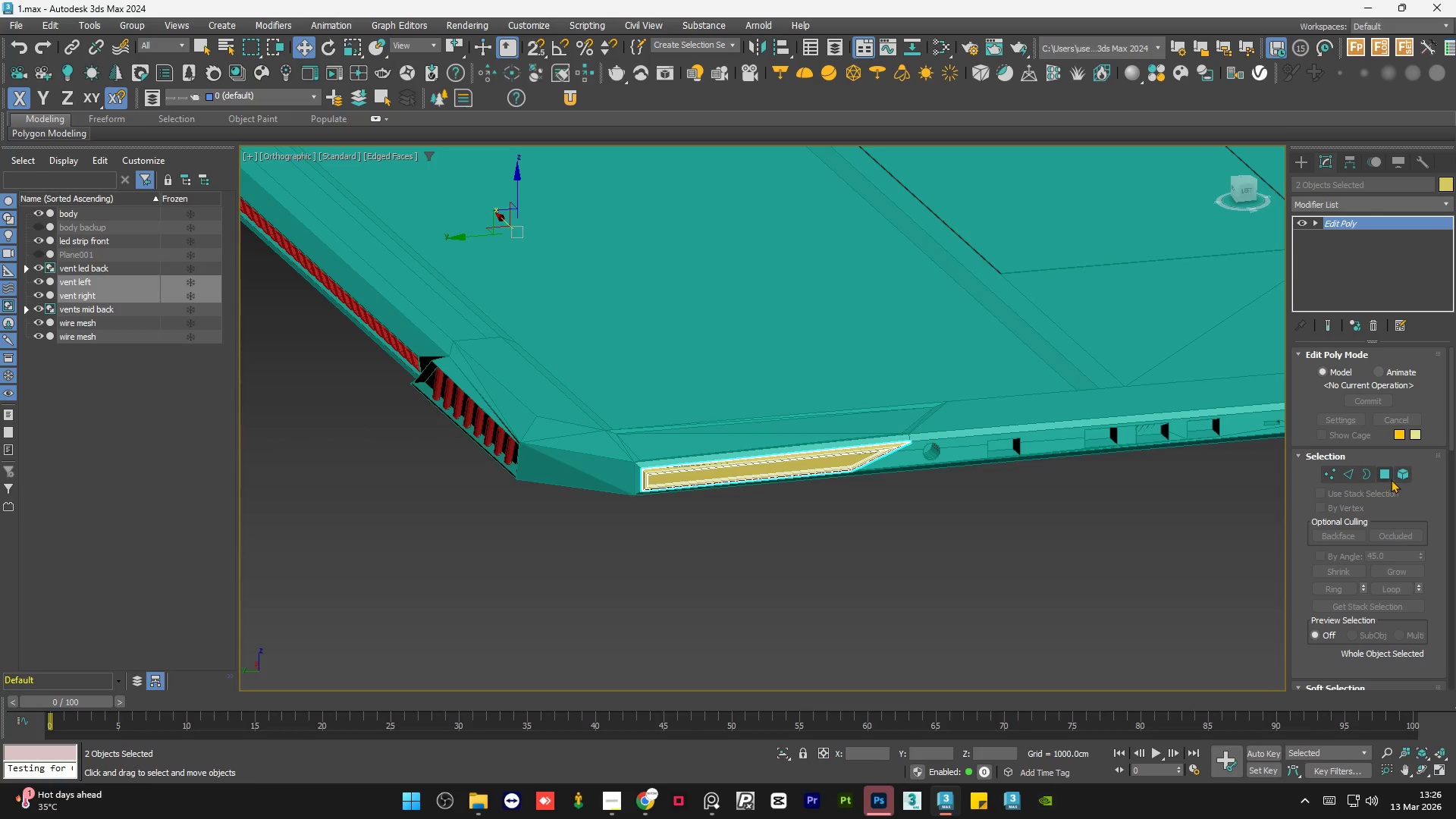 
left_click([1384, 474])
 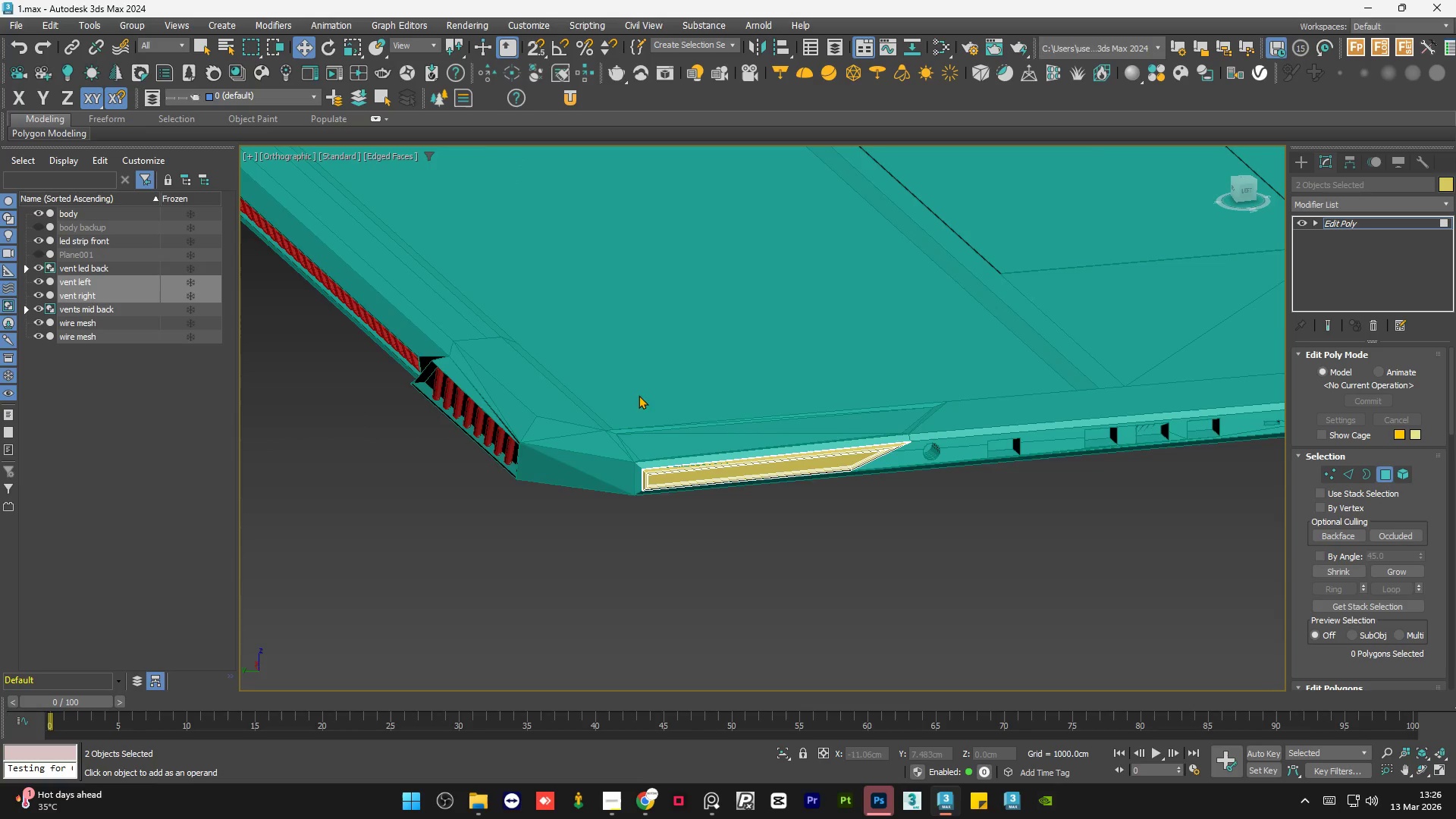 
scroll: coordinate [721, 507], scroll_direction: up, amount: 4.0
 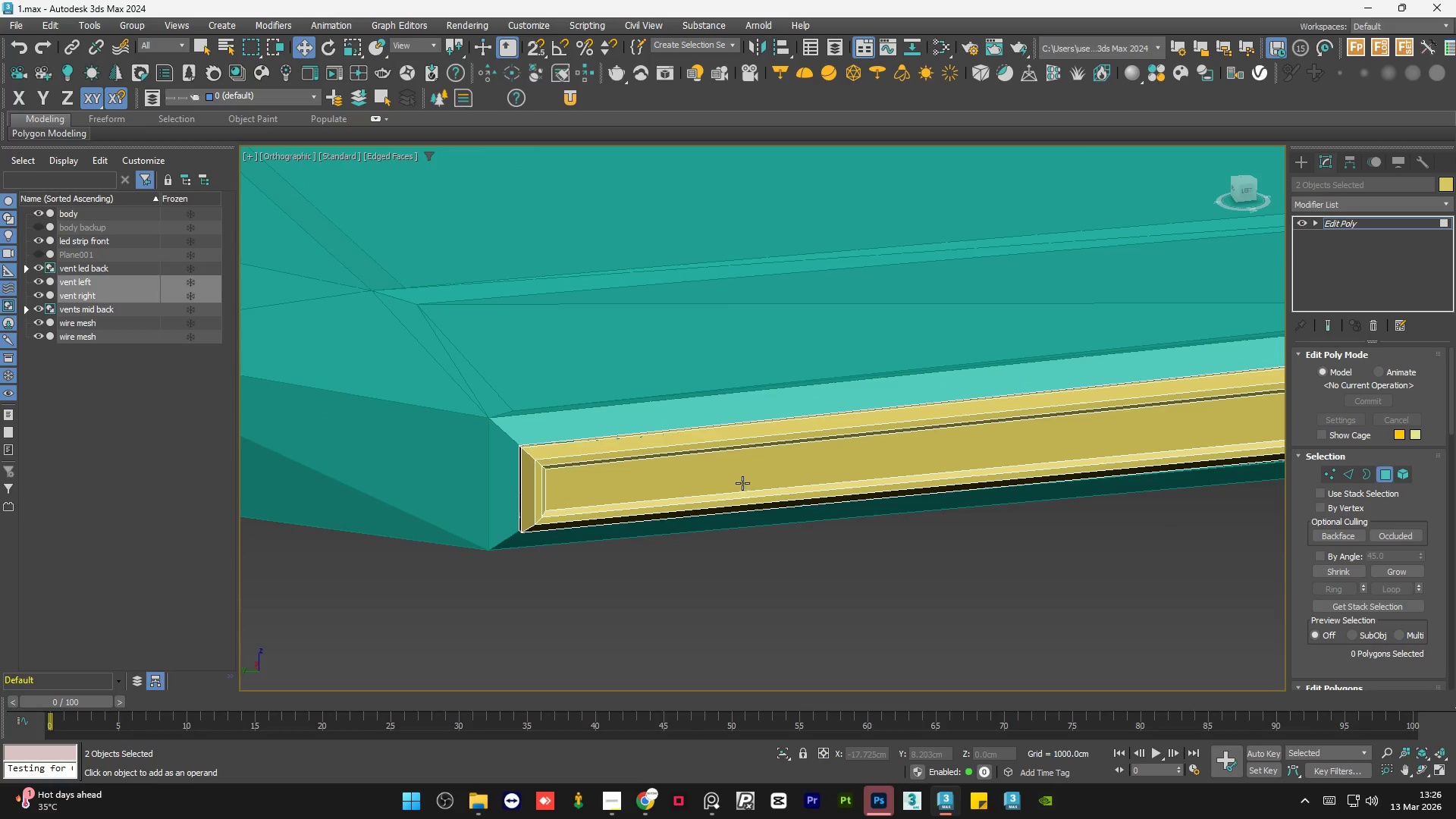 
left_click([744, 479])
 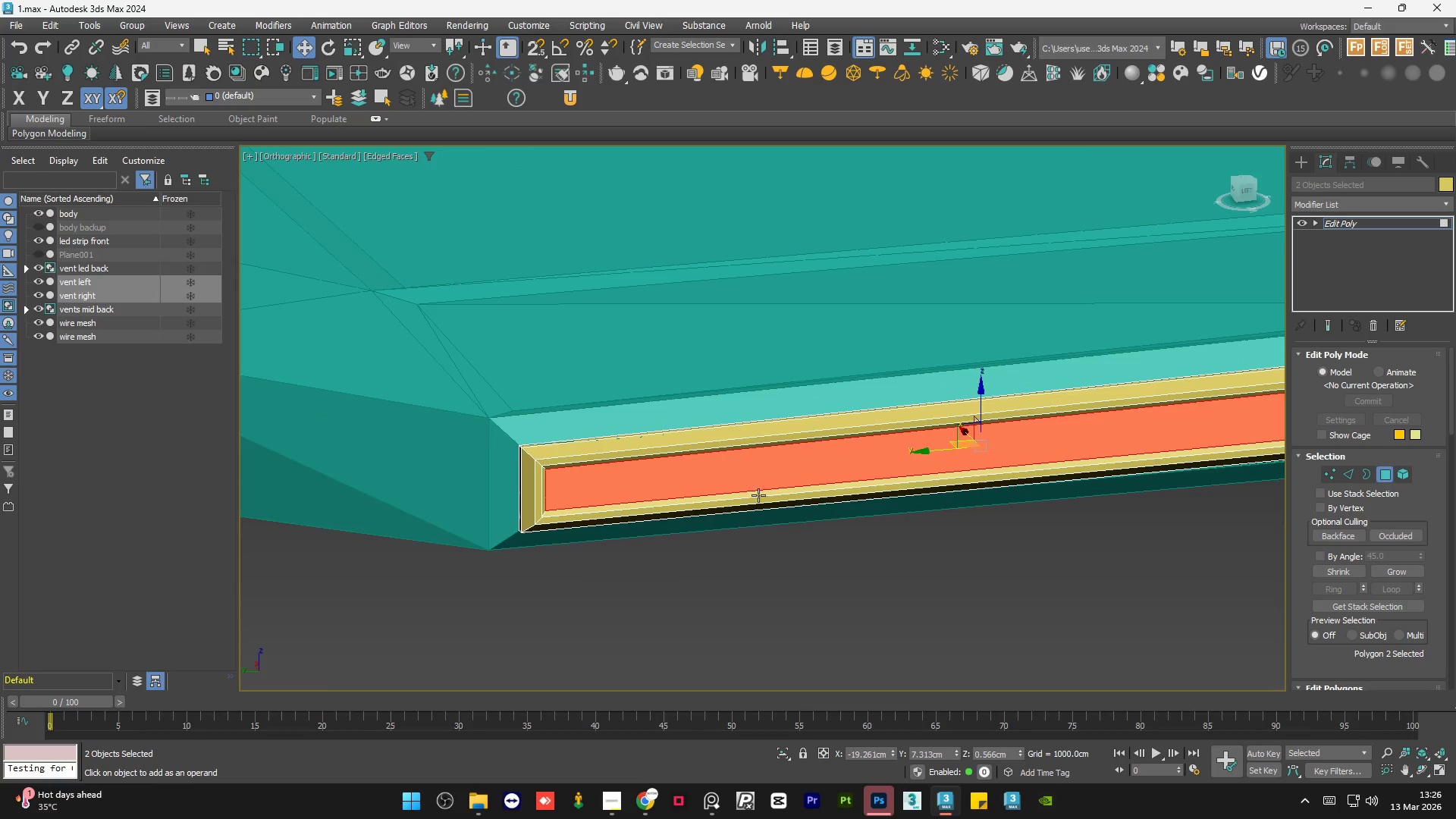 
hold_key(key=AltLeft, duration=0.97)
 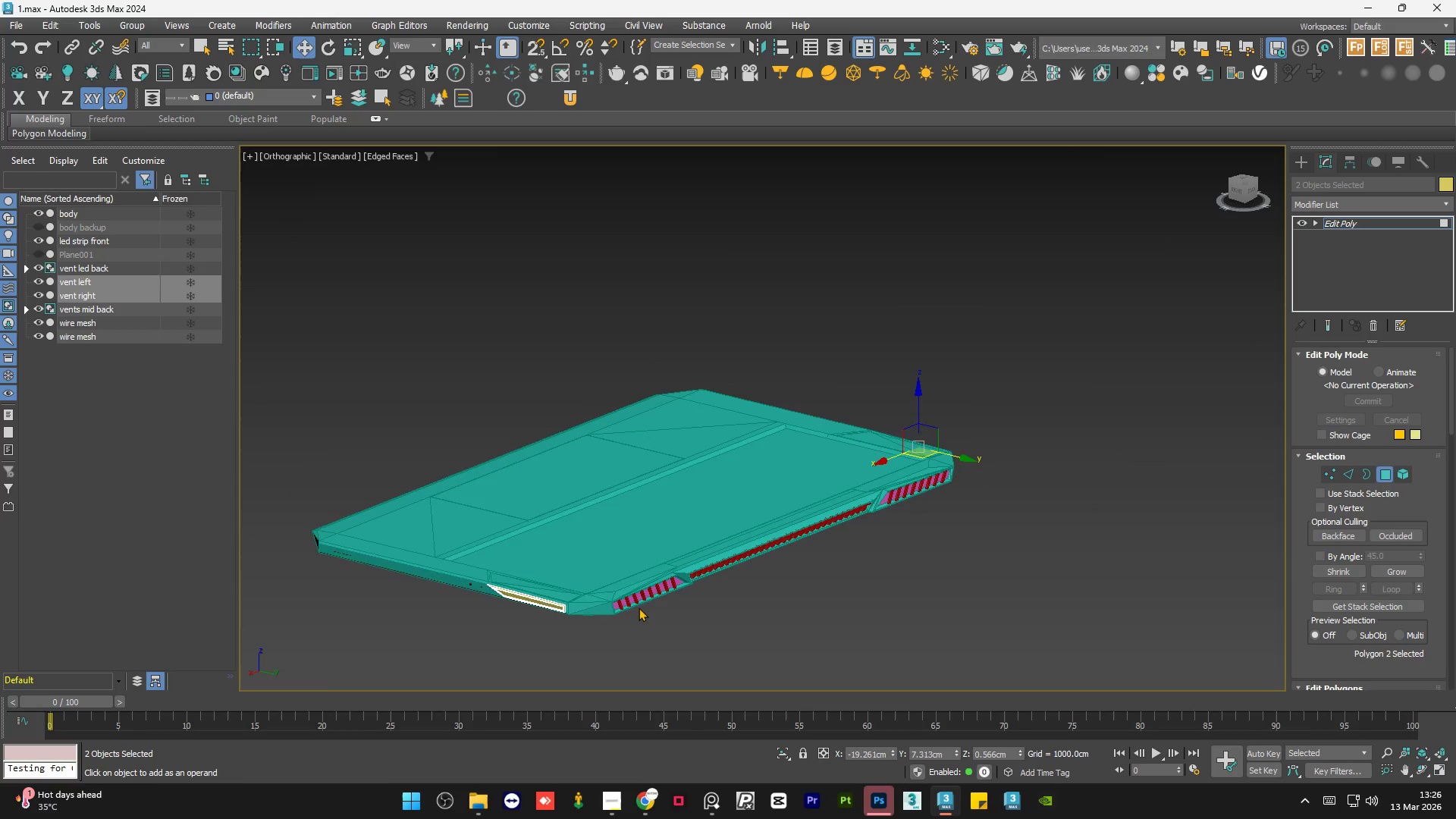 
scroll: coordinate [906, 548], scroll_direction: down, amount: 7.0
 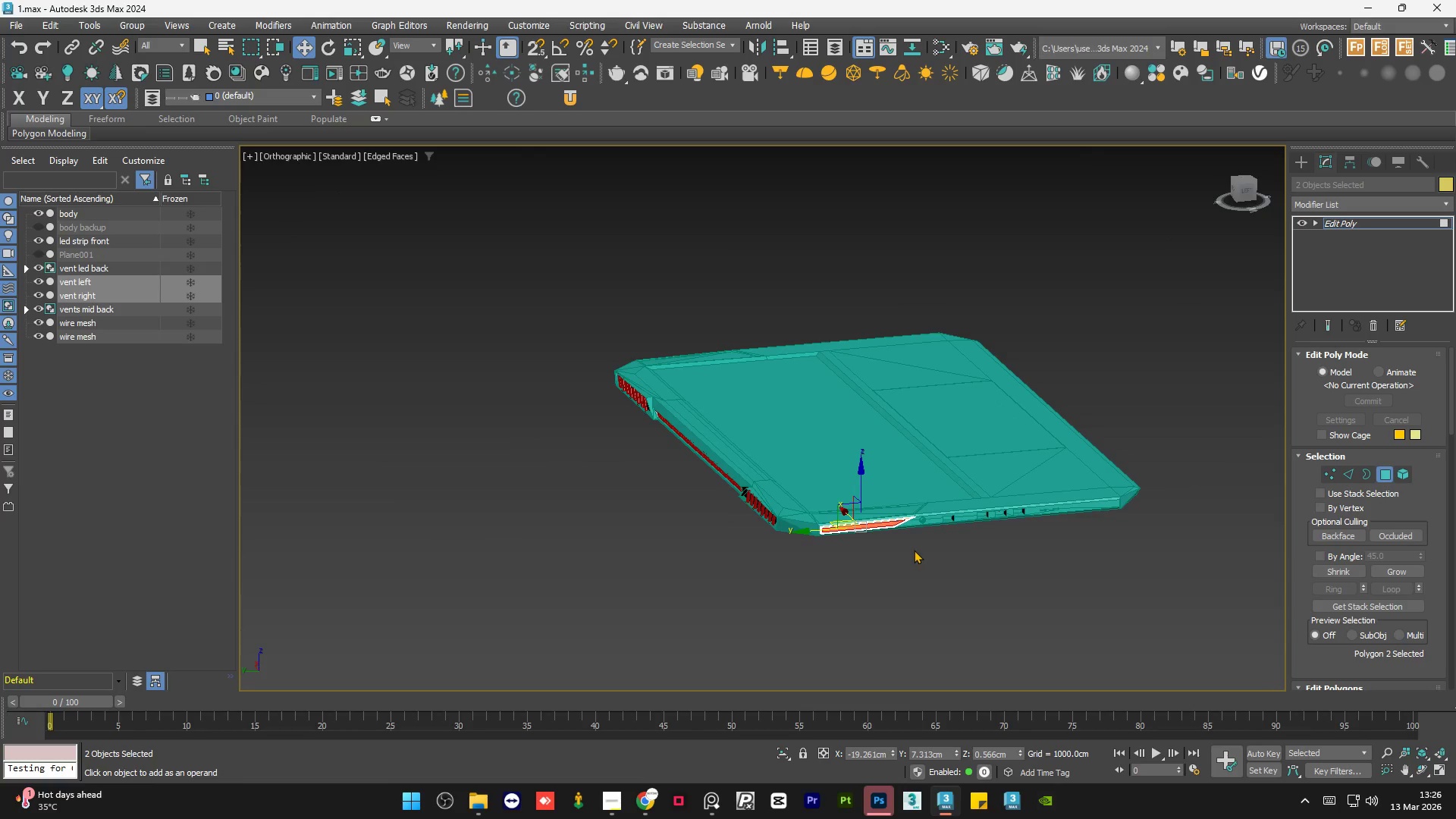 
hold_key(key=AltLeft, duration=3.39)
hold_key(key=ControlLeft, duration=0.59)
left_click([486, 560])
 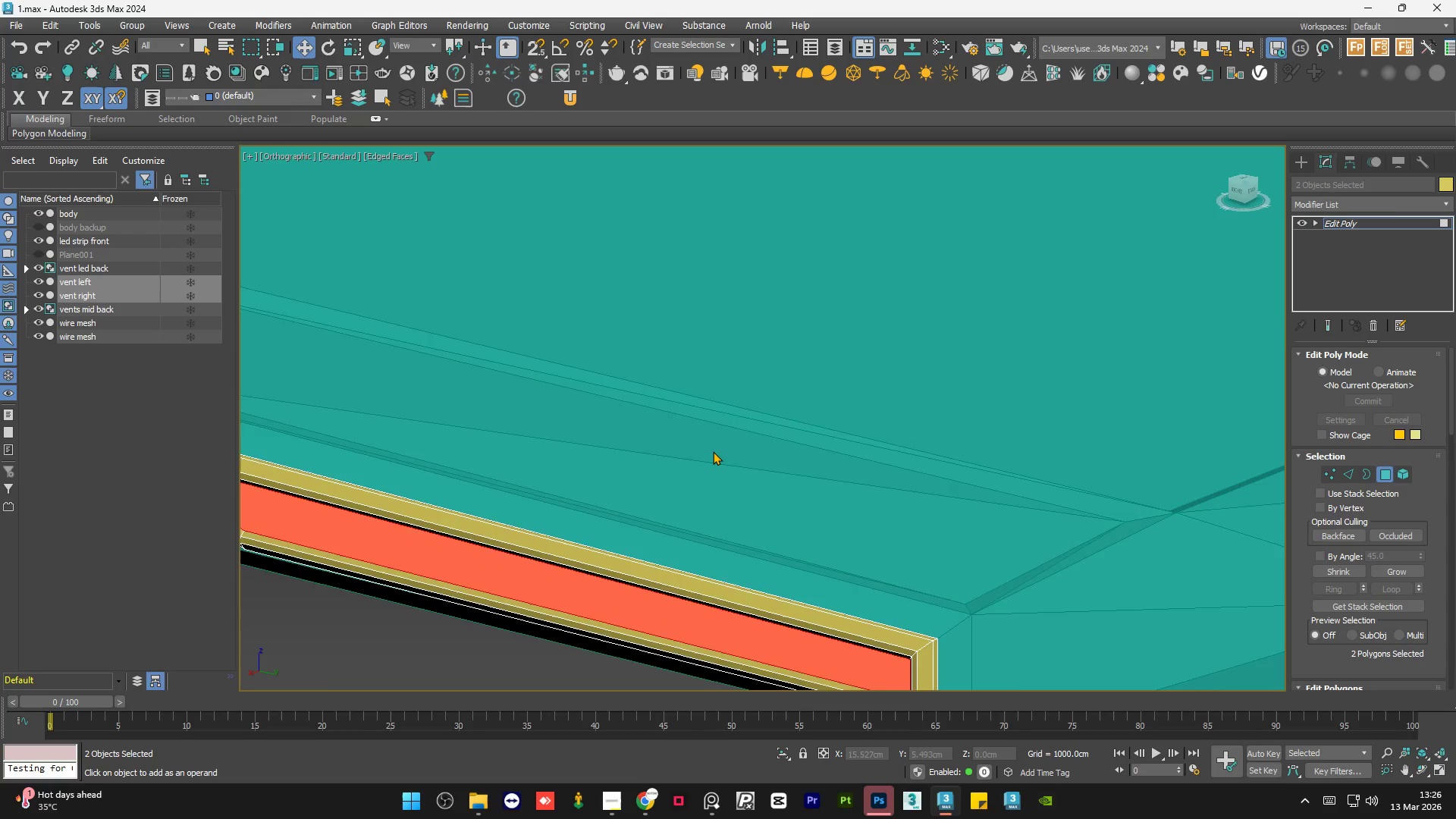 
scroll: coordinate [462, 581], scroll_direction: up, amount: 7.0
 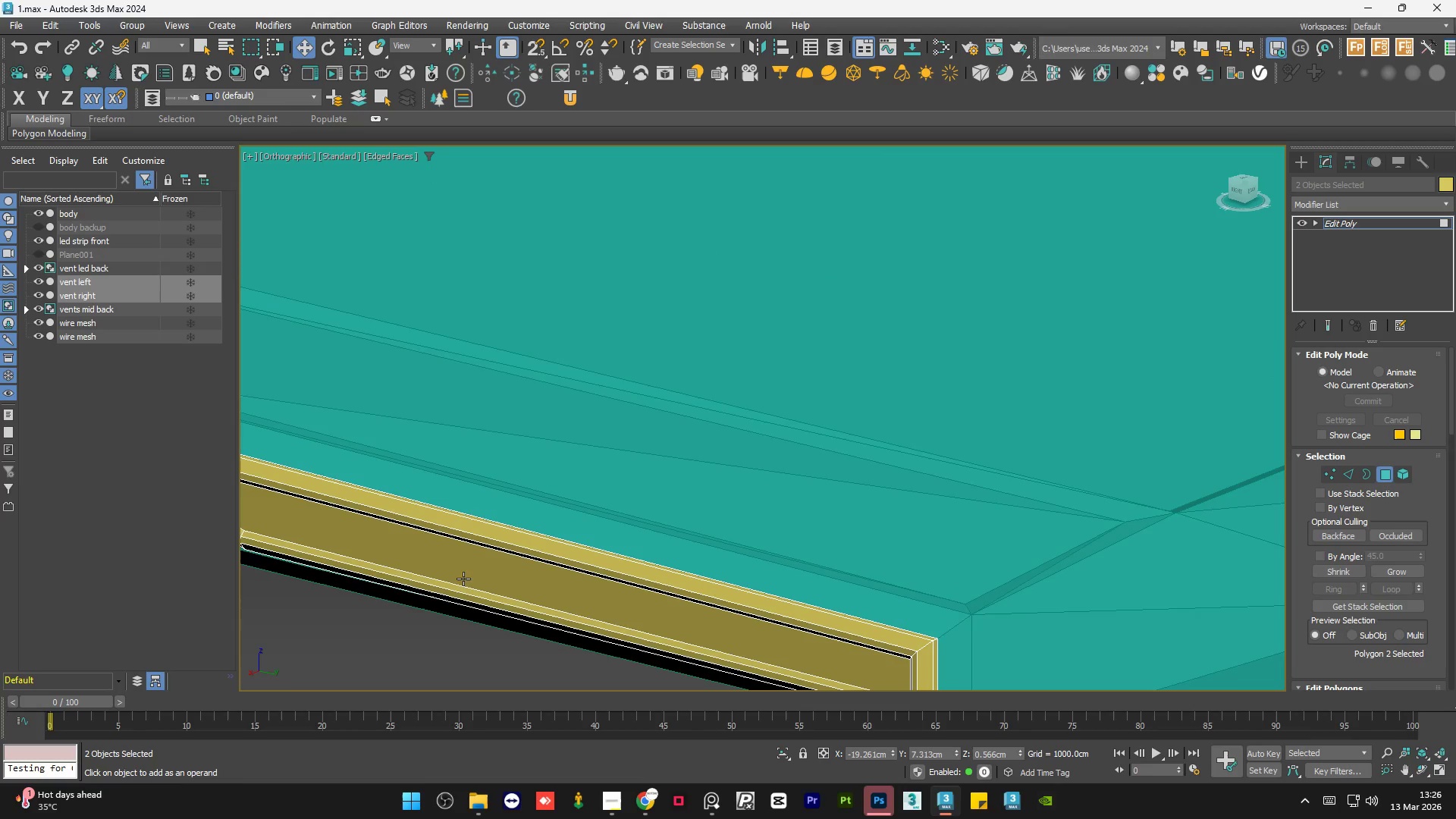 
hold_key(key=AltLeft, duration=1.33)
 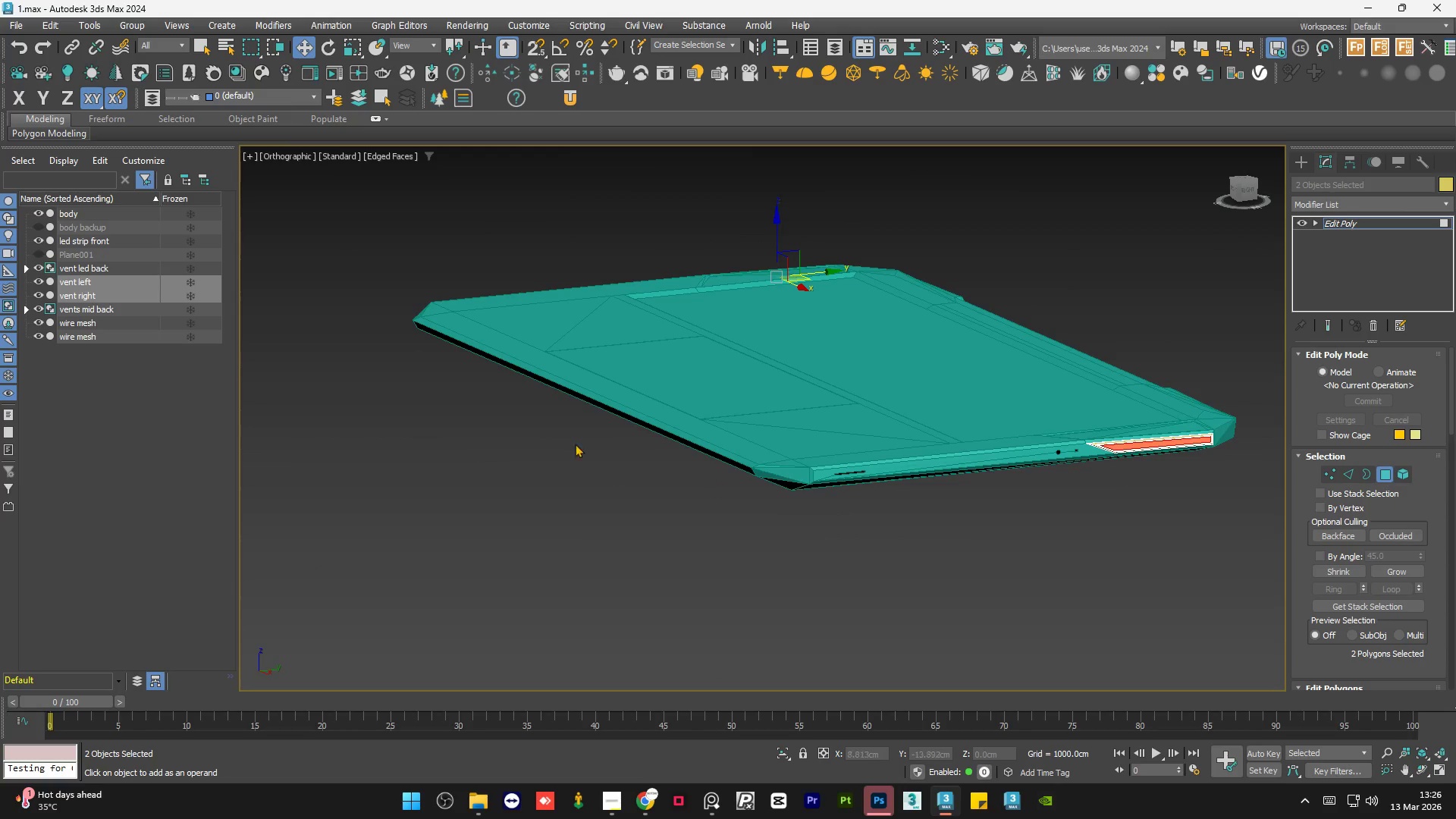 
scroll: coordinate [714, 451], scroll_direction: down, amount: 6.0
 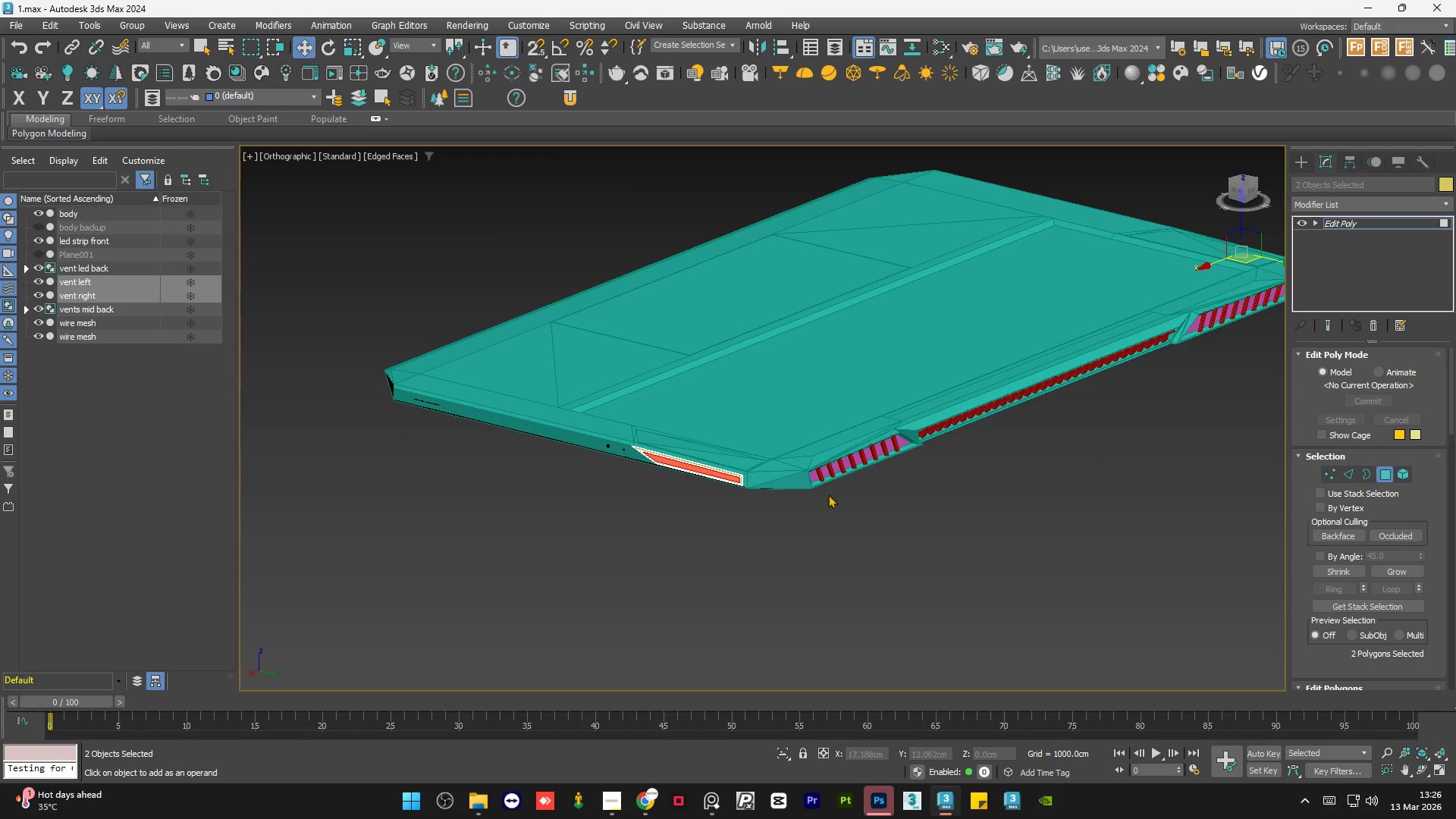 
hold_key(key=AltLeft, duration=0.61)
 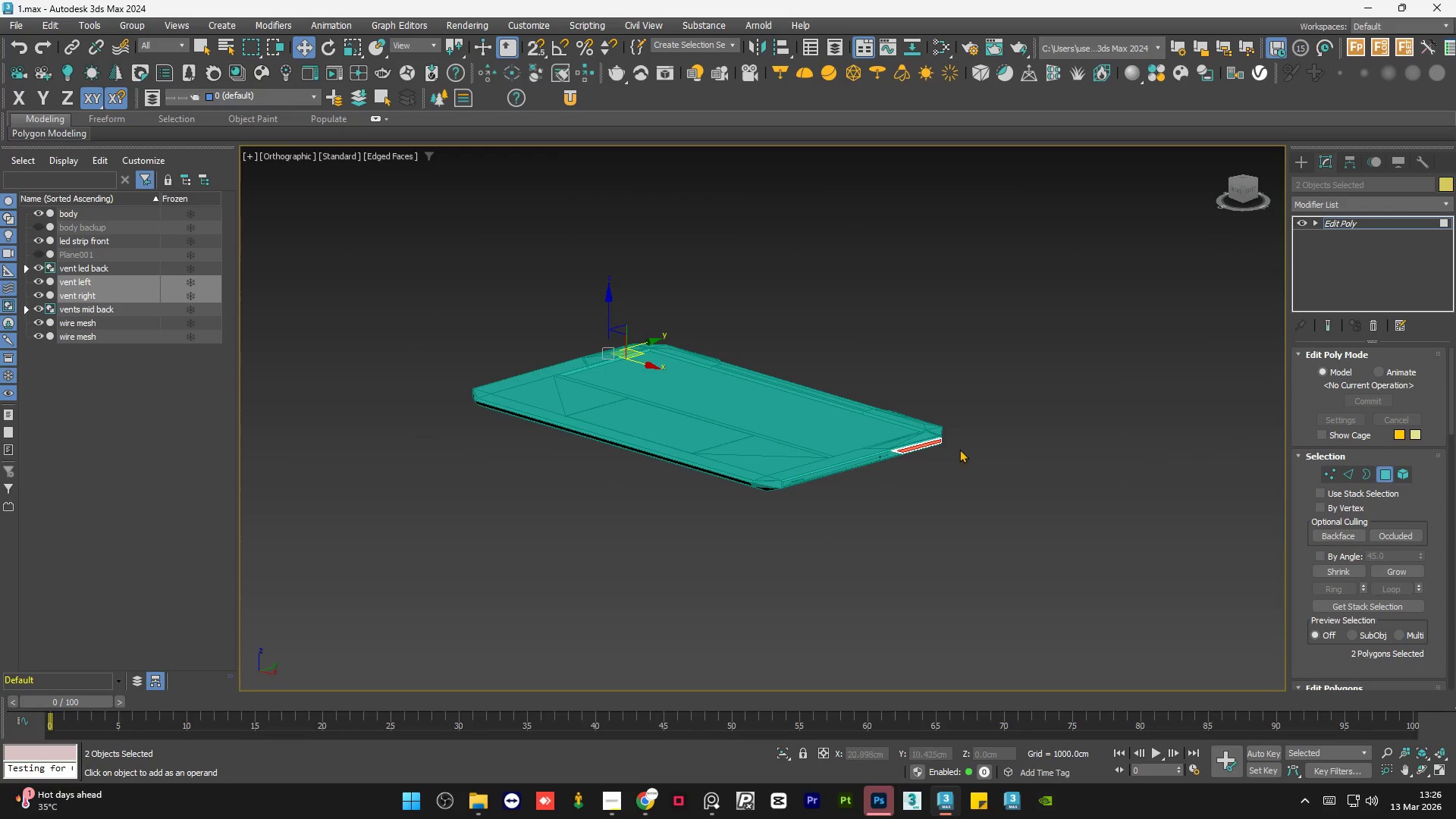 
scroll: coordinate [561, 439], scroll_direction: down, amount: 2.0
 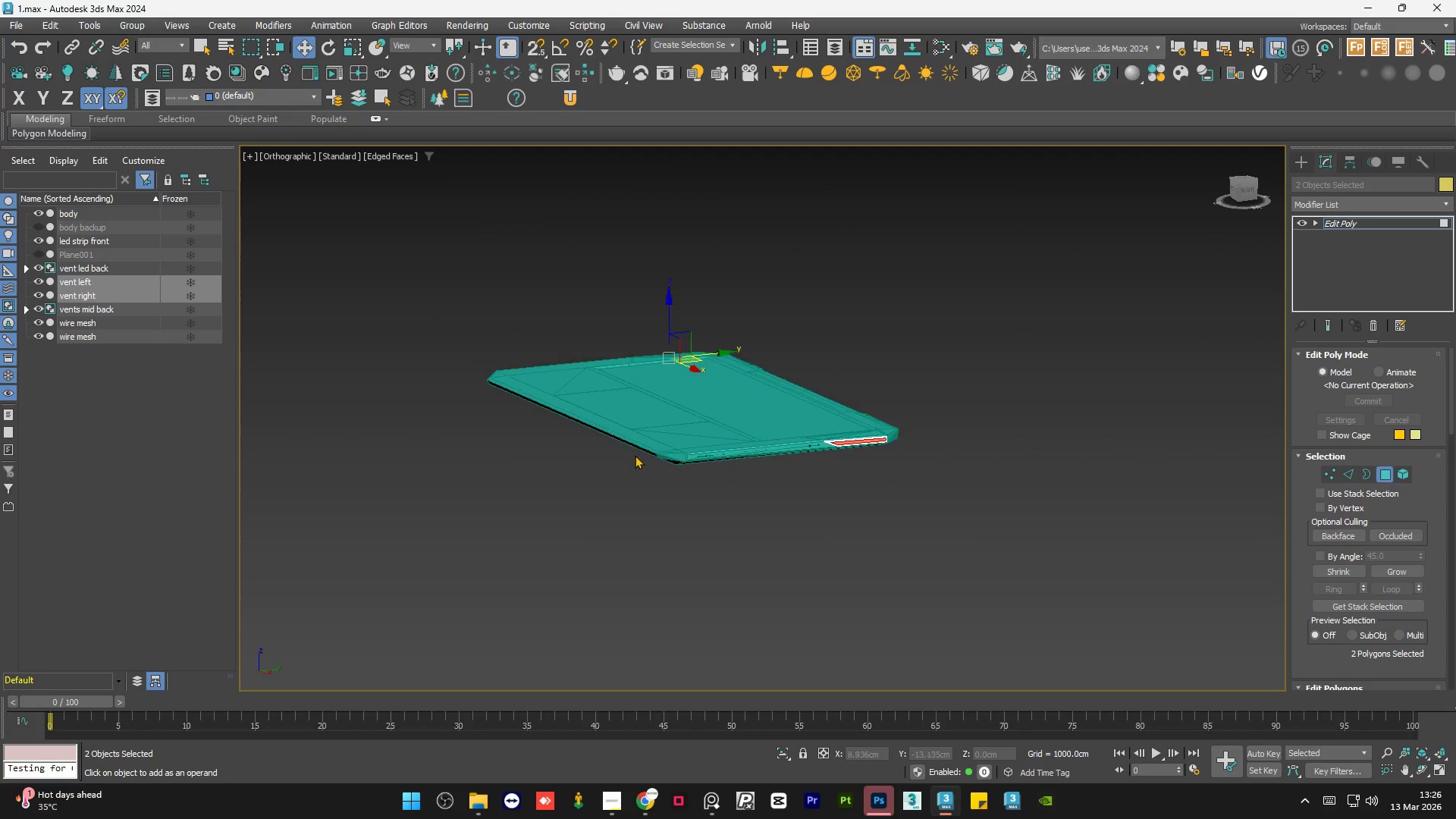 
scroll: coordinate [981, 465], scroll_direction: up, amount: 7.0
 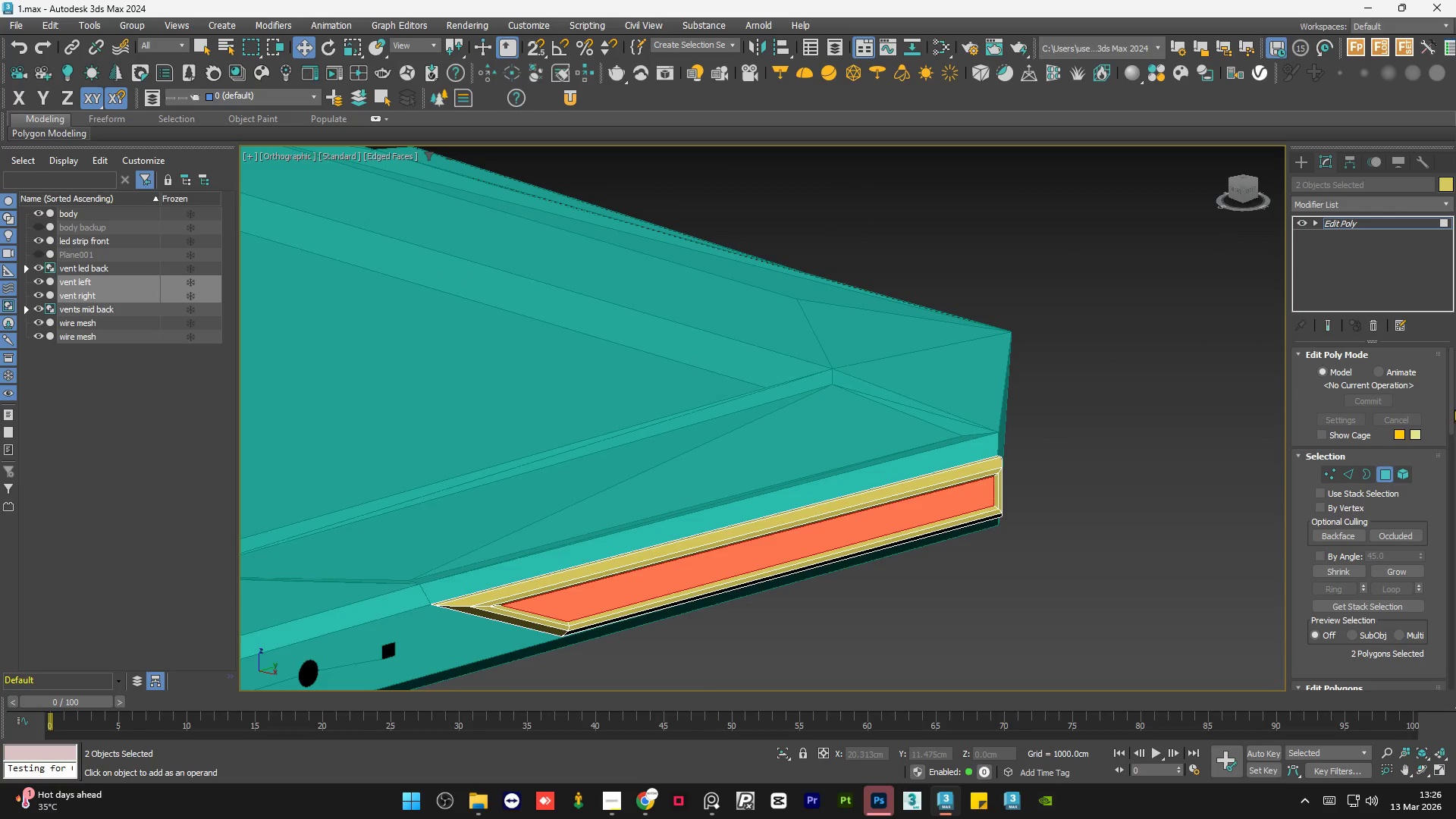 
left_click_drag(start_coordinate=[1454, 401], to_coordinate=[1455, 583])
 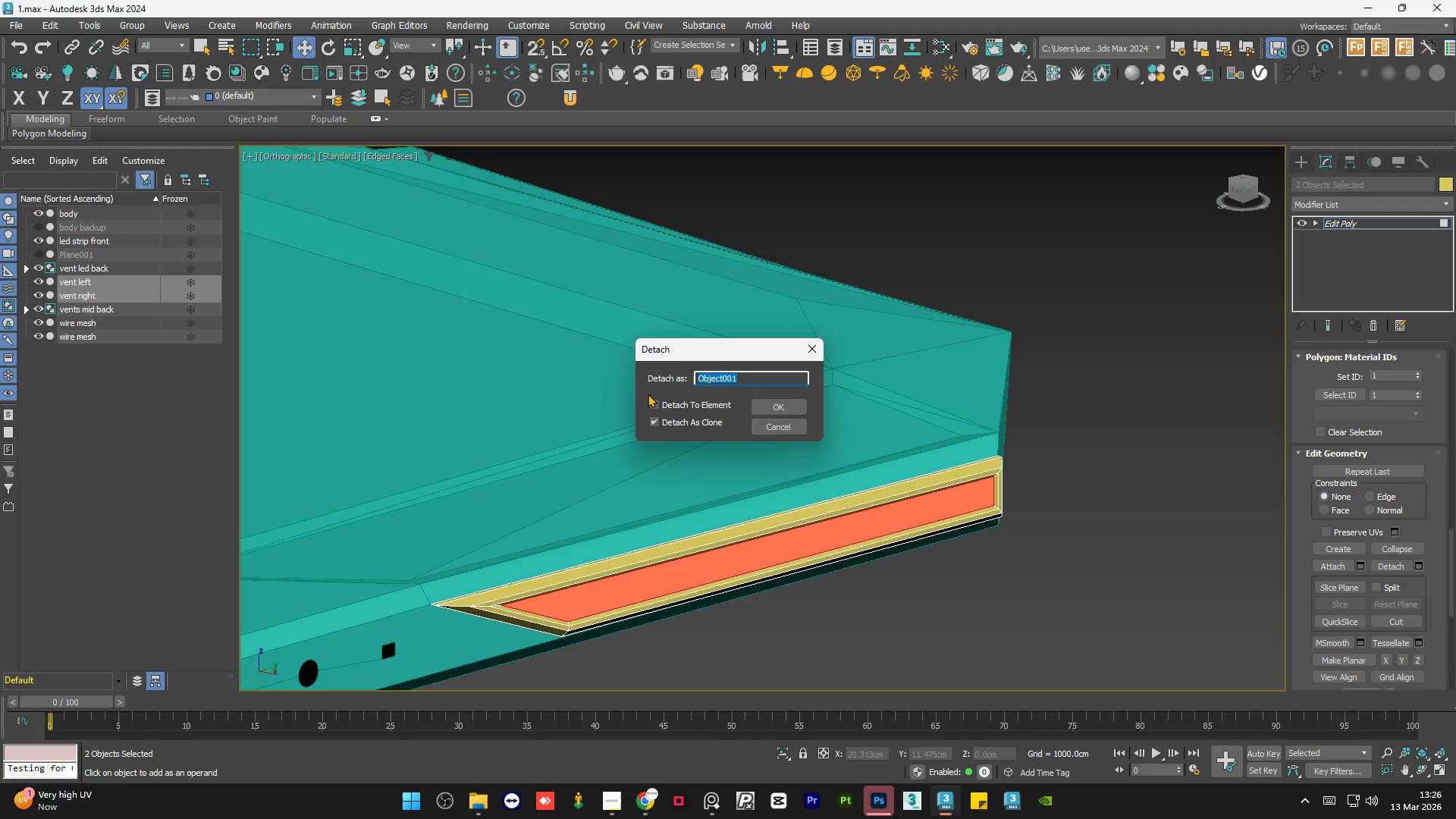 
left_click([763, 408])
 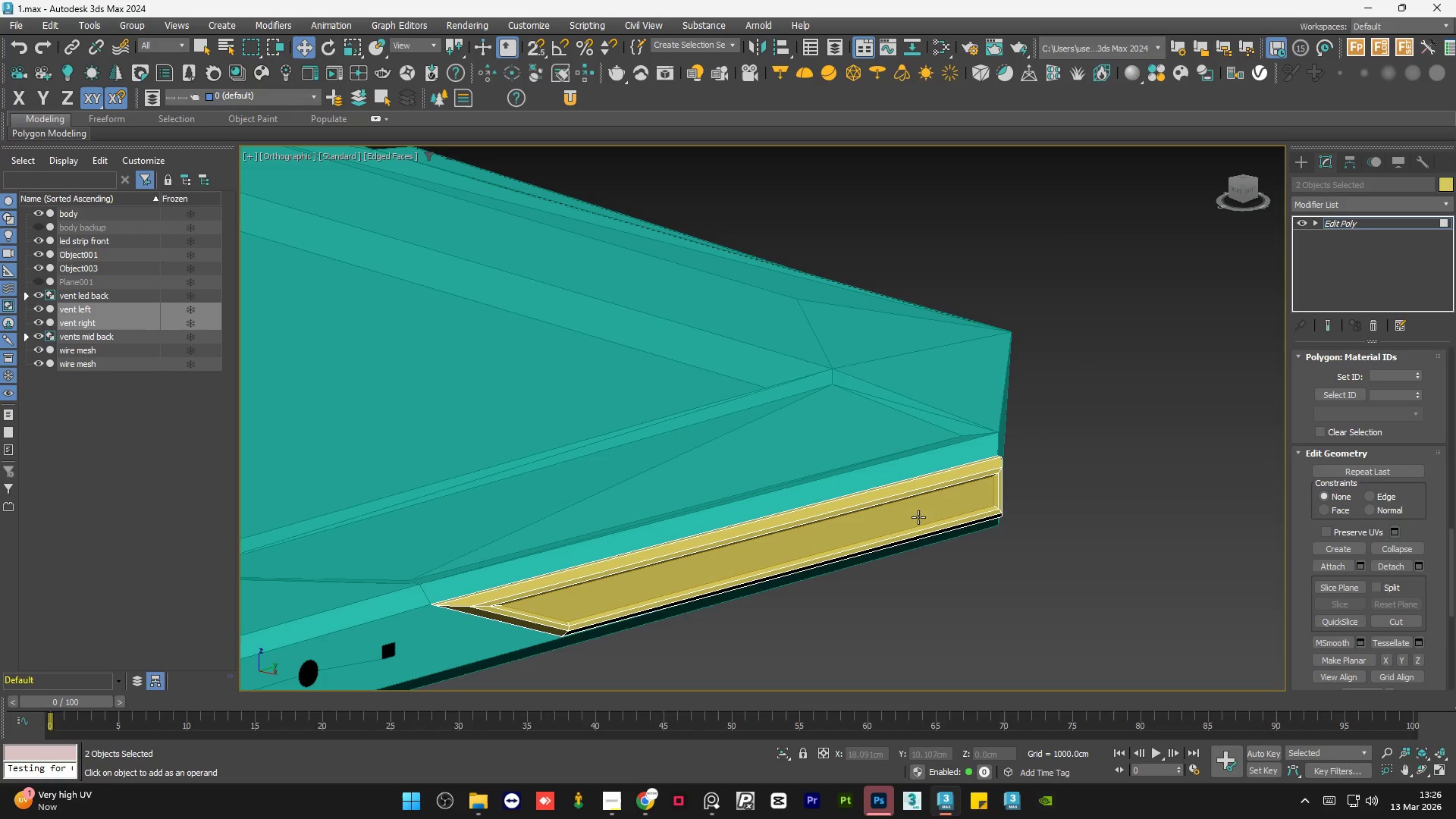 
left_click([920, 511])
 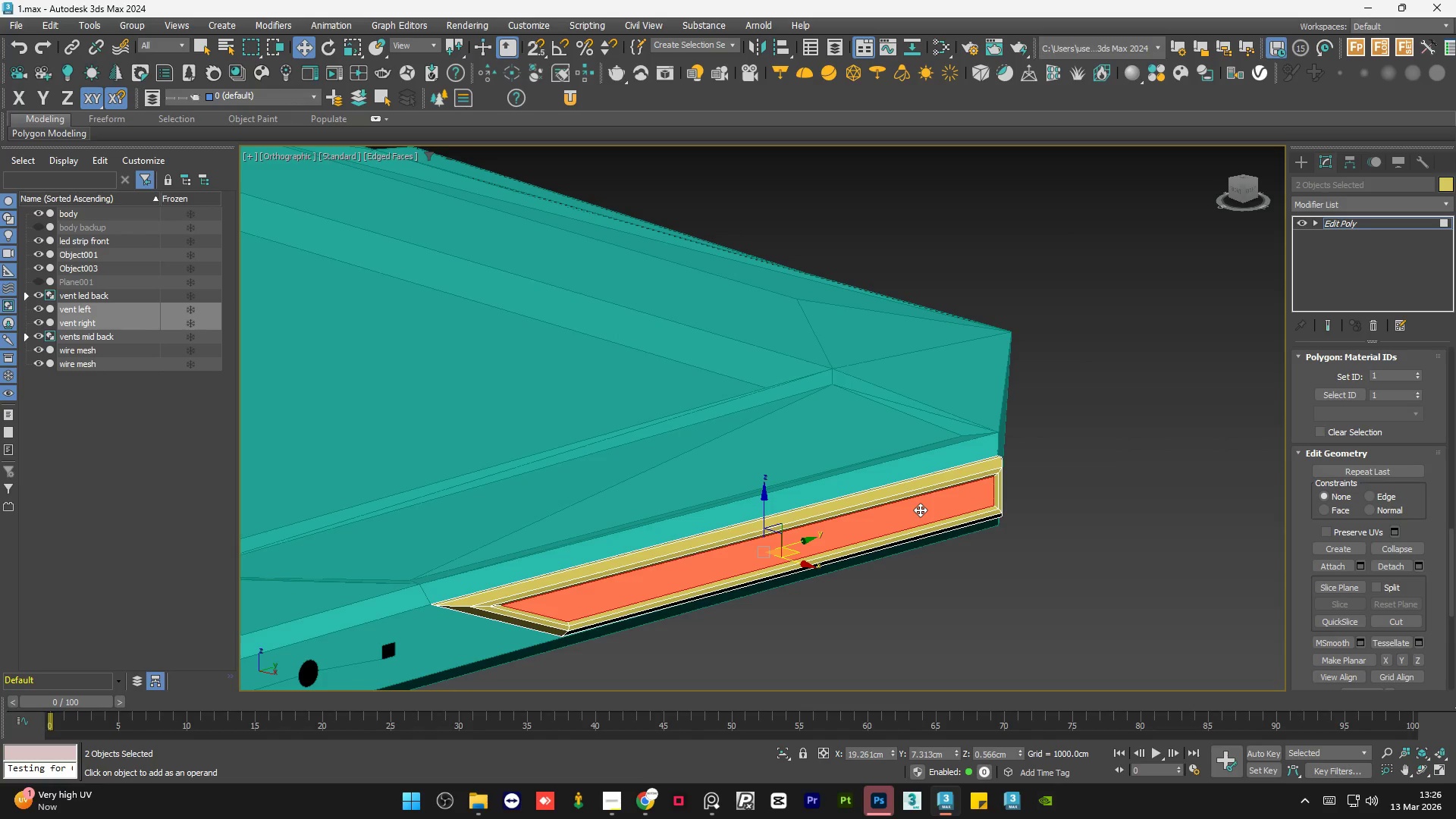 
key(Delete)
 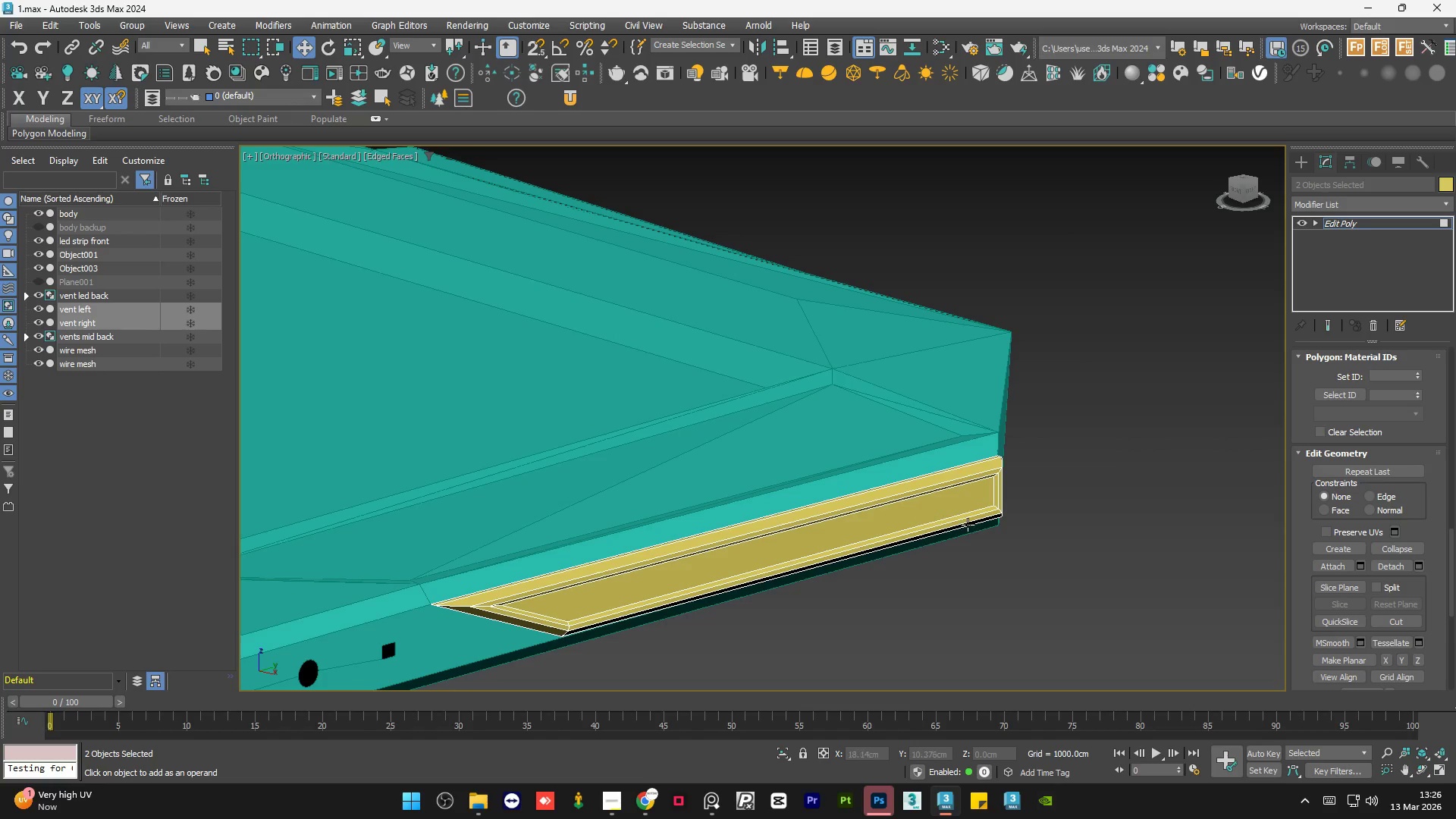 
hold_key(key=AltLeft, duration=1.0)
 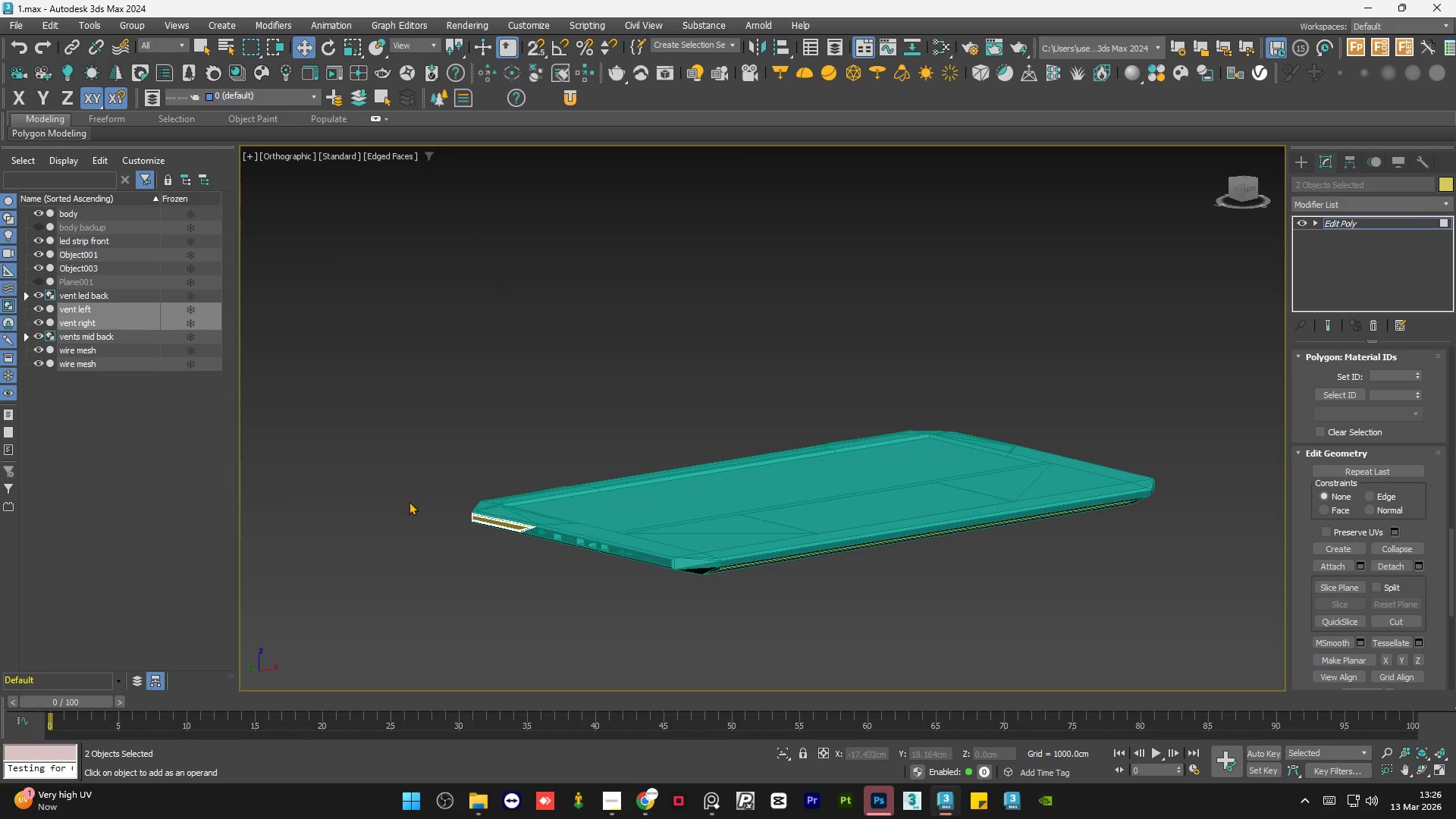 
scroll: coordinate [1000, 548], scroll_direction: down, amount: 6.0
 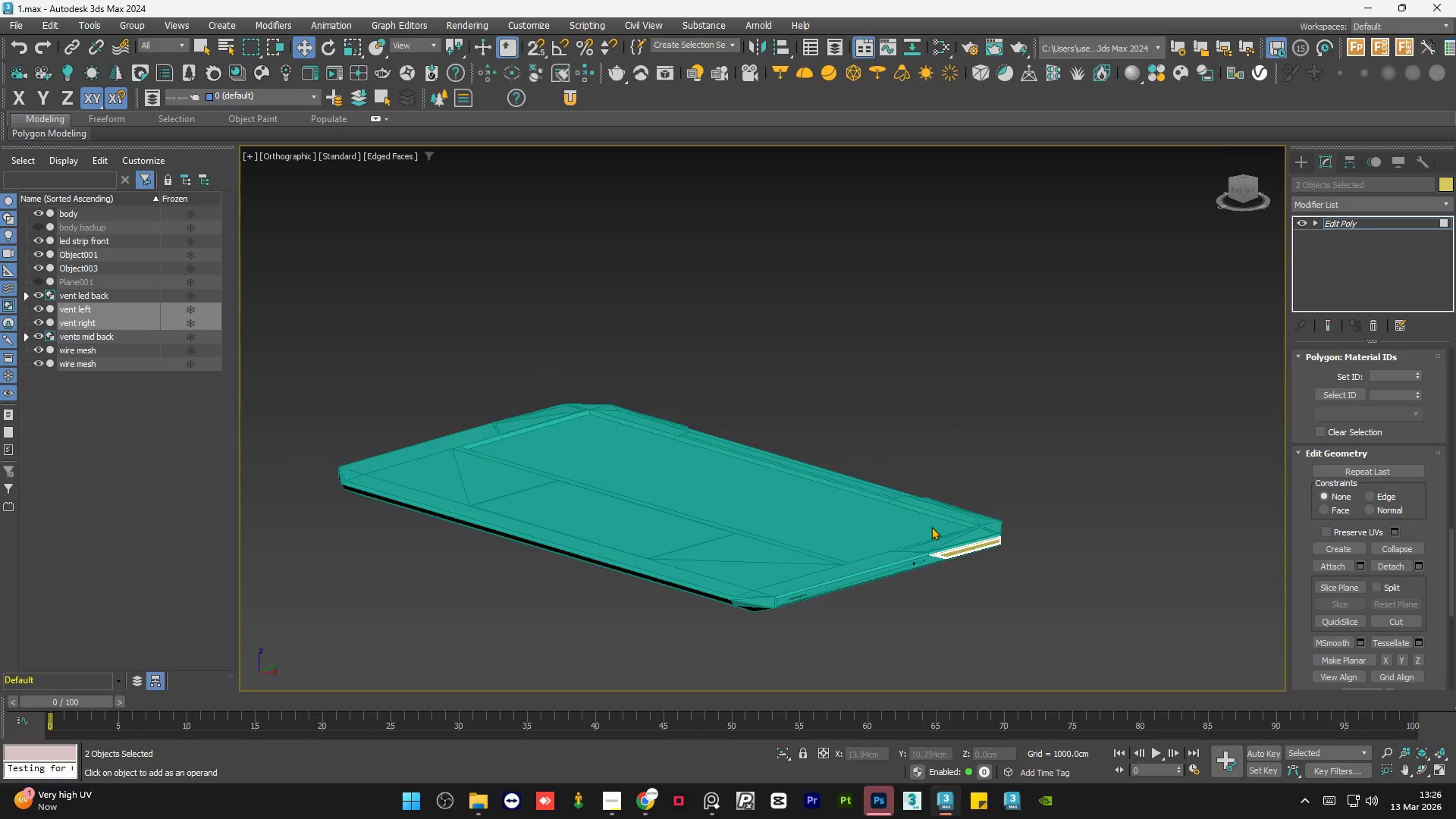 
scroll: coordinate [424, 511], scroll_direction: up, amount: 5.0
 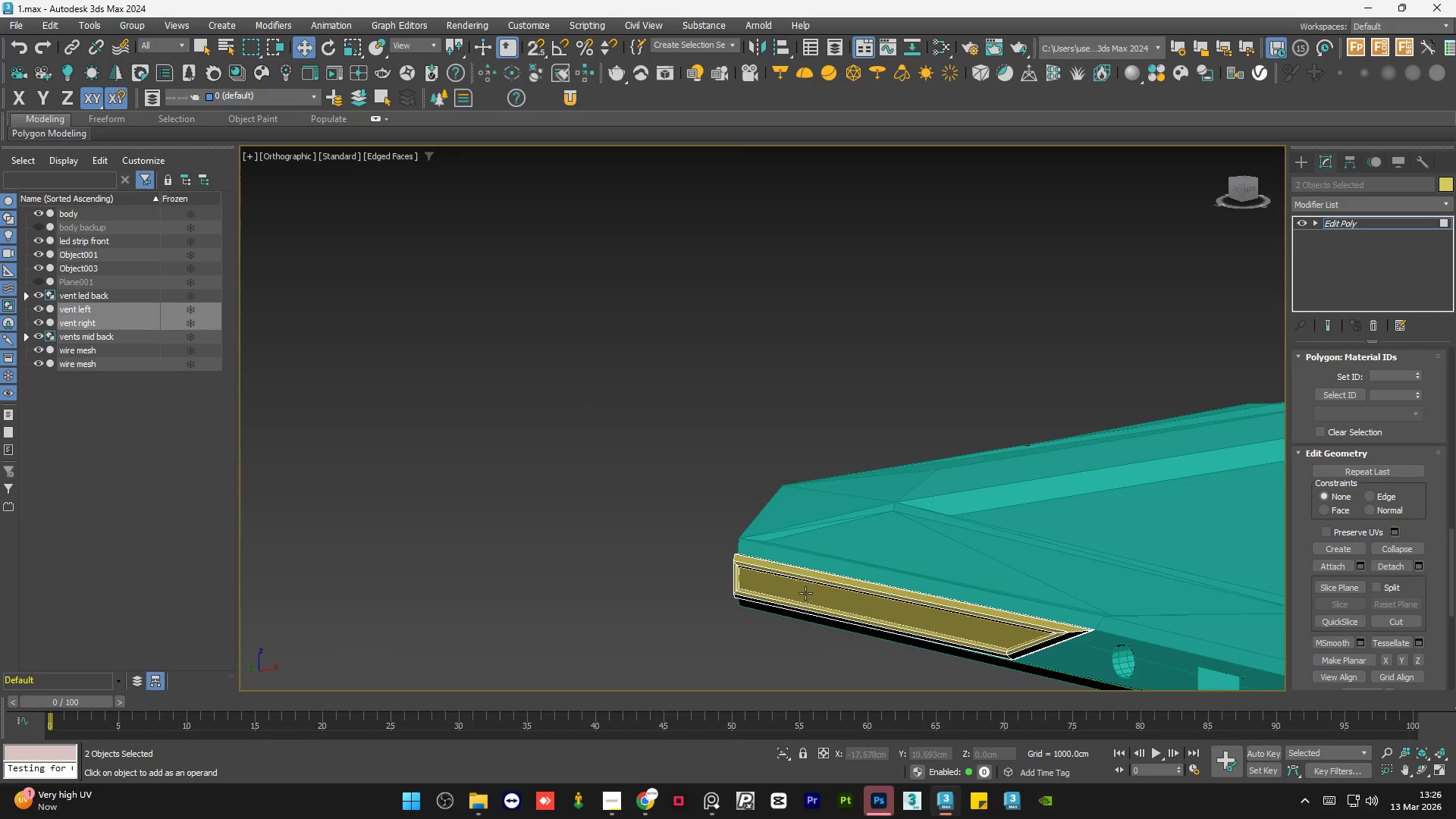 
left_click_drag(start_coordinate=[805, 593], to_coordinate=[808, 589])
 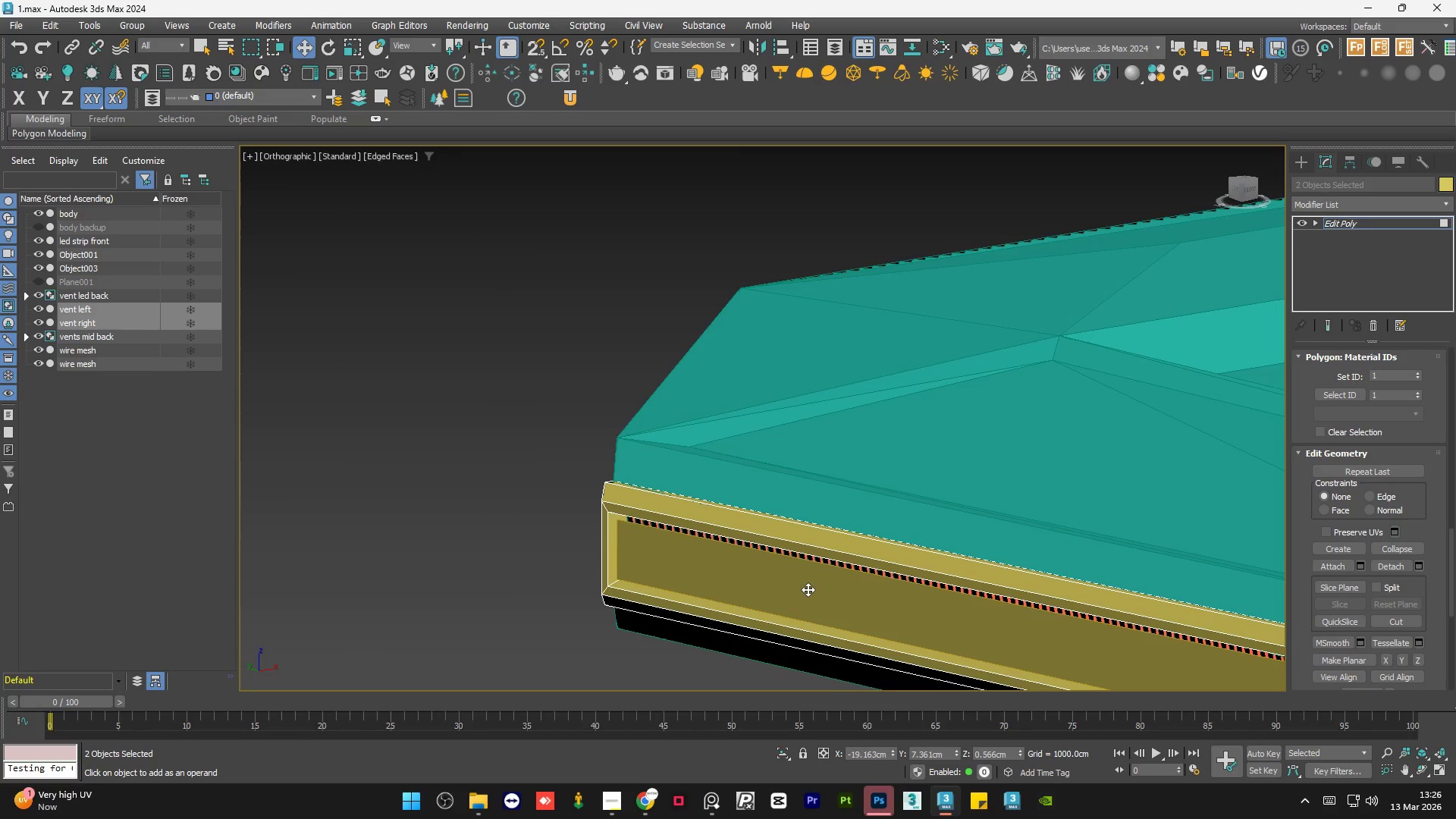 
scroll: coordinate [805, 593], scroll_direction: up, amount: 3.0
 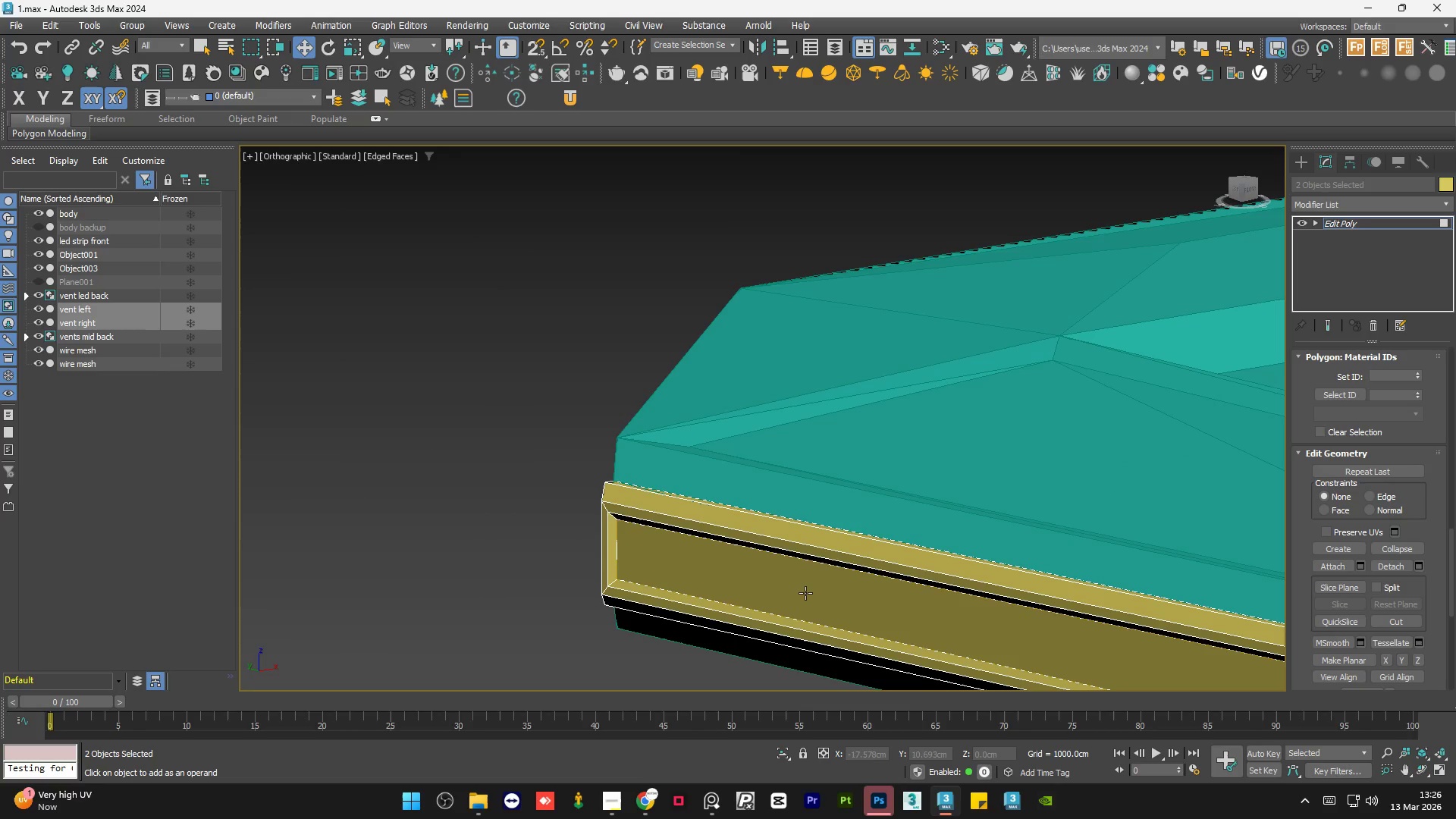 
key(Control+Z)
 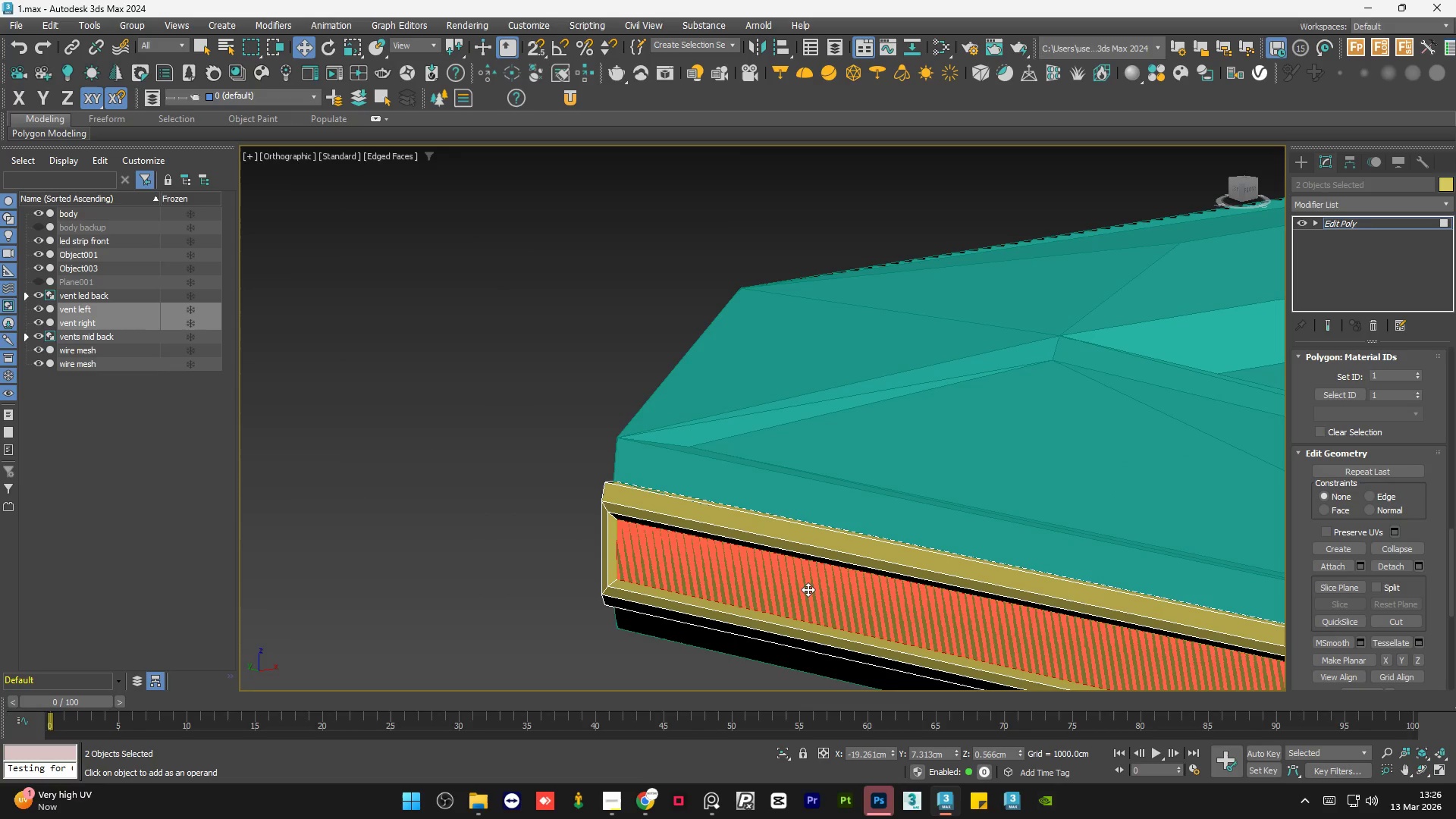 
key(Delete)
 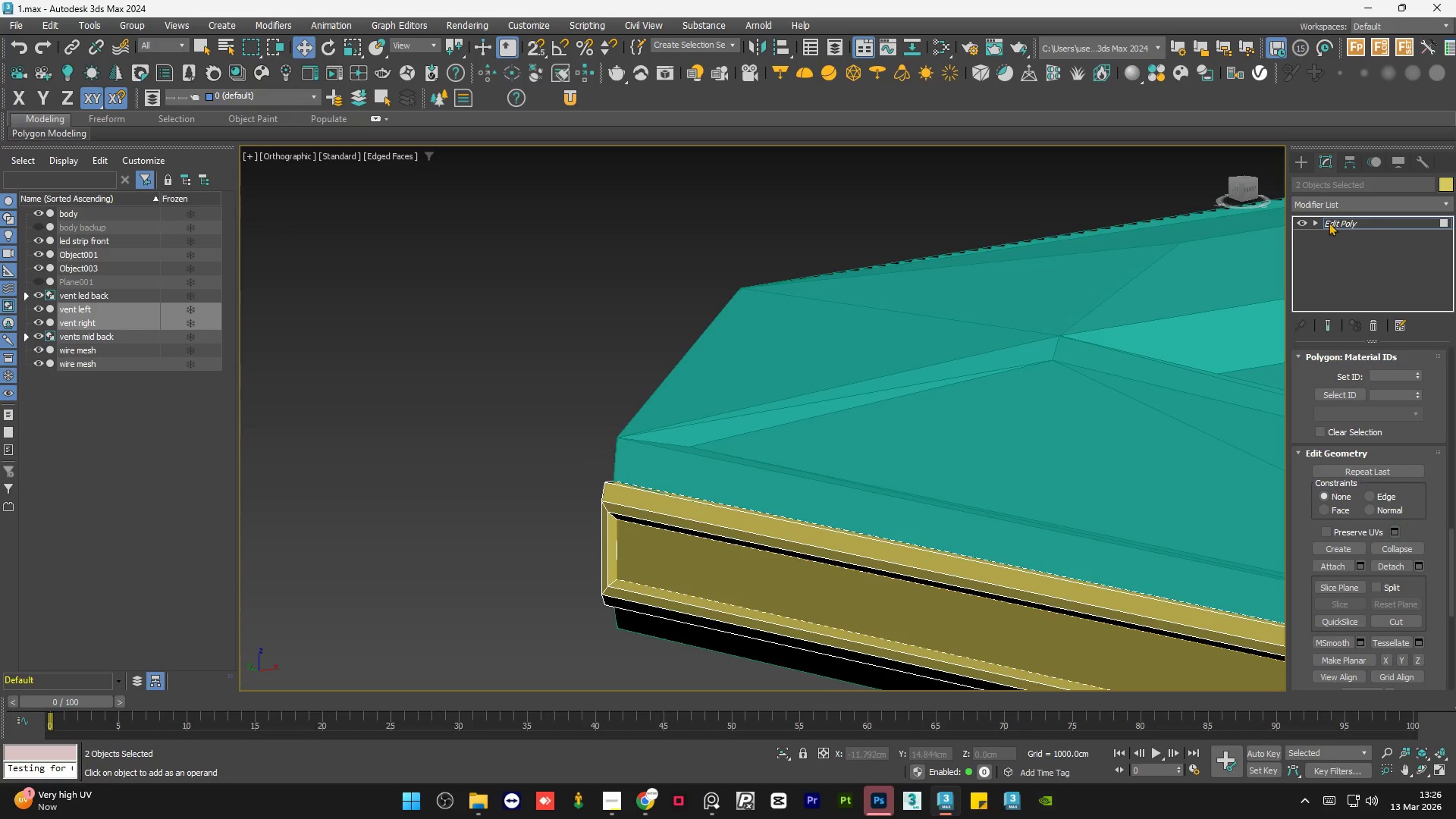 
left_click([1367, 222])
 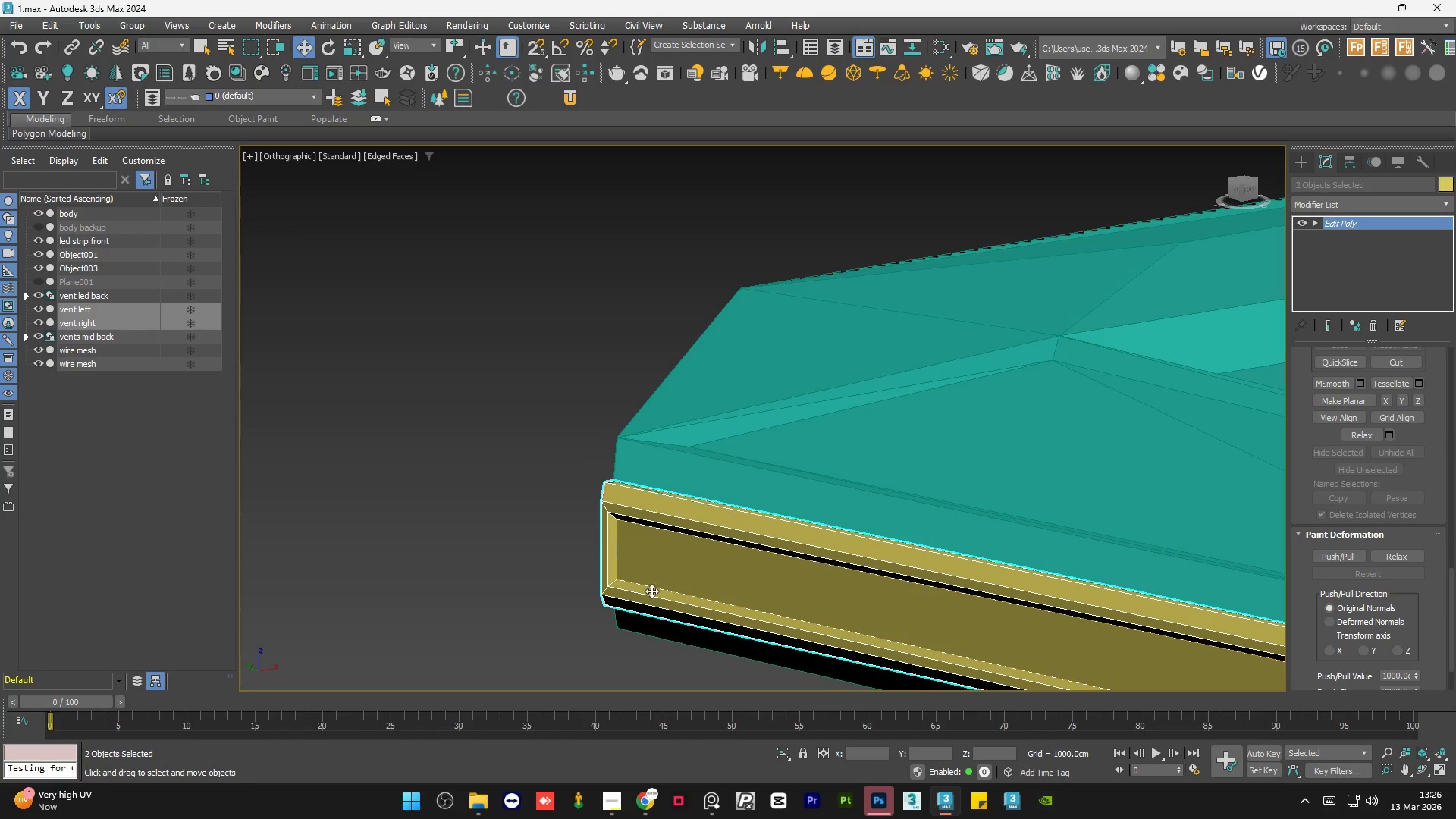 
left_click([672, 570])
 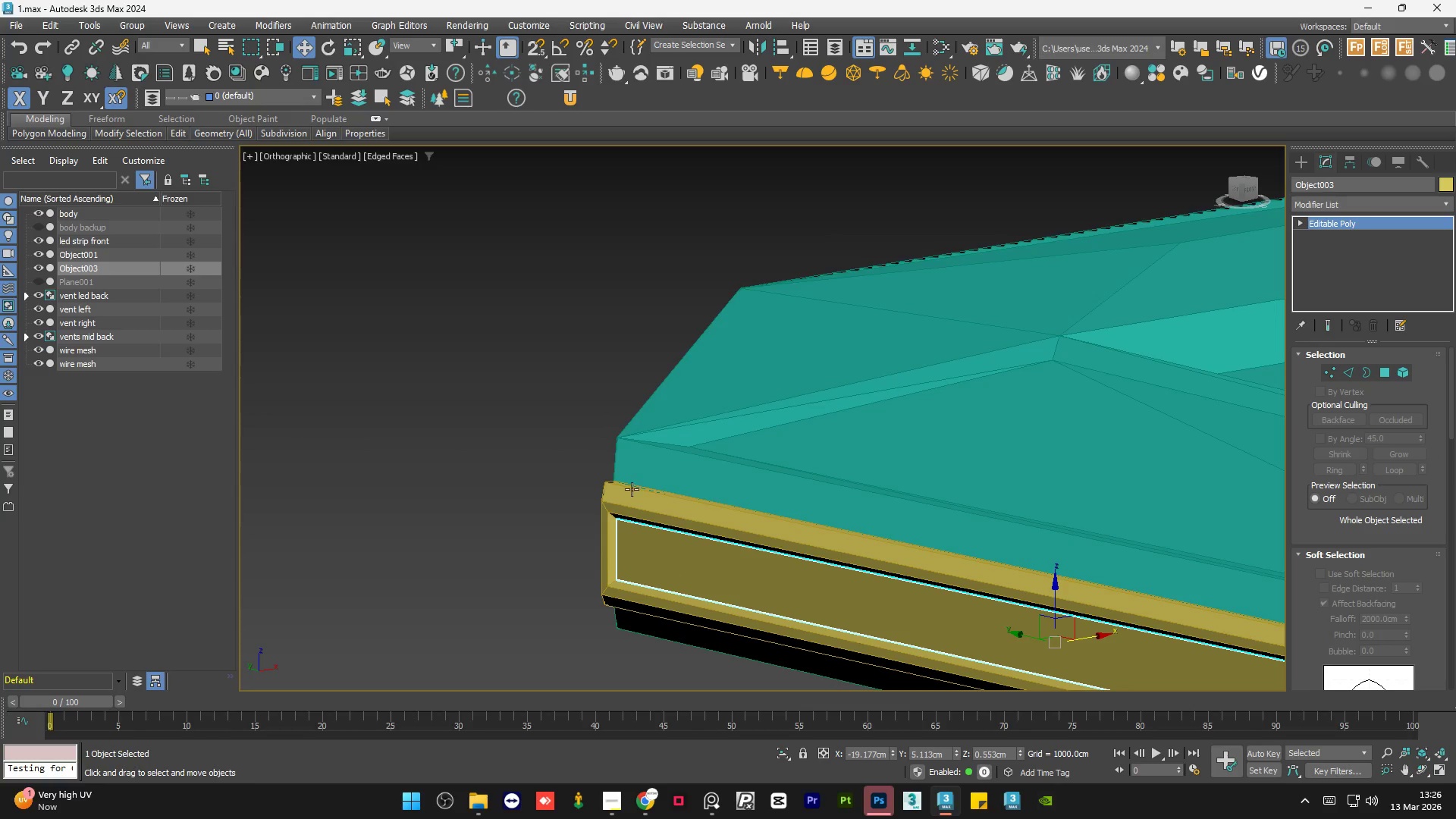 
hold_key(key=AltLeft, duration=0.75)
 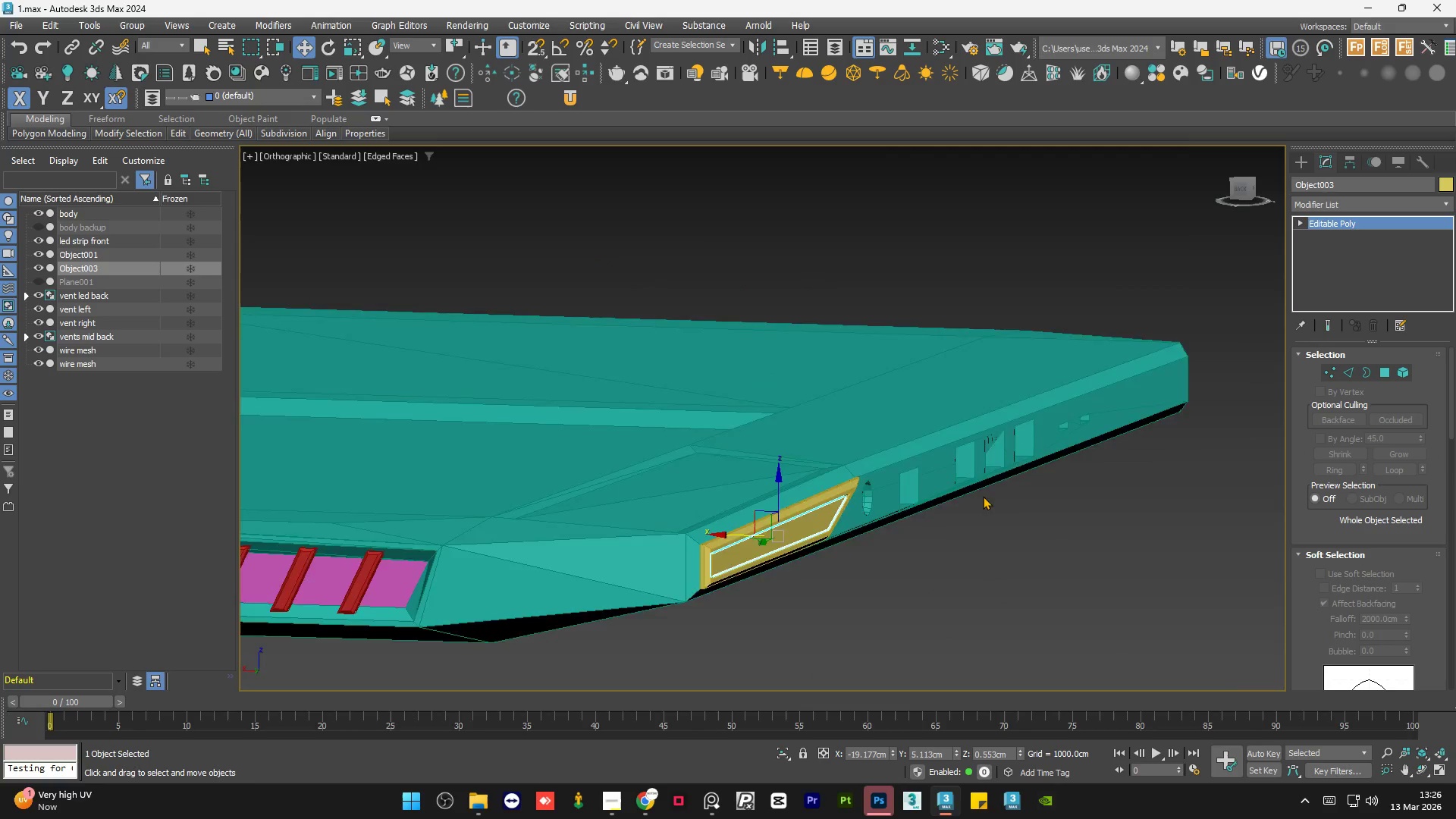 
scroll: coordinate [627, 478], scroll_direction: down, amount: 3.0
 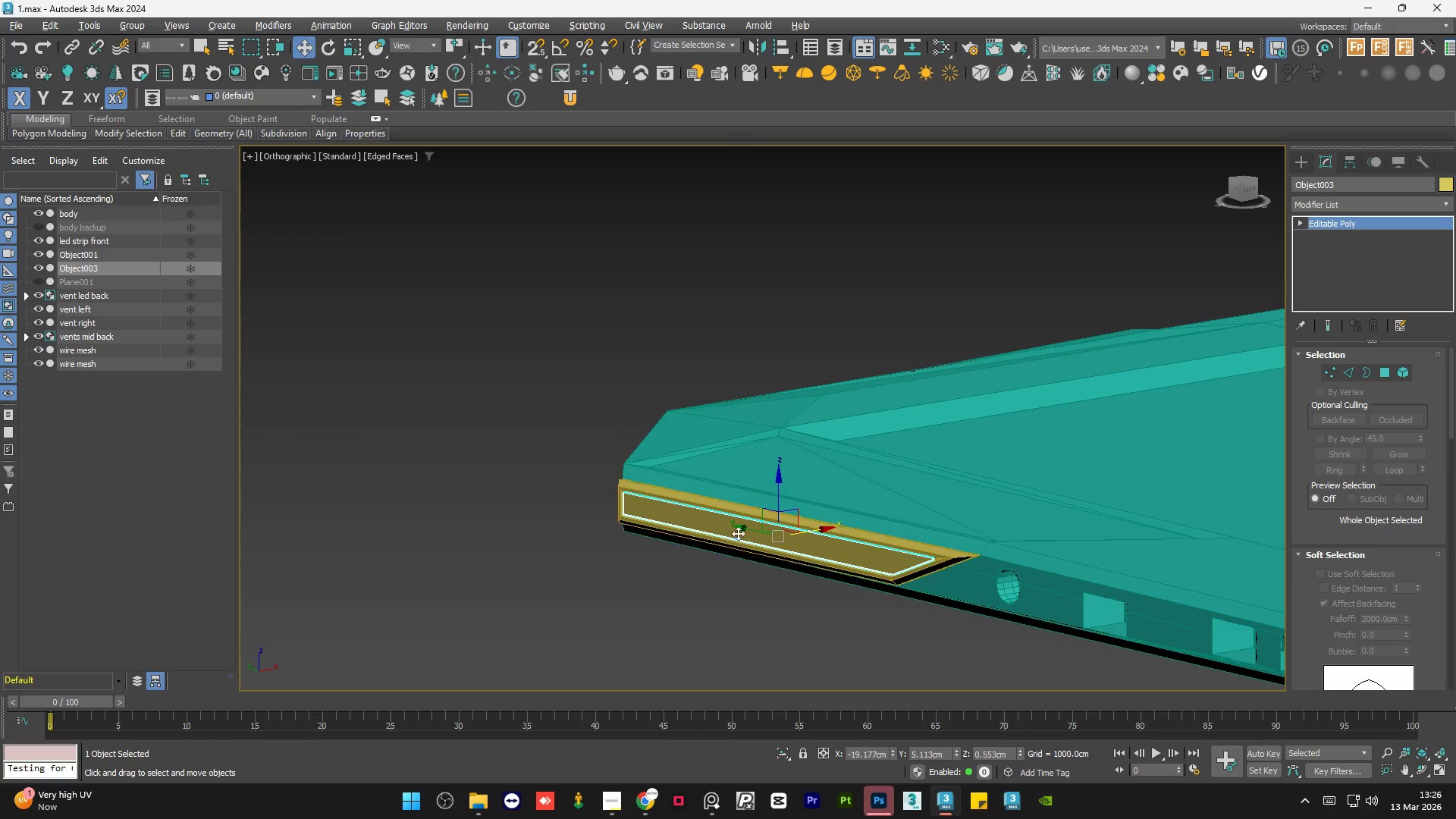 
hold_key(key=AltLeft, duration=0.92)
 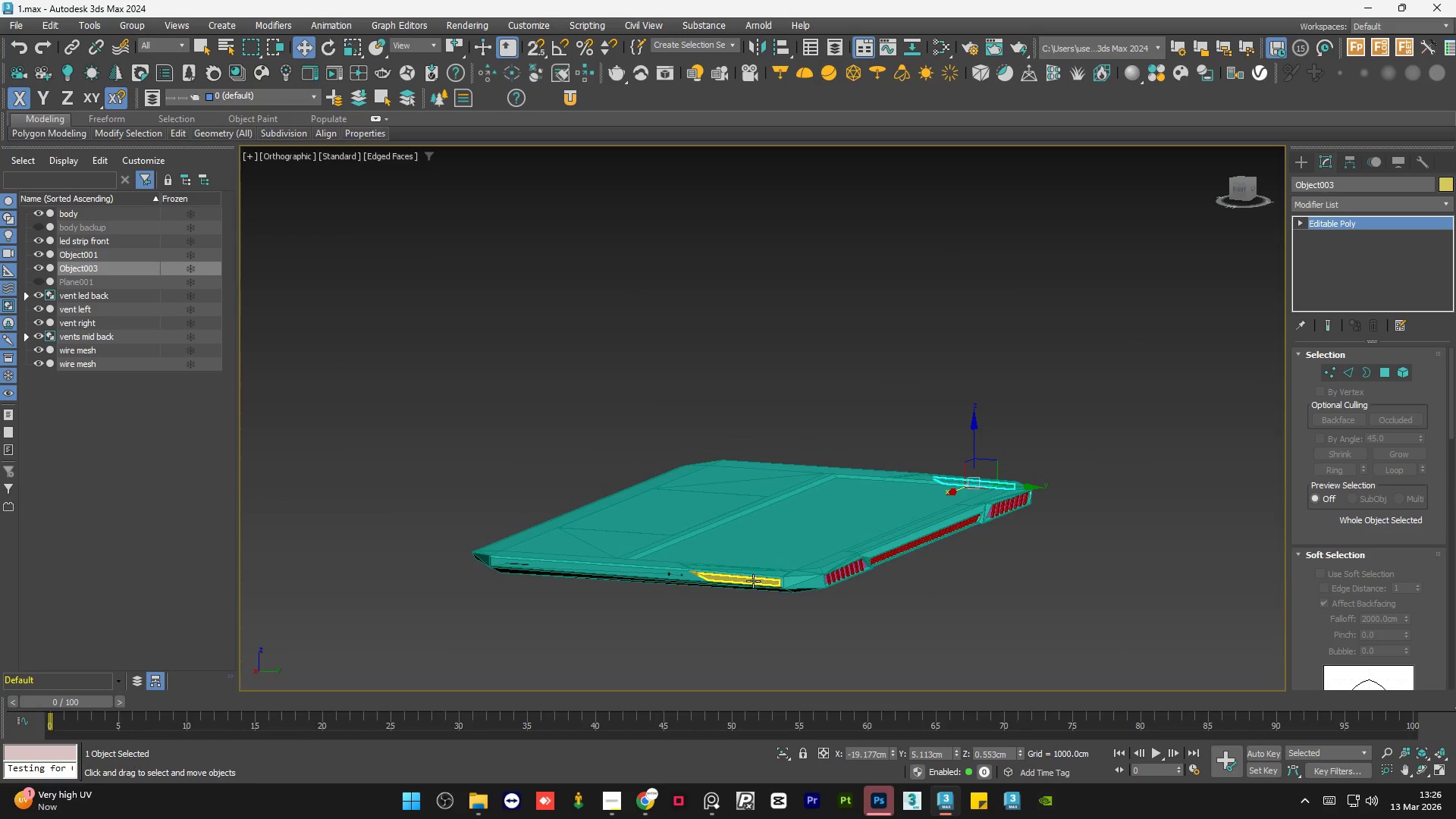 
scroll: coordinate [1016, 471], scroll_direction: down, amount: 5.0
 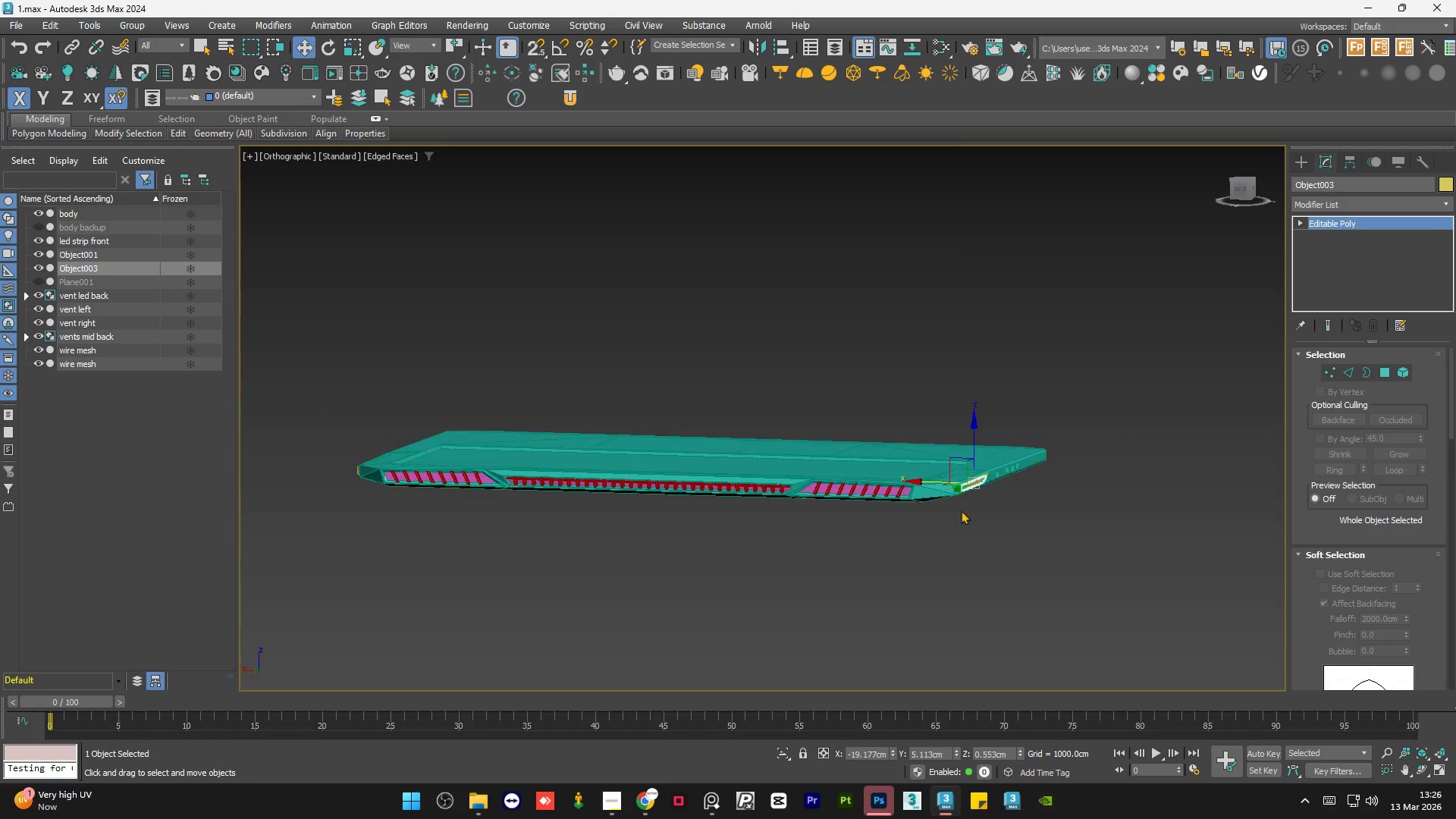 
hold_key(key=ControlLeft, duration=1.42)
 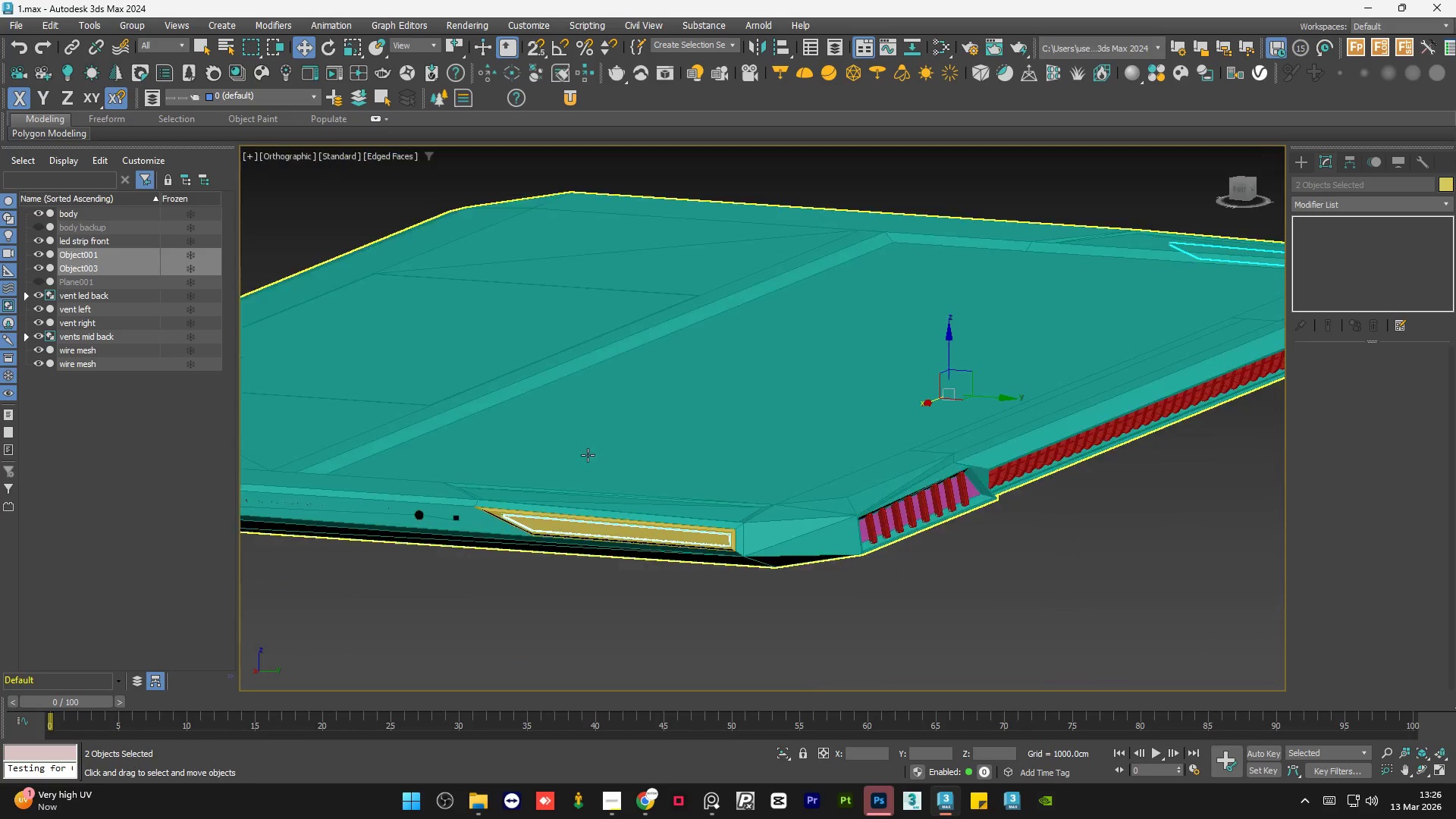 
scroll: coordinate [756, 573], scroll_direction: up, amount: 5.0
 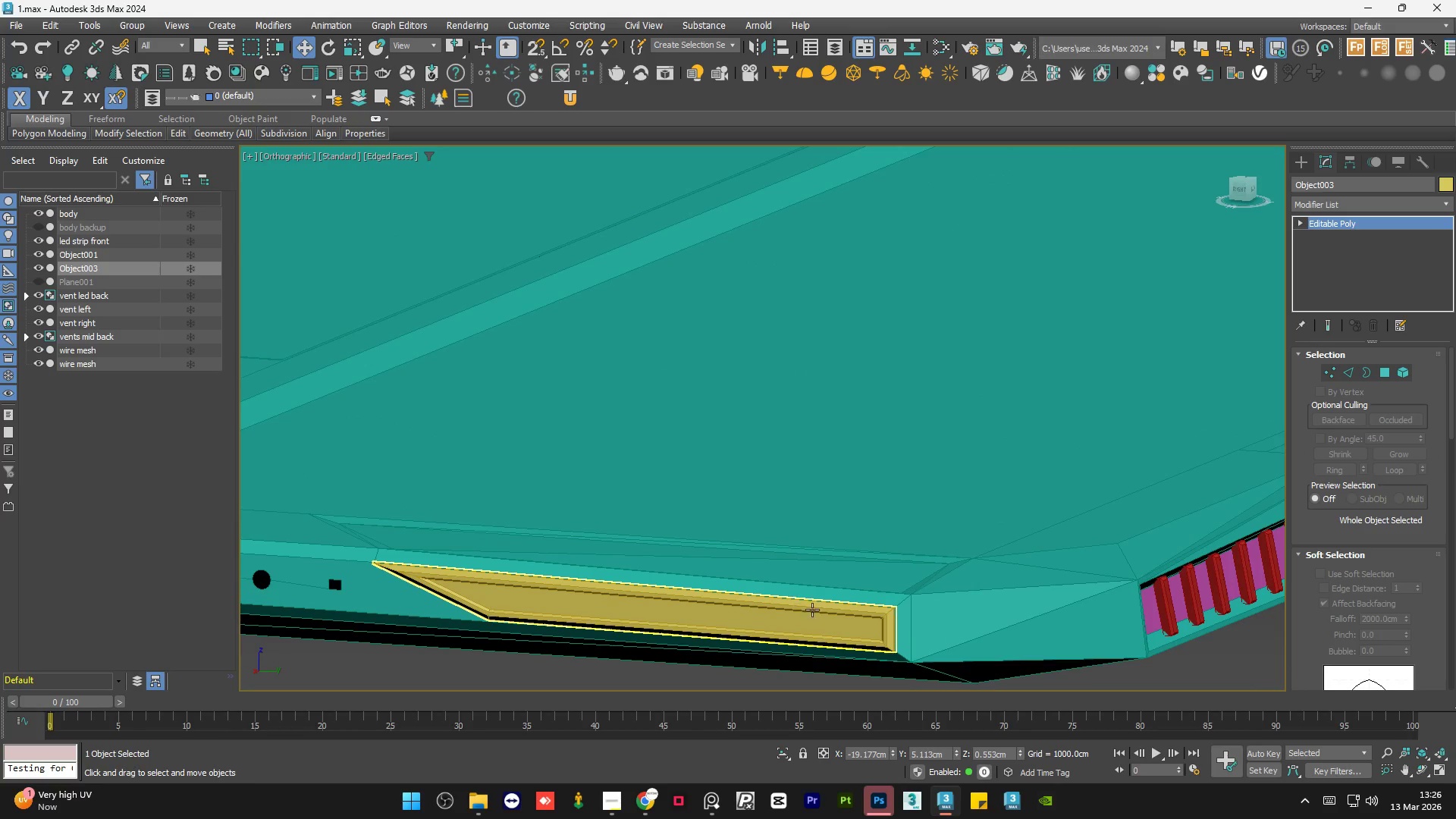 
left_click([833, 617])
 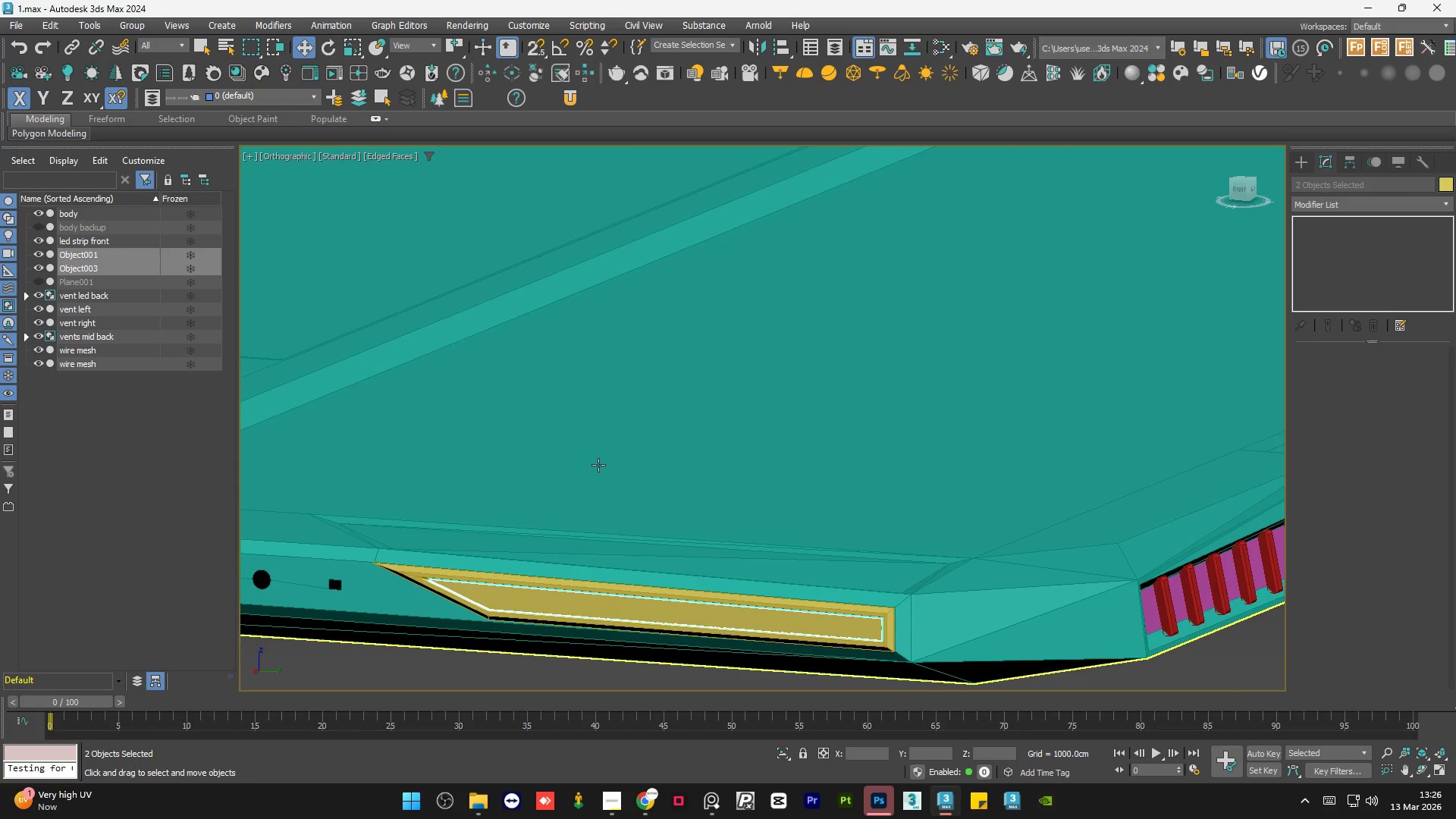 
hold_key(key=AltLeft, duration=0.83)
 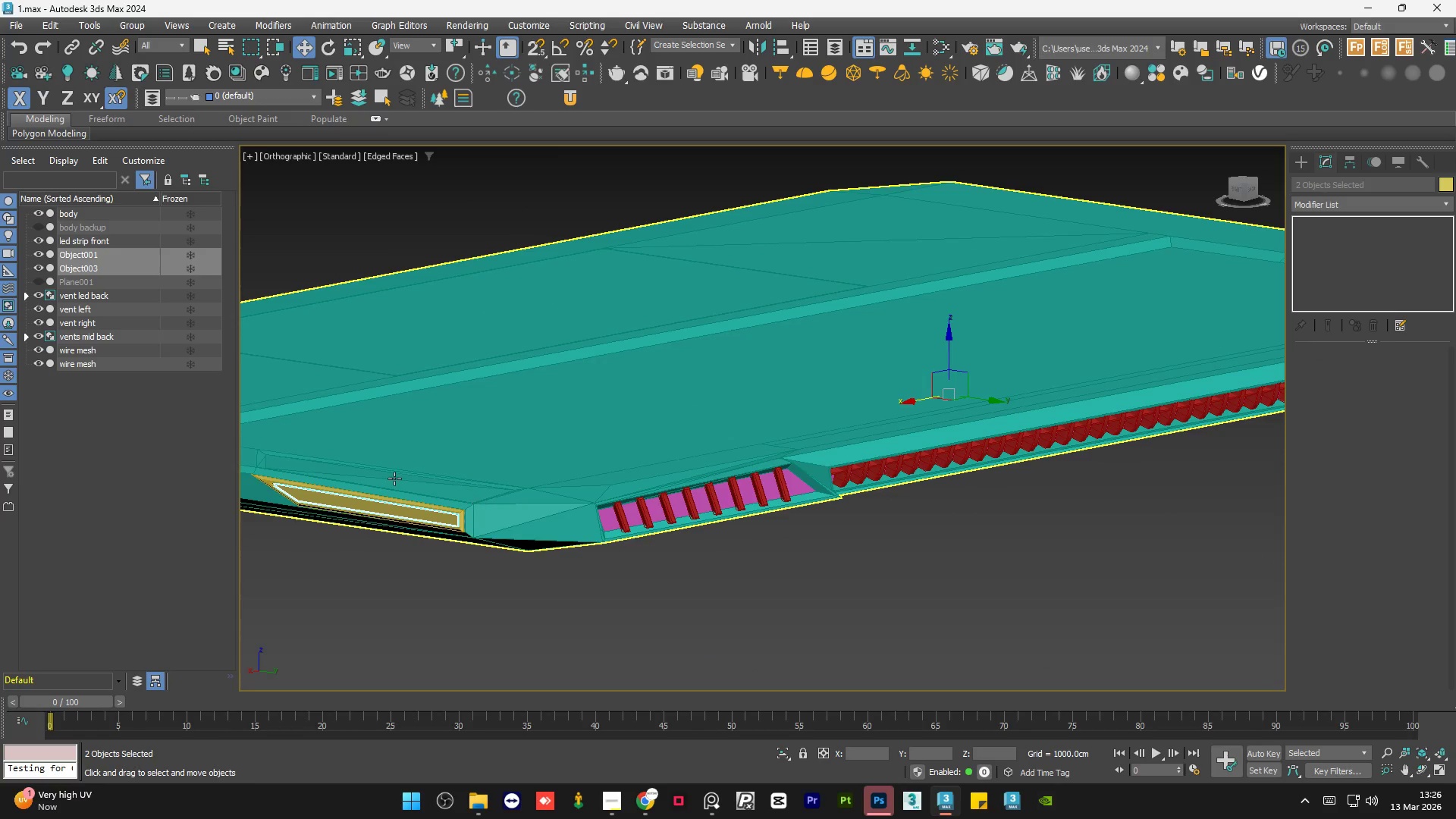 
scroll: coordinate [576, 450], scroll_direction: down, amount: 2.0
 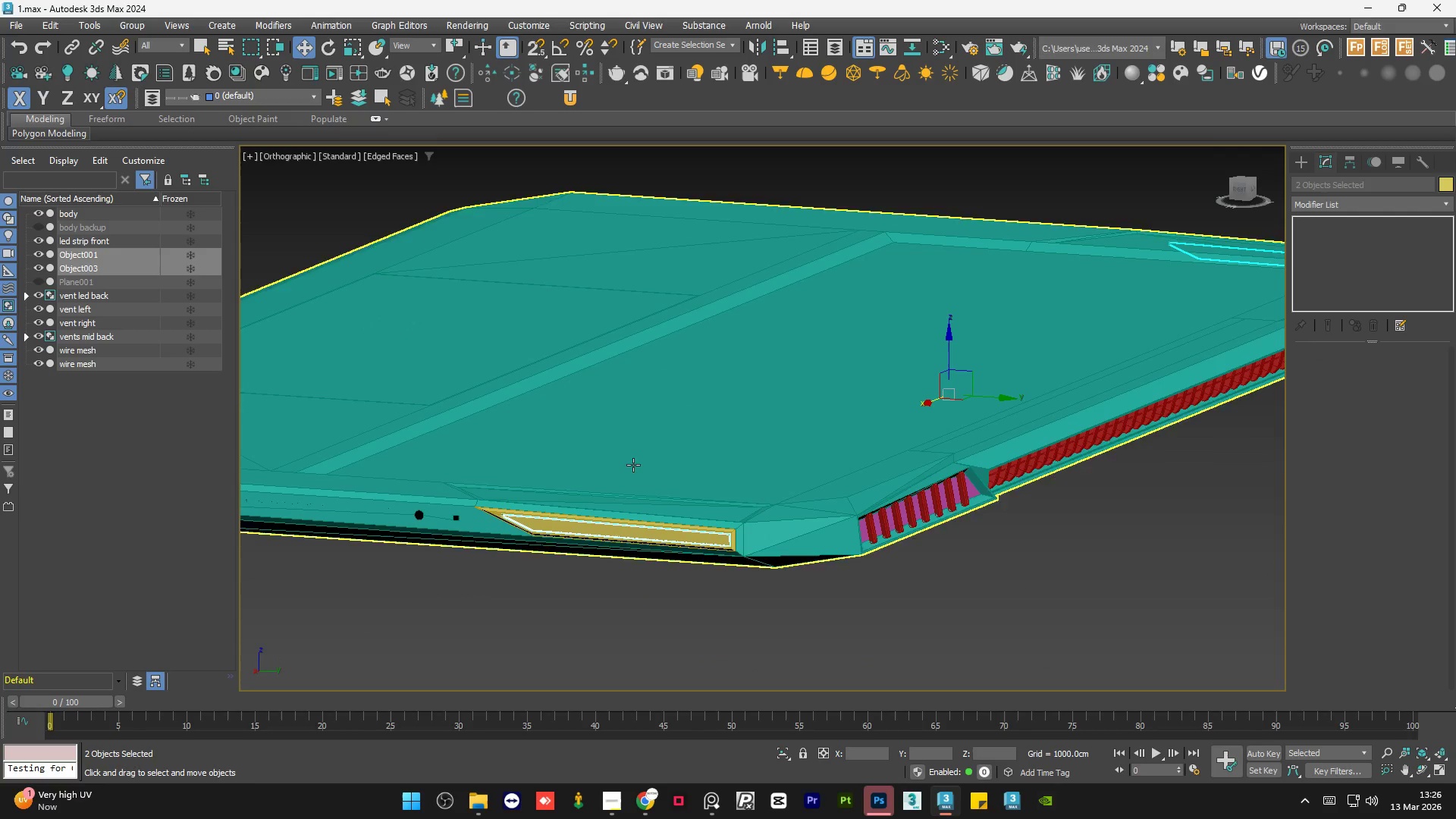 
scroll: coordinate [399, 485], scroll_direction: up, amount: 1.0
 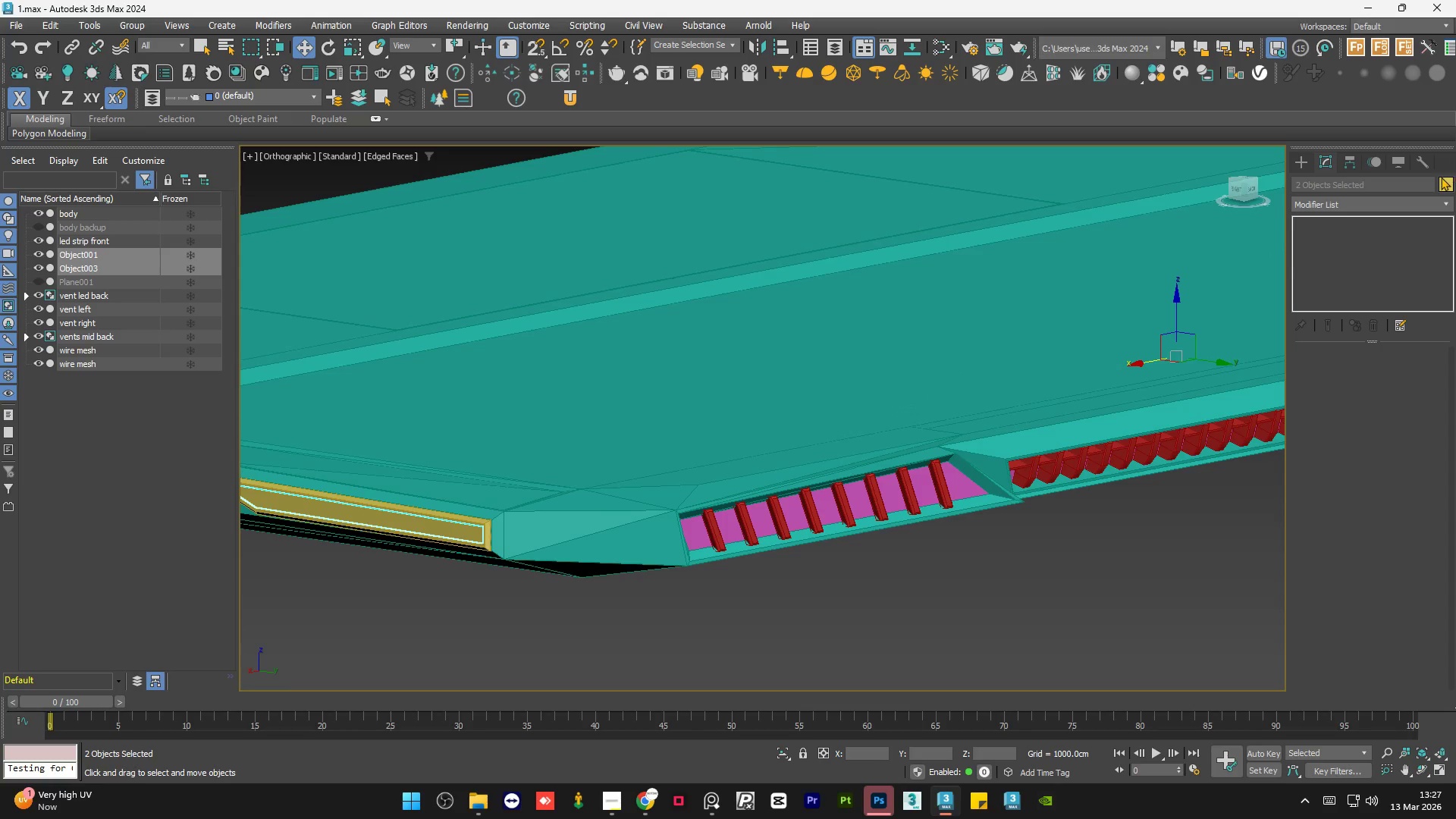 
left_click([1442, 183])
 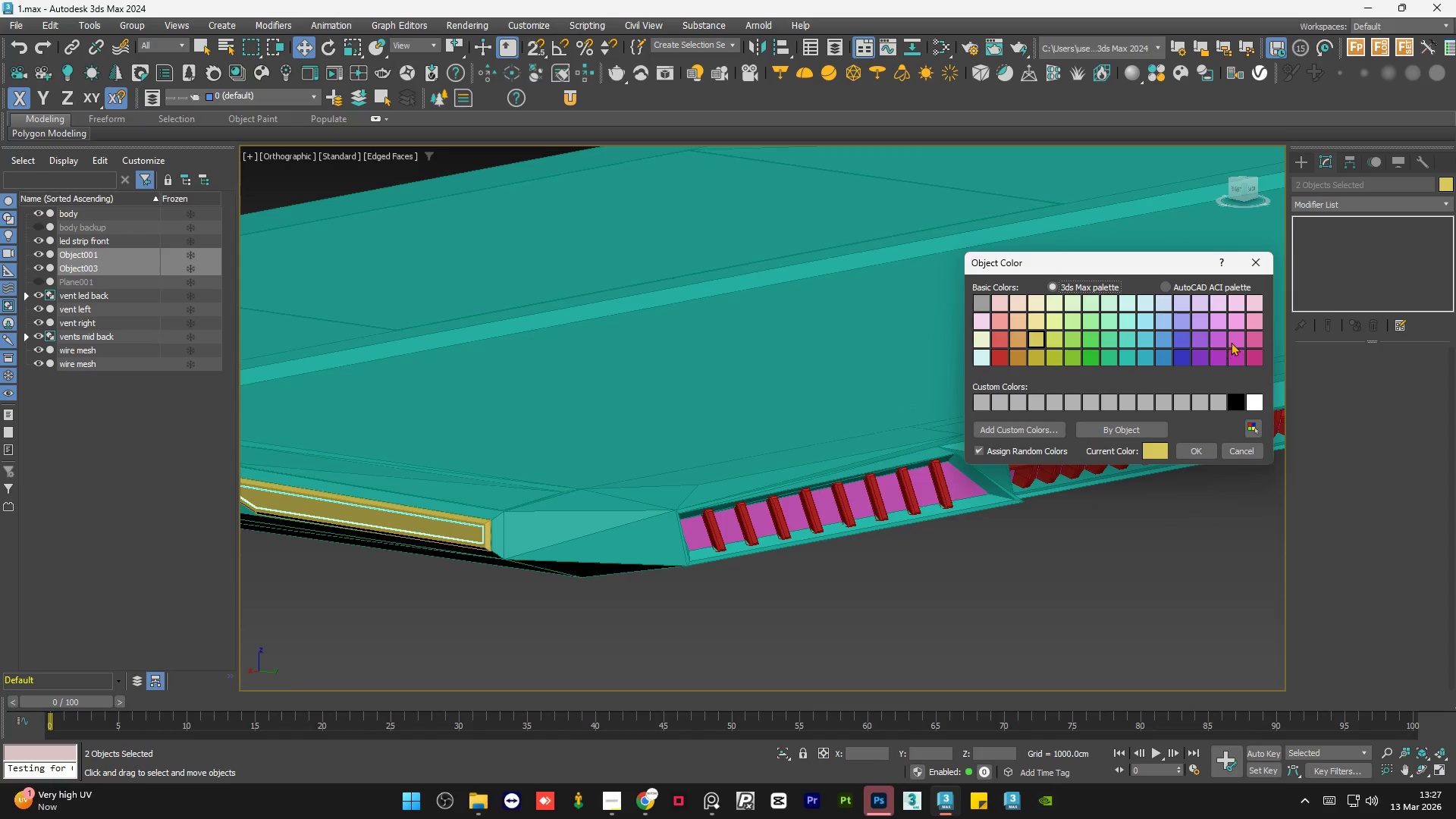 
left_click([1217, 336])
 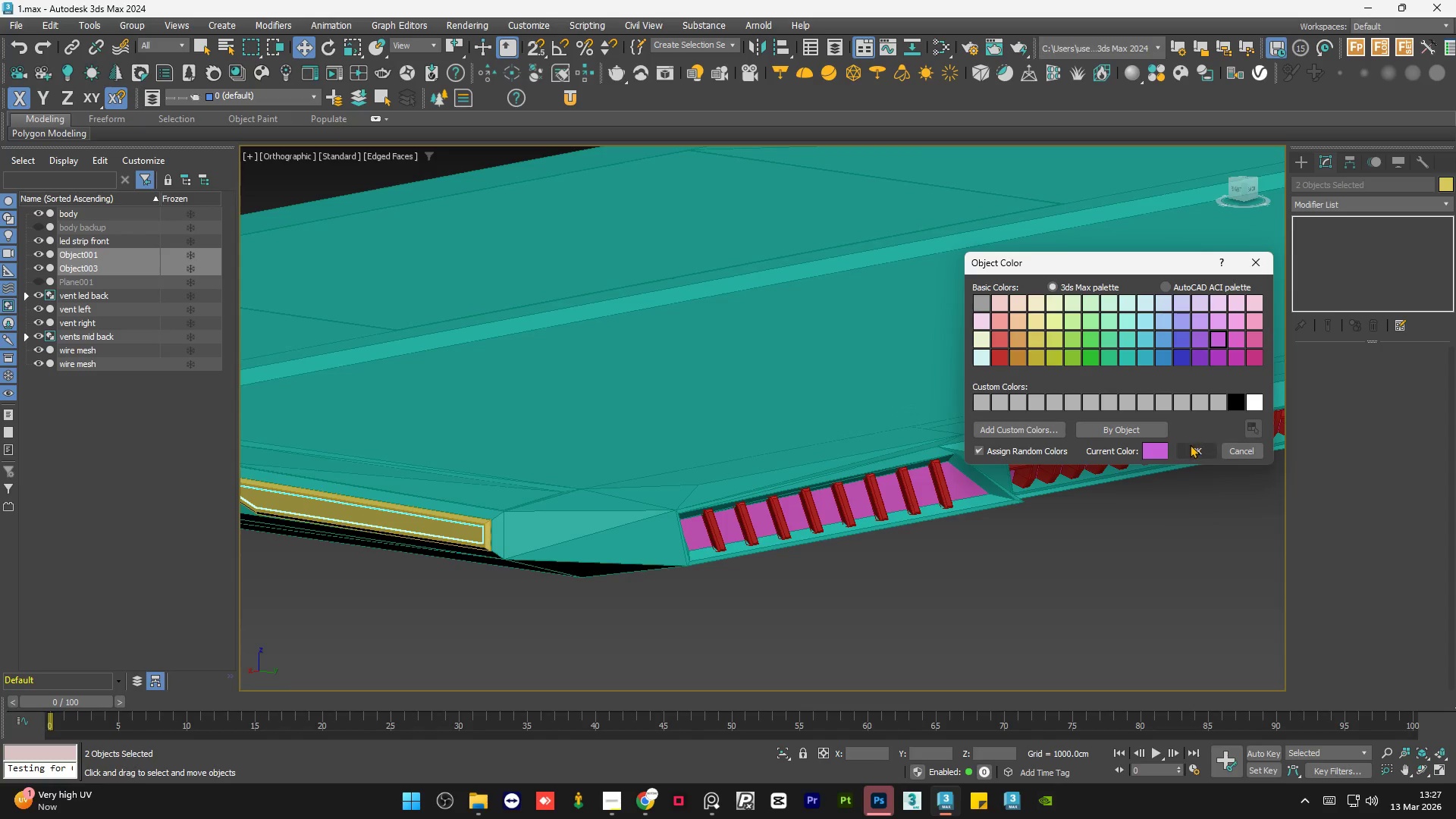 
left_click([1190, 445])
 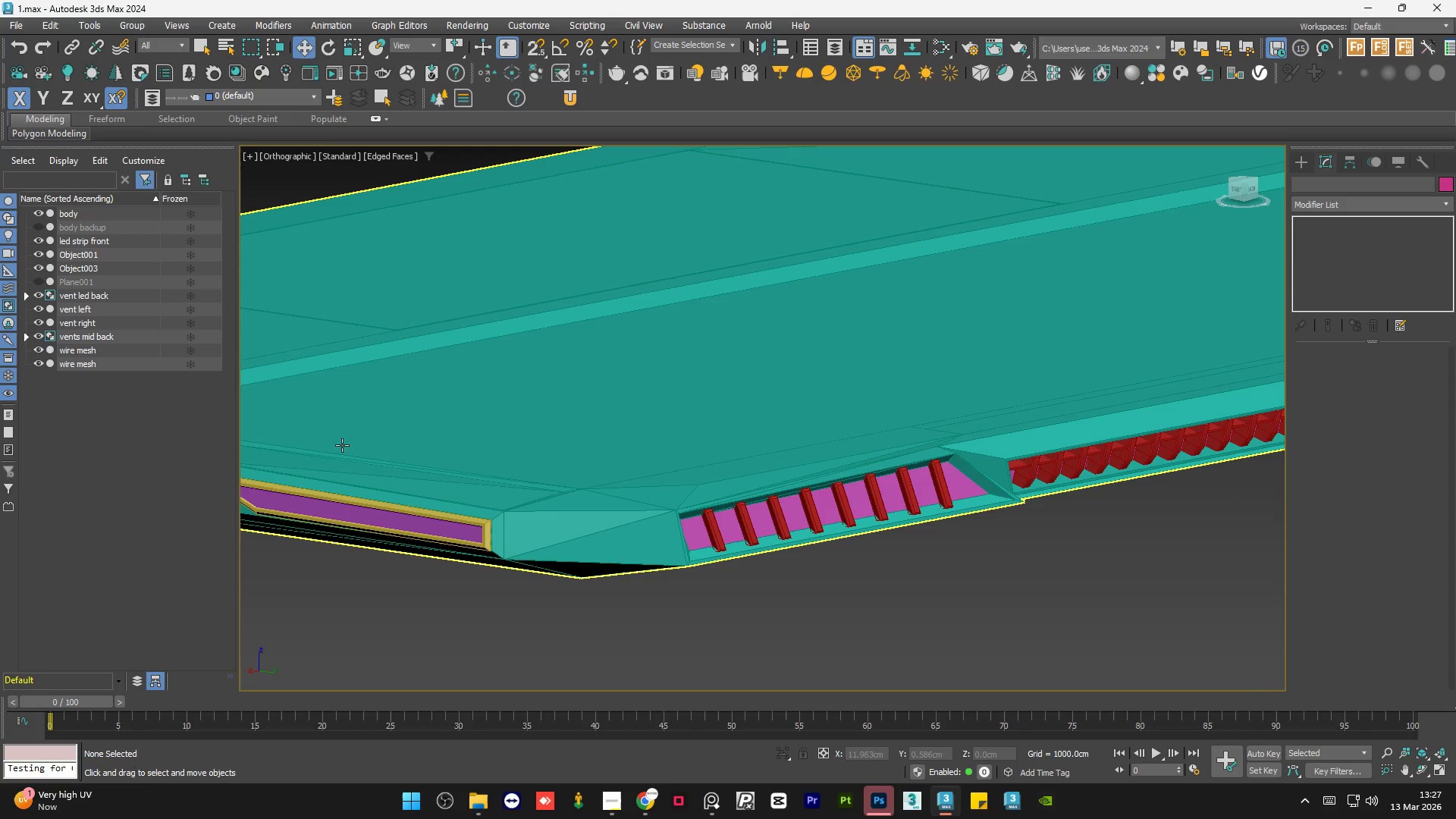 
scroll: coordinate [492, 544], scroll_direction: up, amount: 3.0
 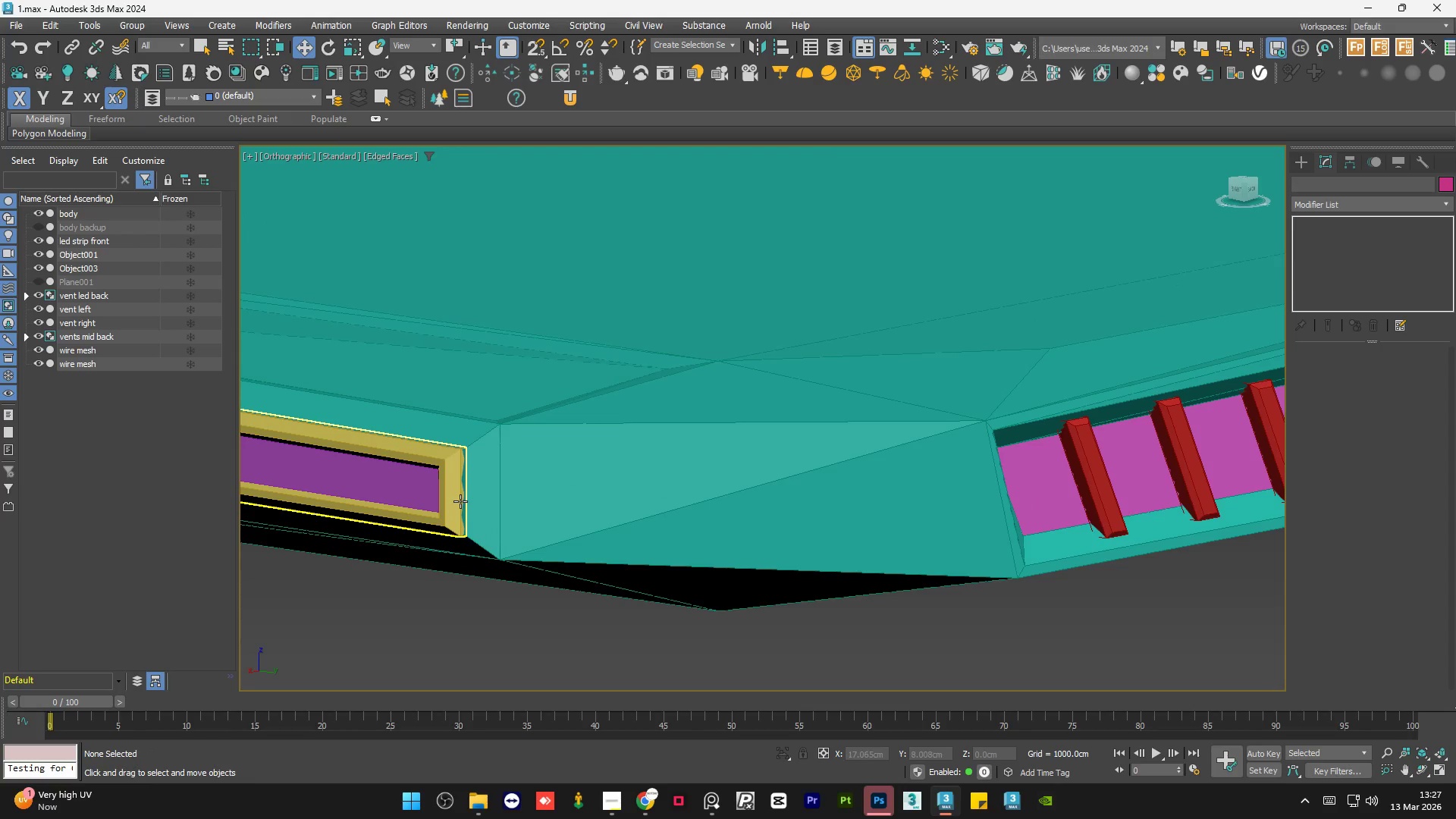 
left_click([460, 499])
 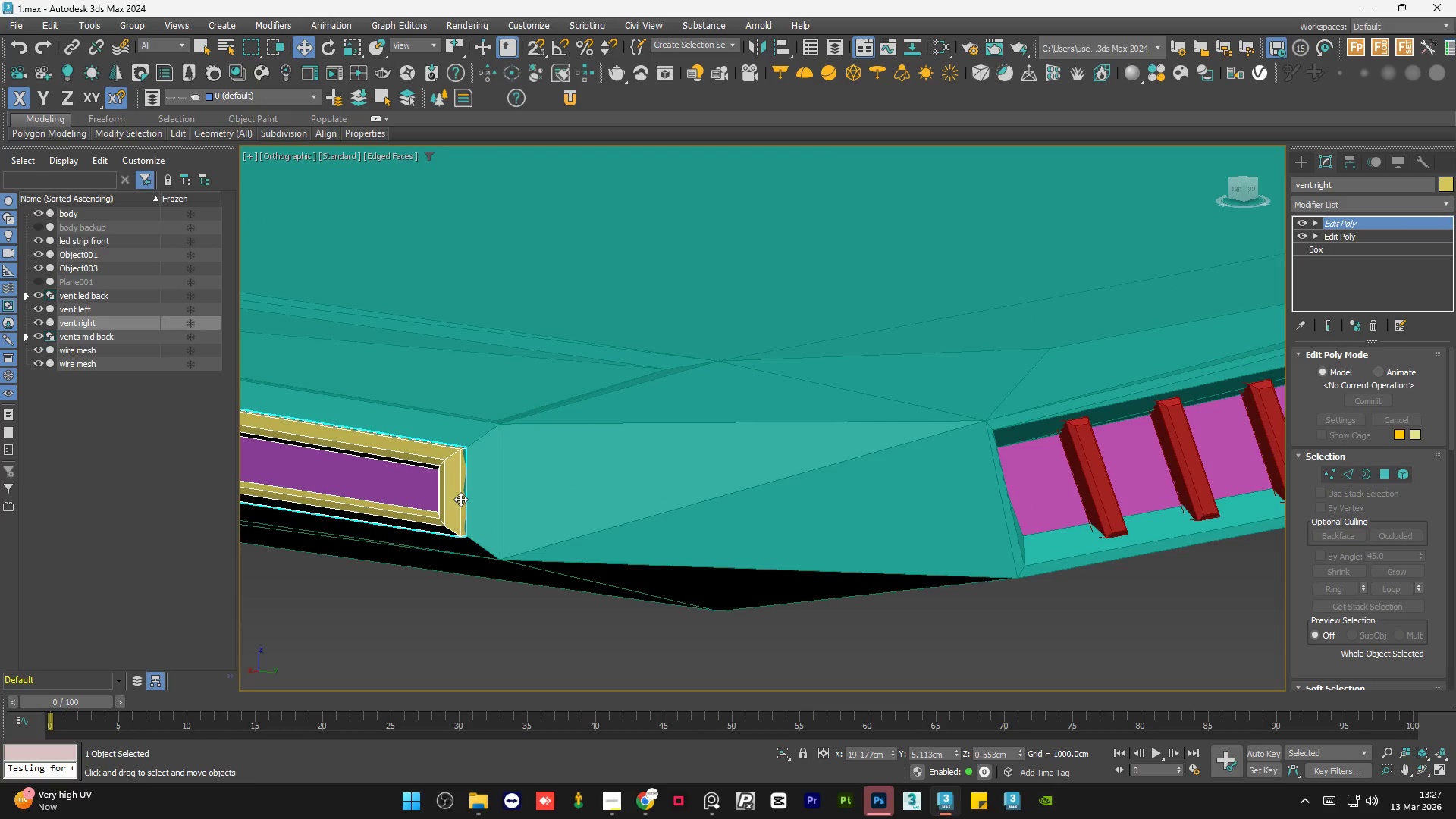 
hold_key(key=AltLeft, duration=0.59)
 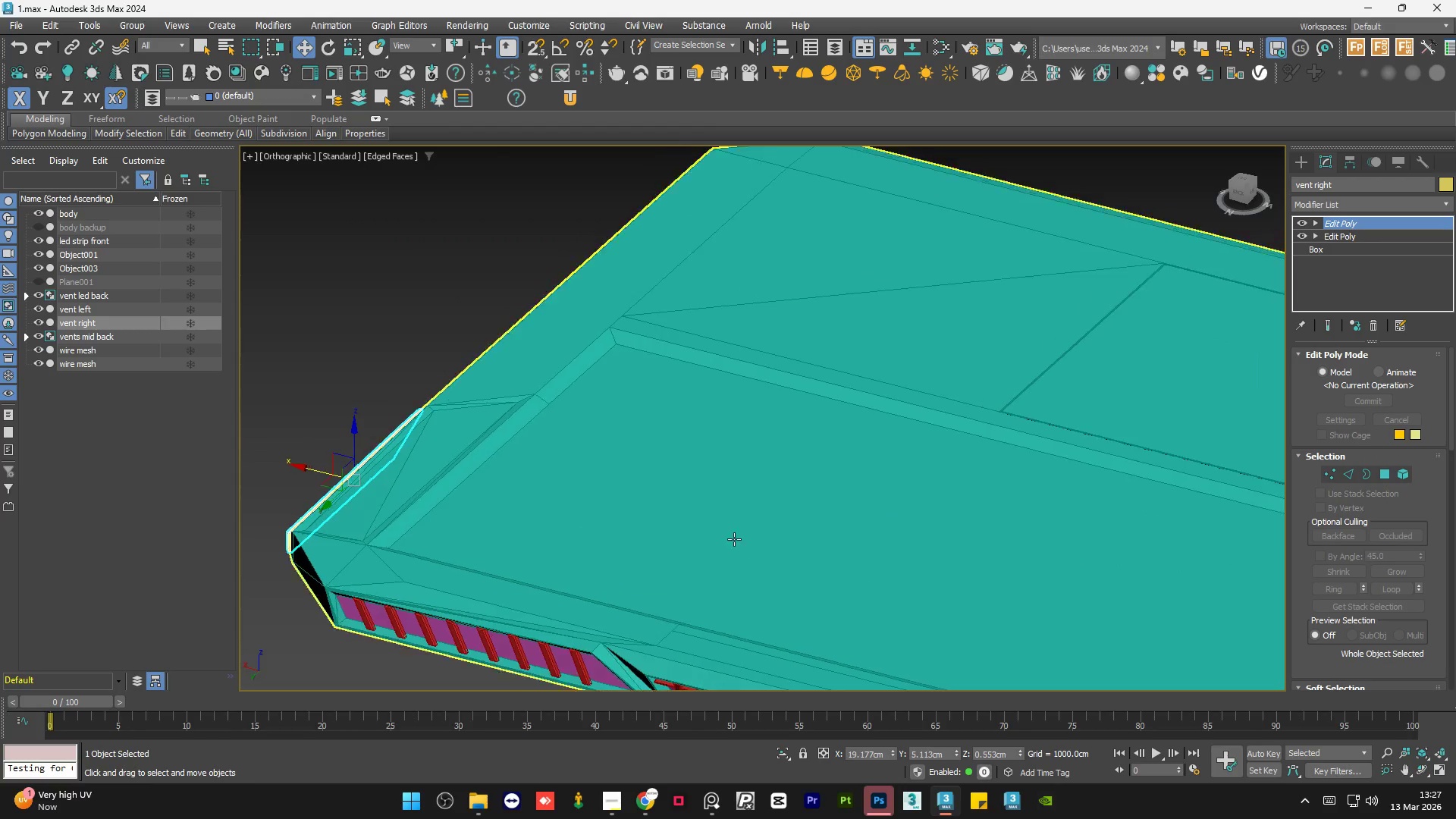 
scroll: coordinate [460, 500], scroll_direction: down, amount: 4.0
 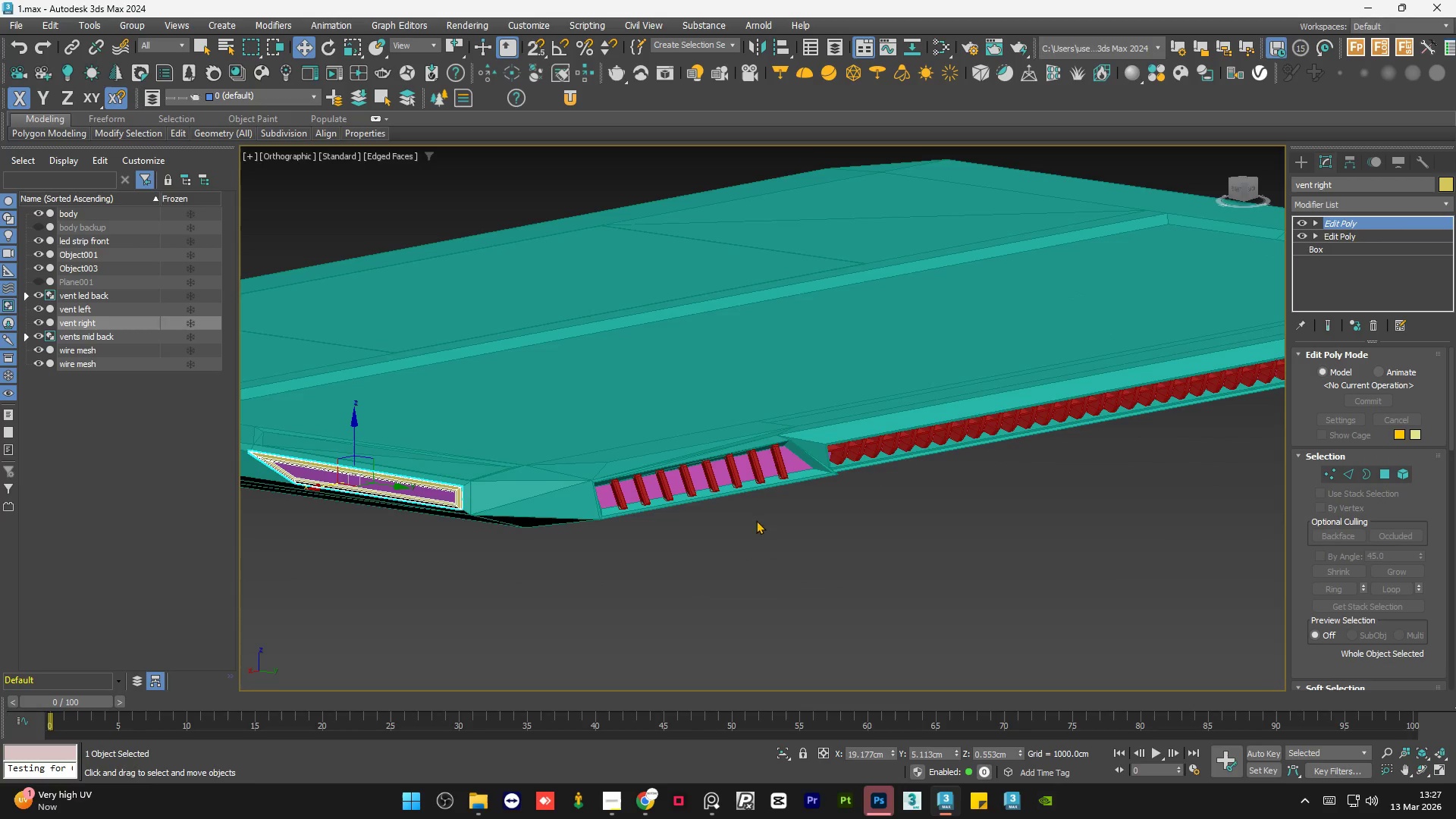 
hold_key(key=AltLeft, duration=0.58)
 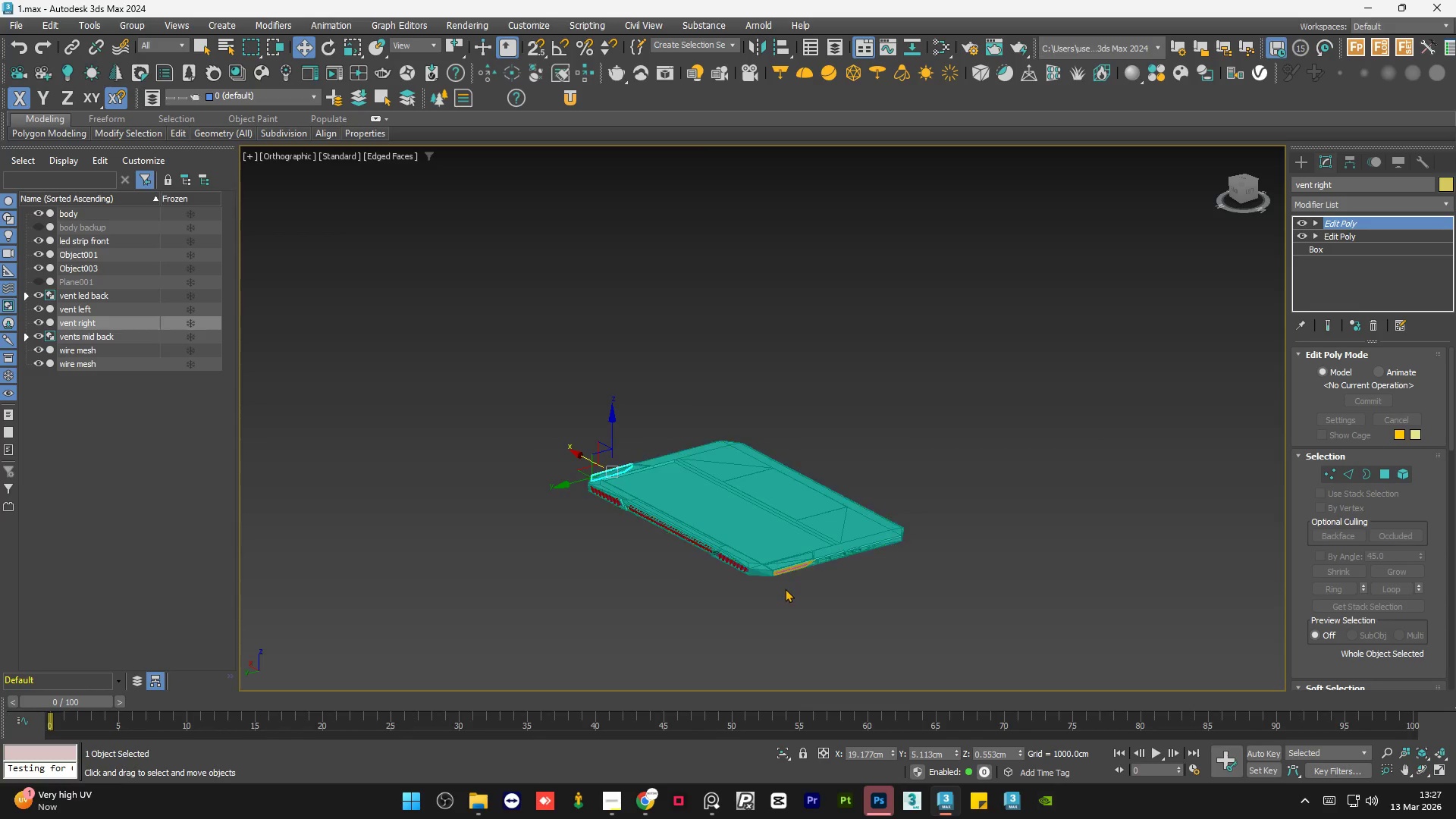 
scroll: coordinate [659, 460], scroll_direction: down, amount: 5.0
 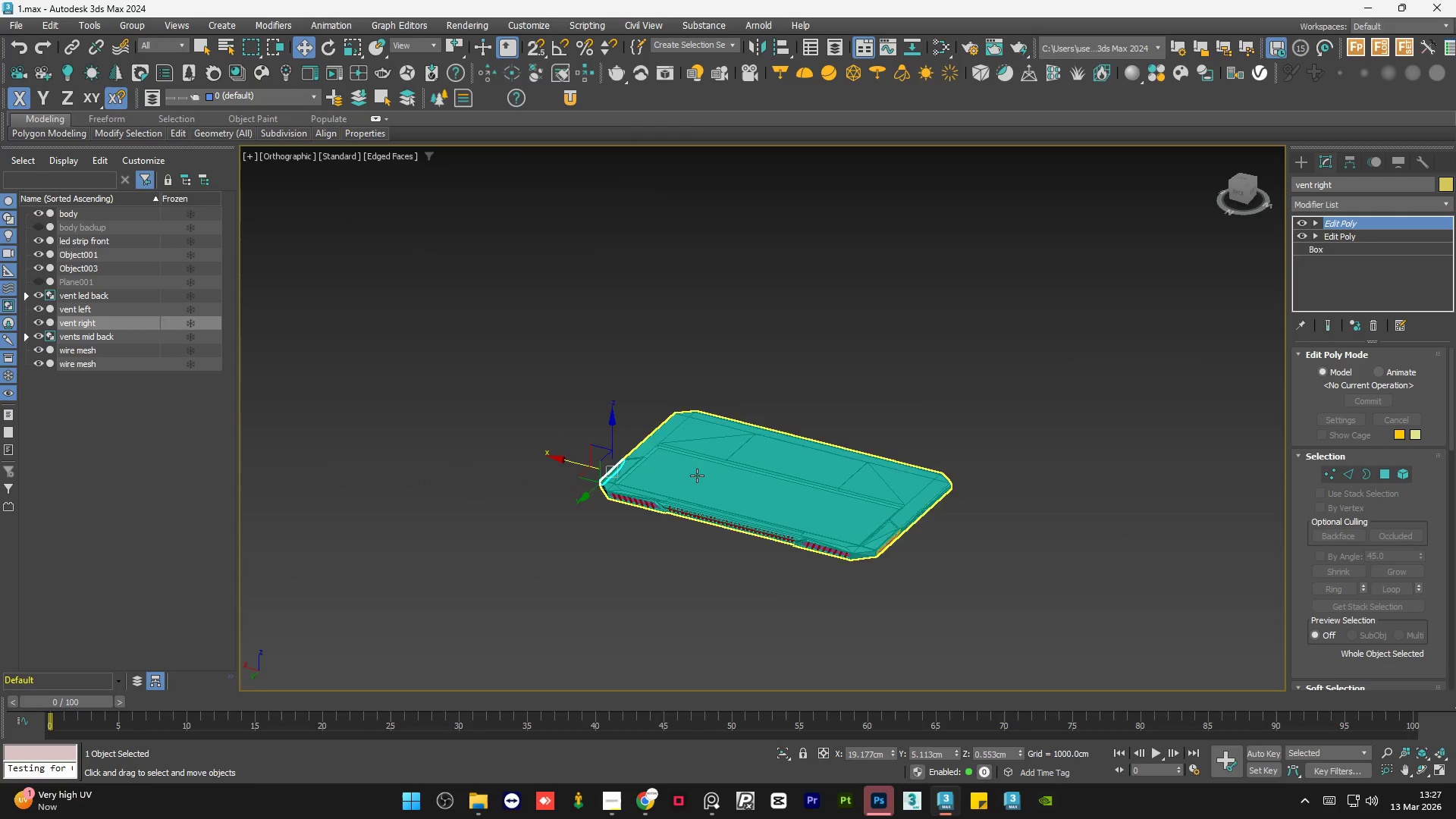 
hold_key(key=ControlLeft, duration=0.88)
 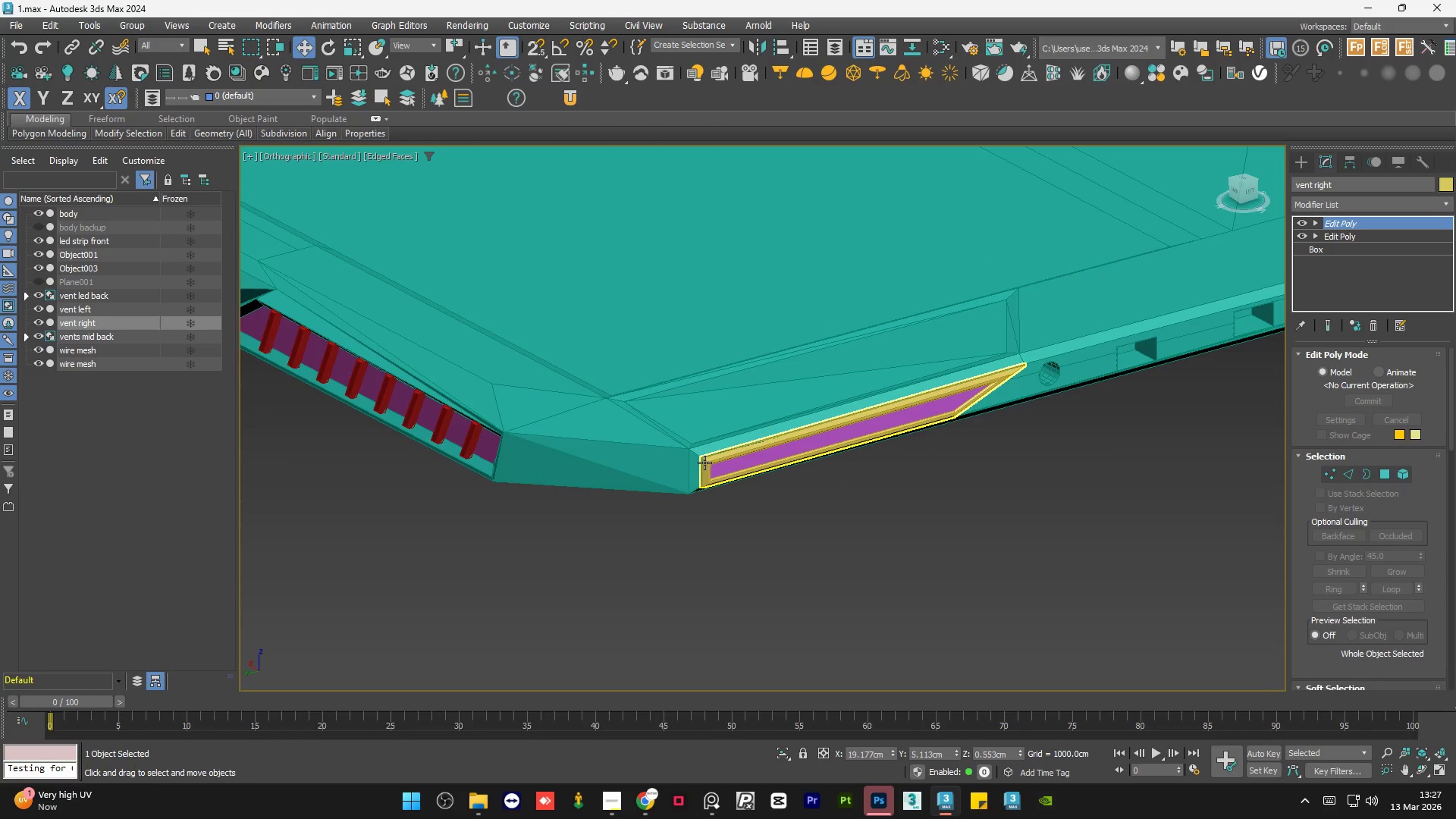 
scroll: coordinate [780, 563], scroll_direction: up, amount: 6.0
 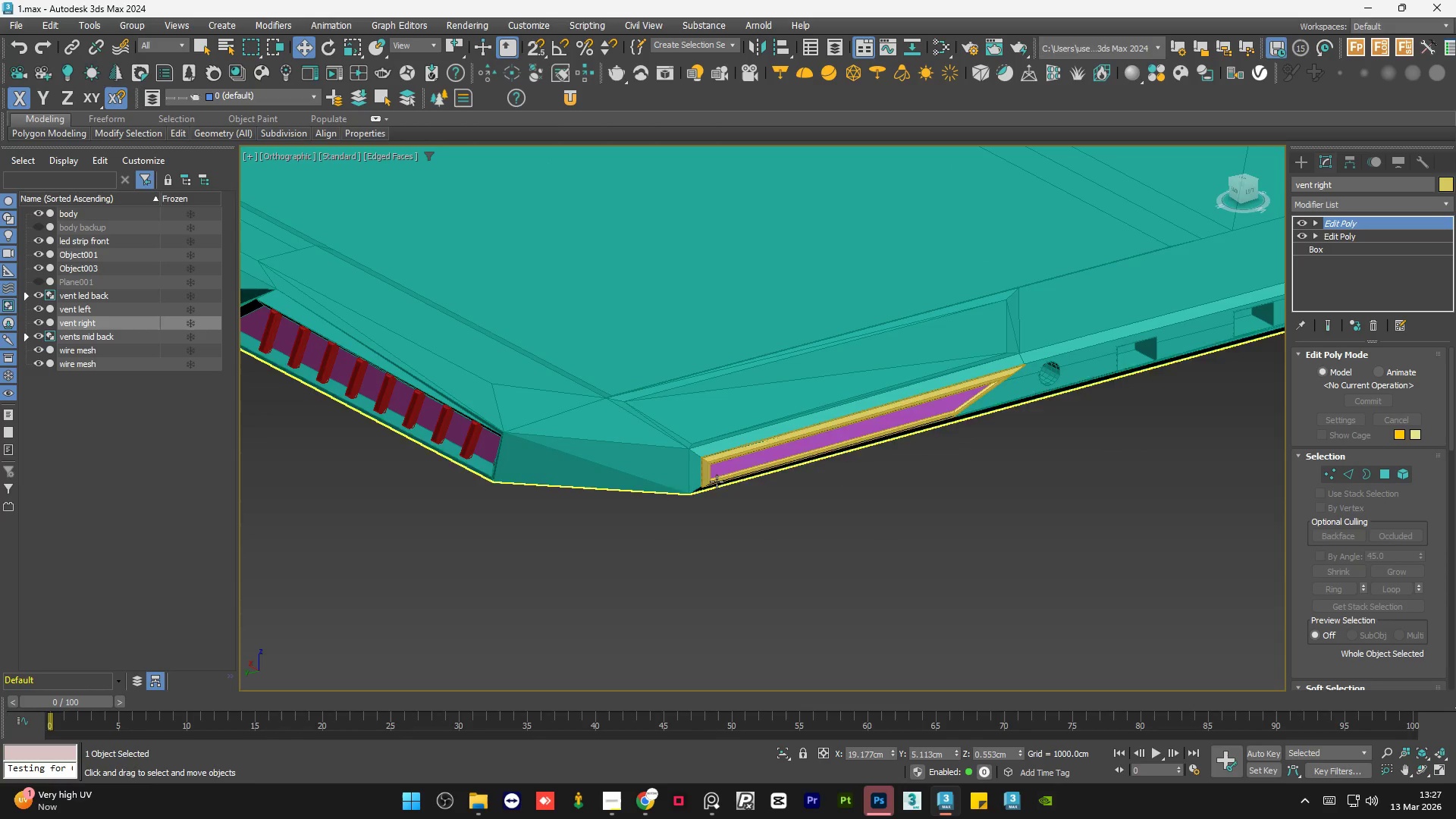 
hold_key(key=ControlLeft, duration=0.75)
left_click([704, 463])
 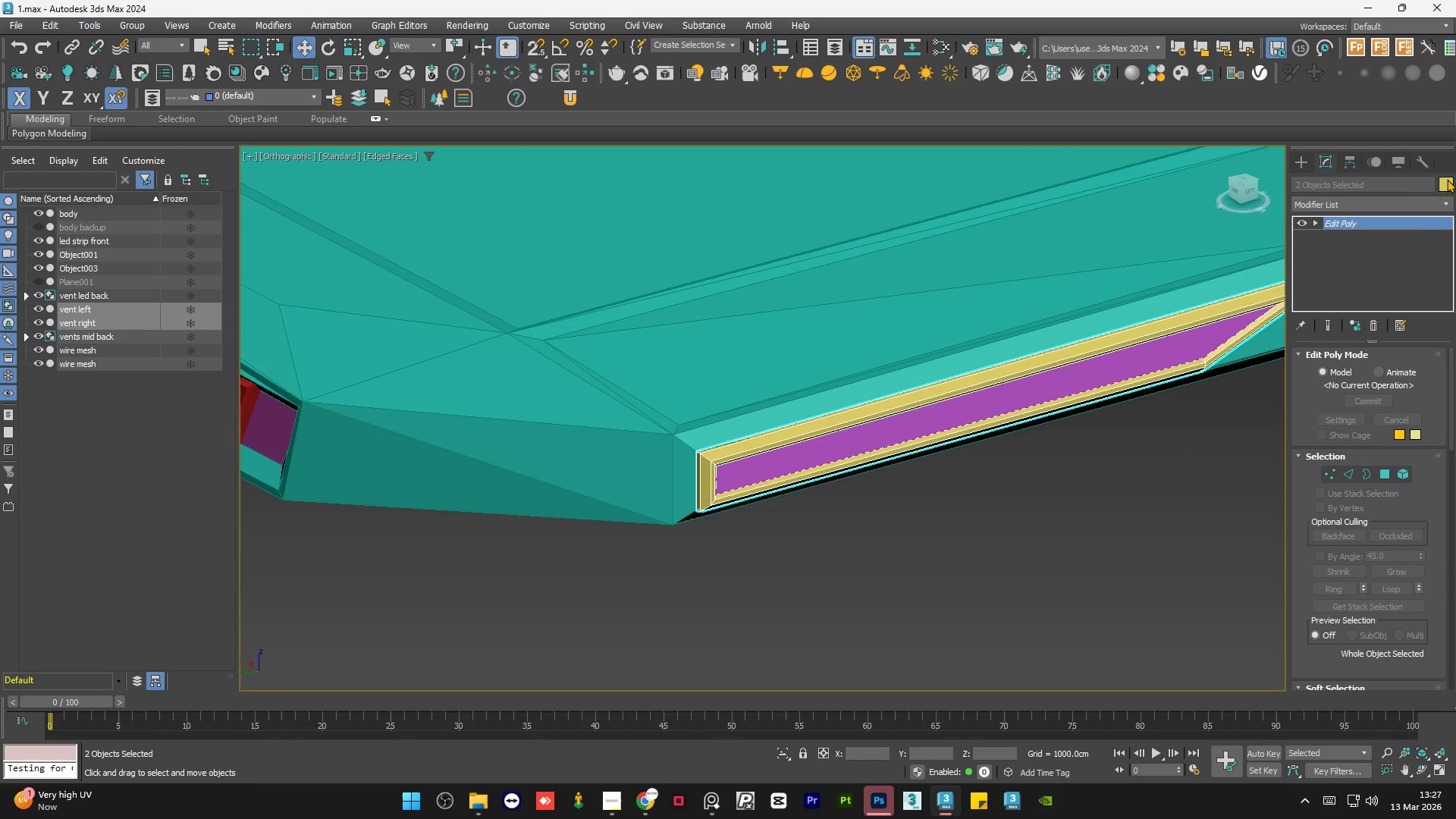 
scroll: coordinate [704, 463], scroll_direction: up, amount: 2.0
 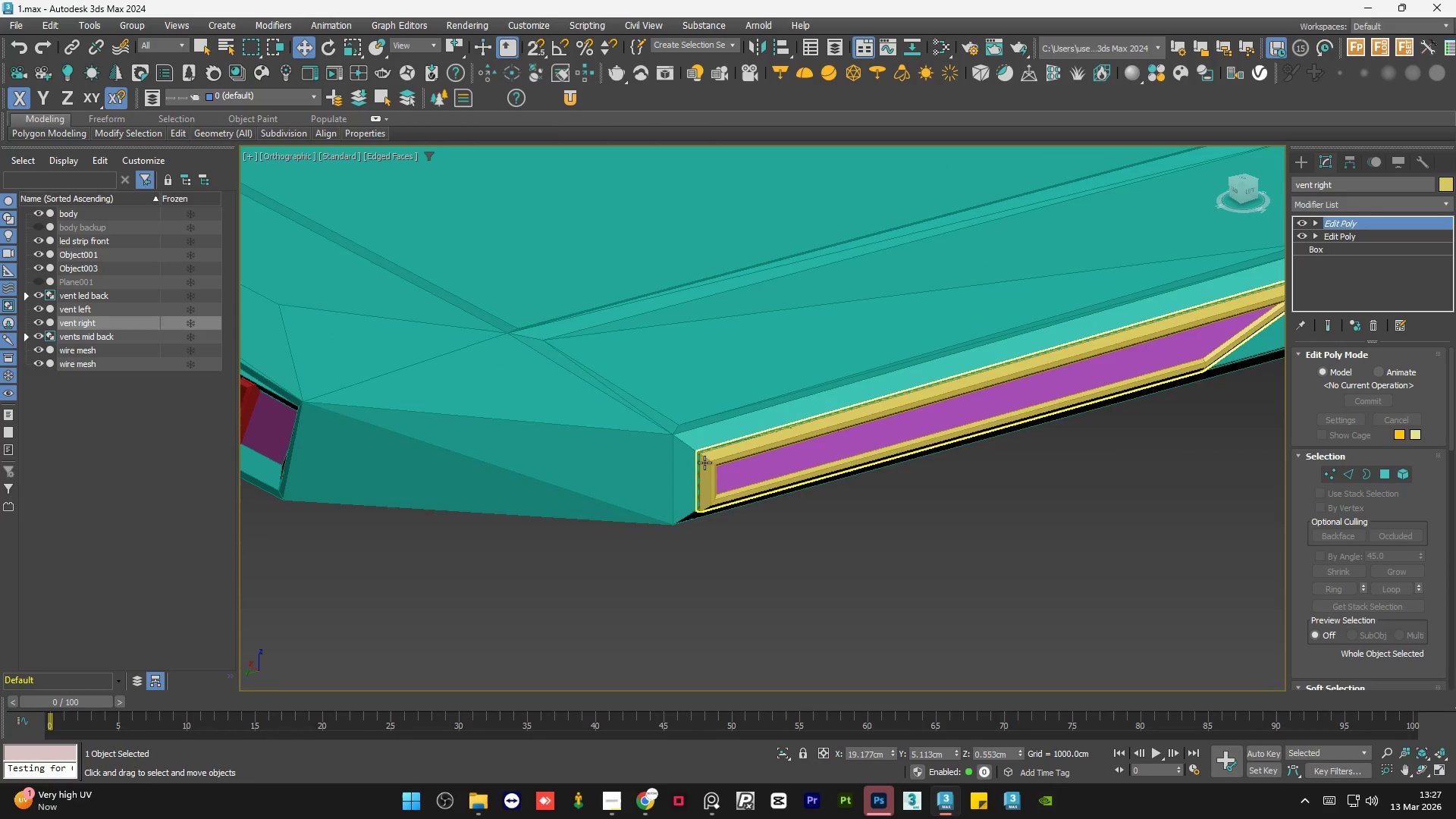 
left_click([1446, 179])
 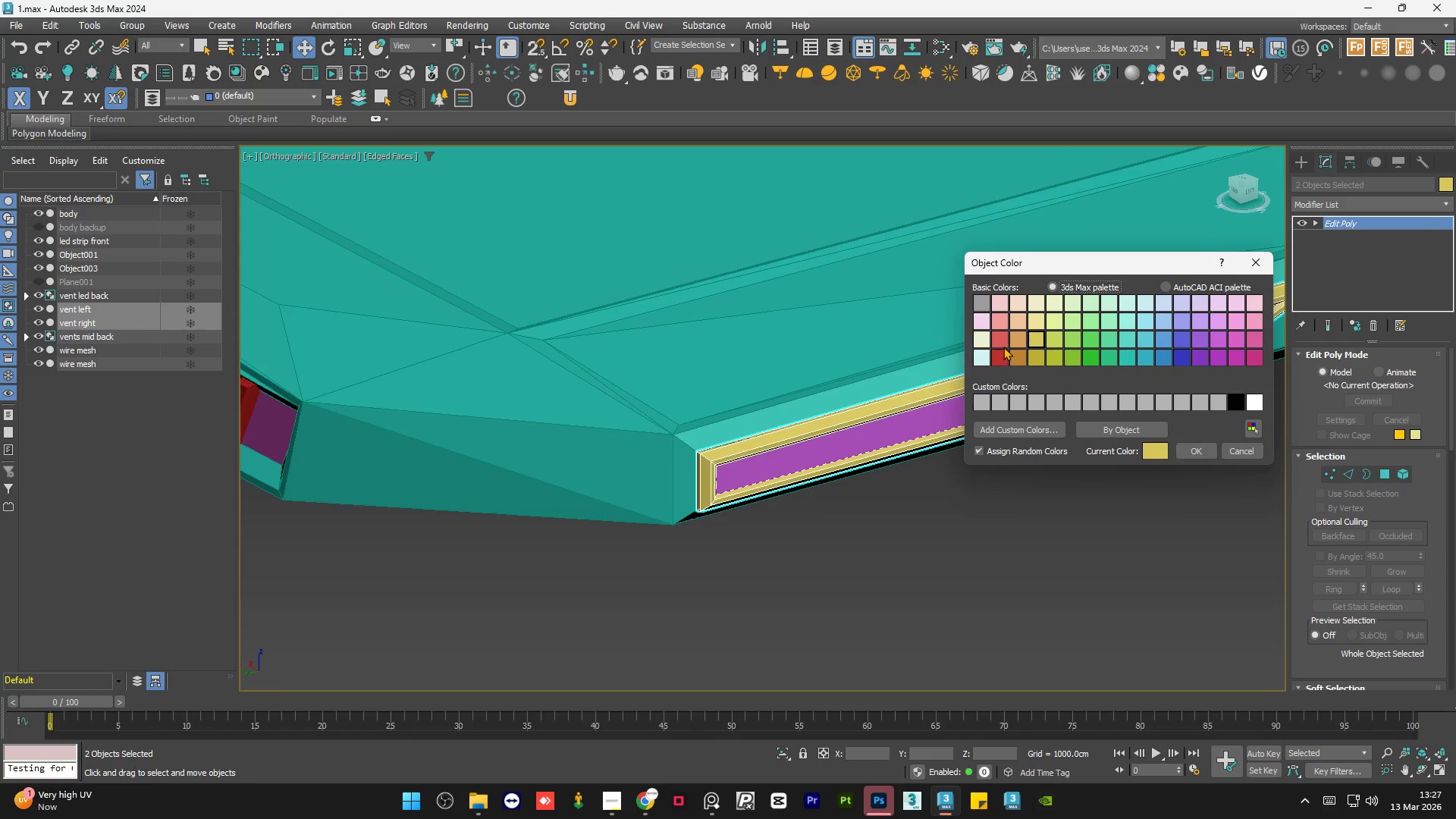 
left_click([999, 356])
 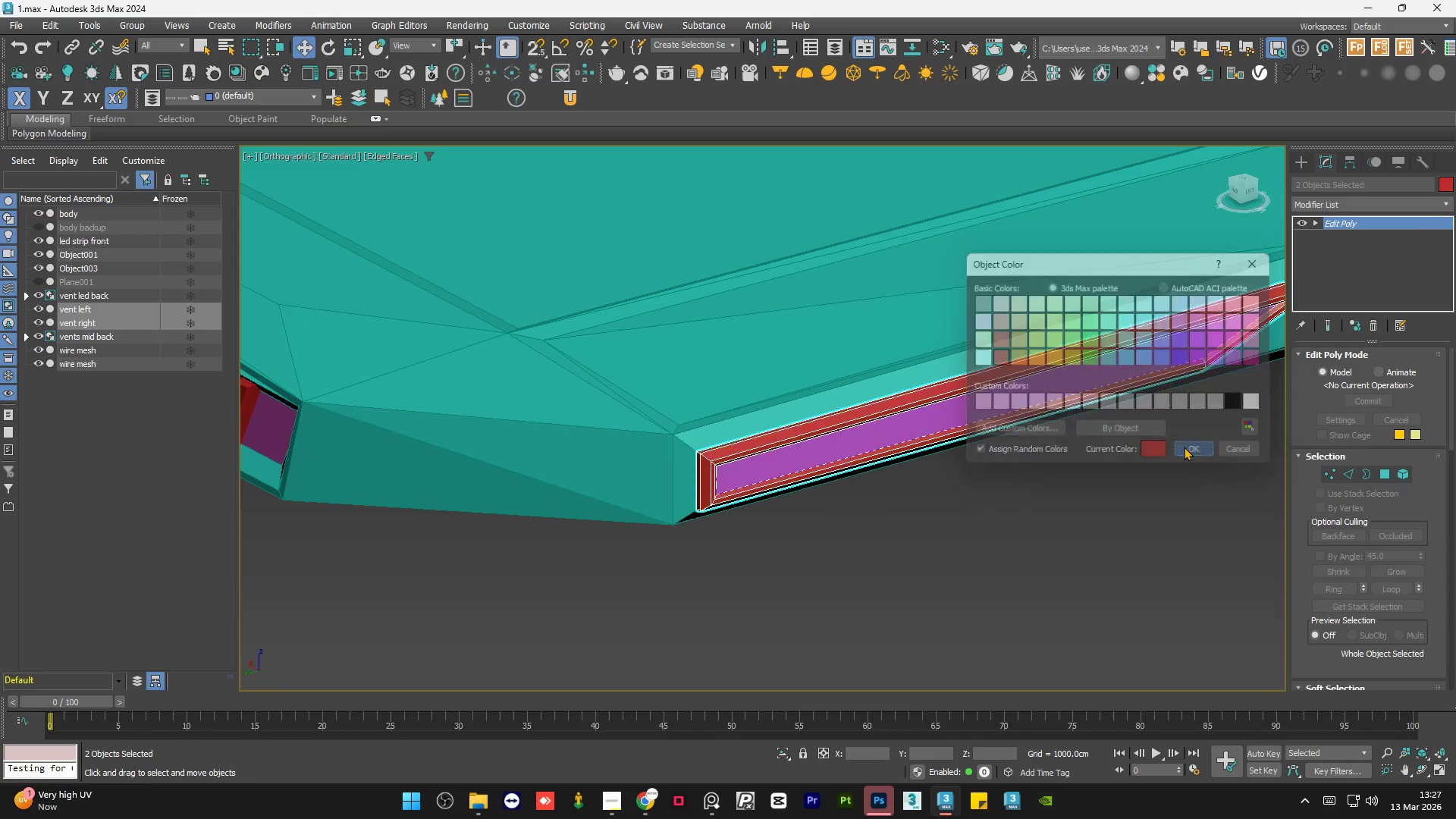 
double_click([1039, 589])
 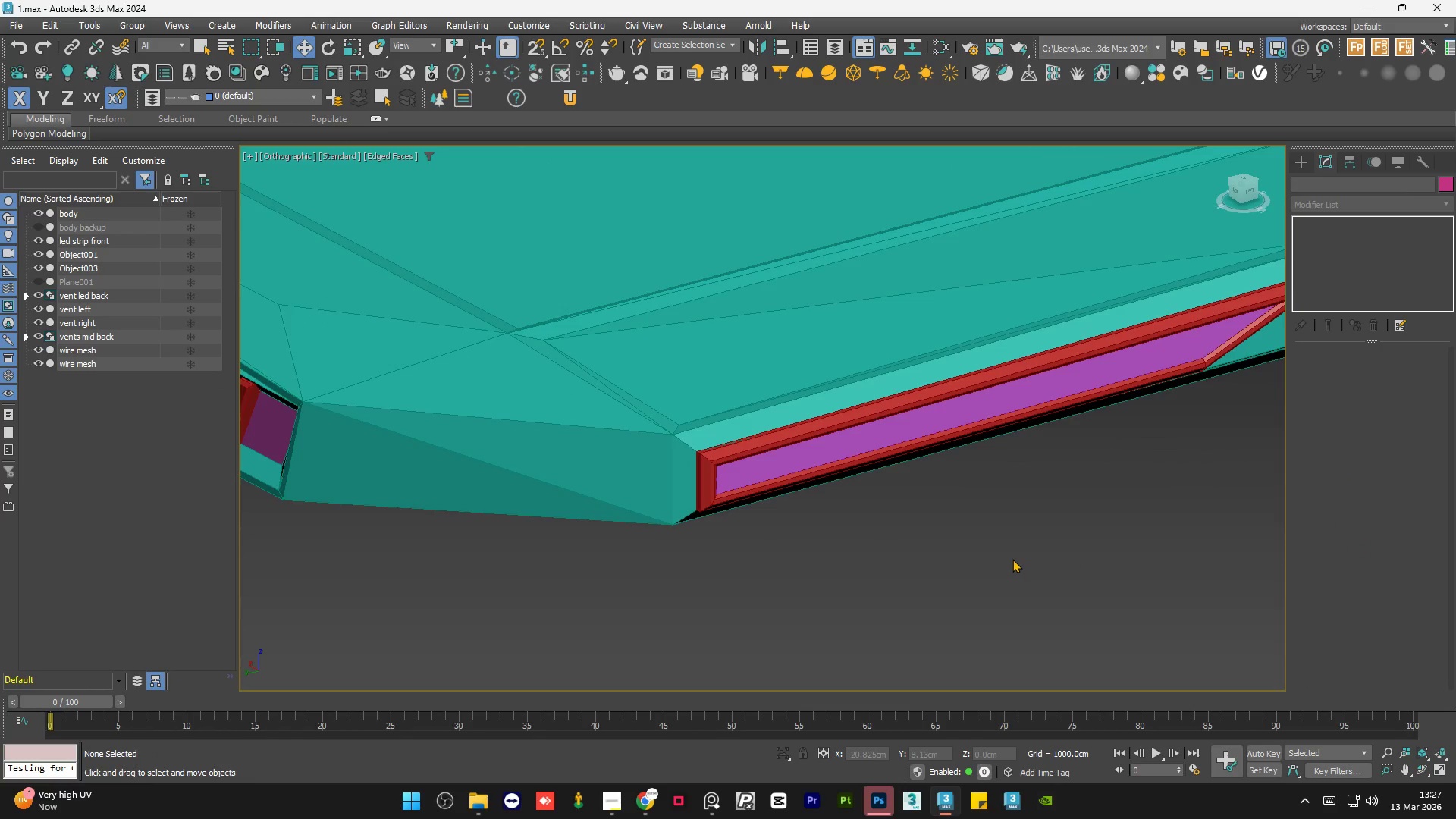 
scroll: coordinate [1012, 559], scroll_direction: down, amount: 3.0
 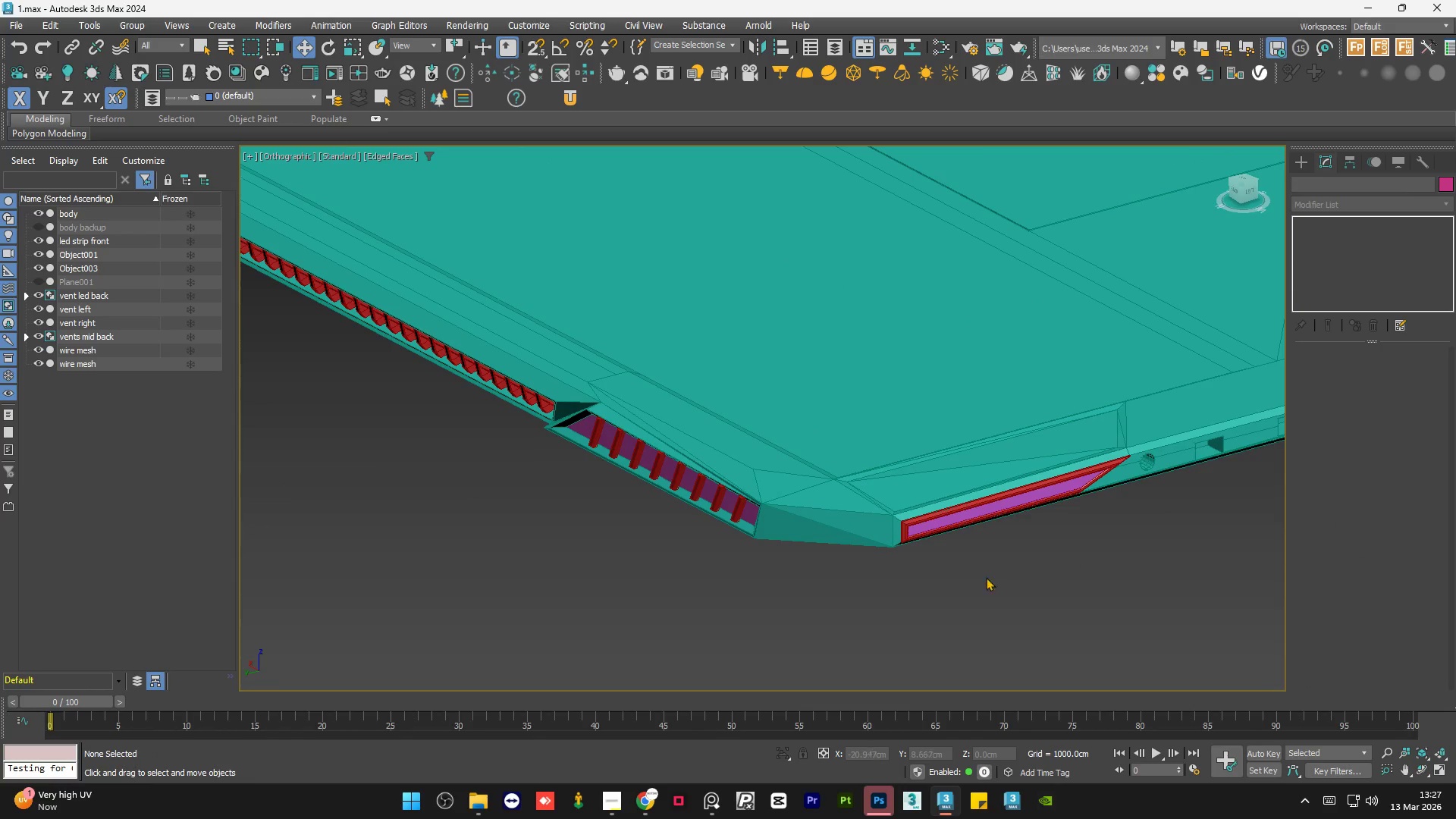 
left_click([959, 605])
 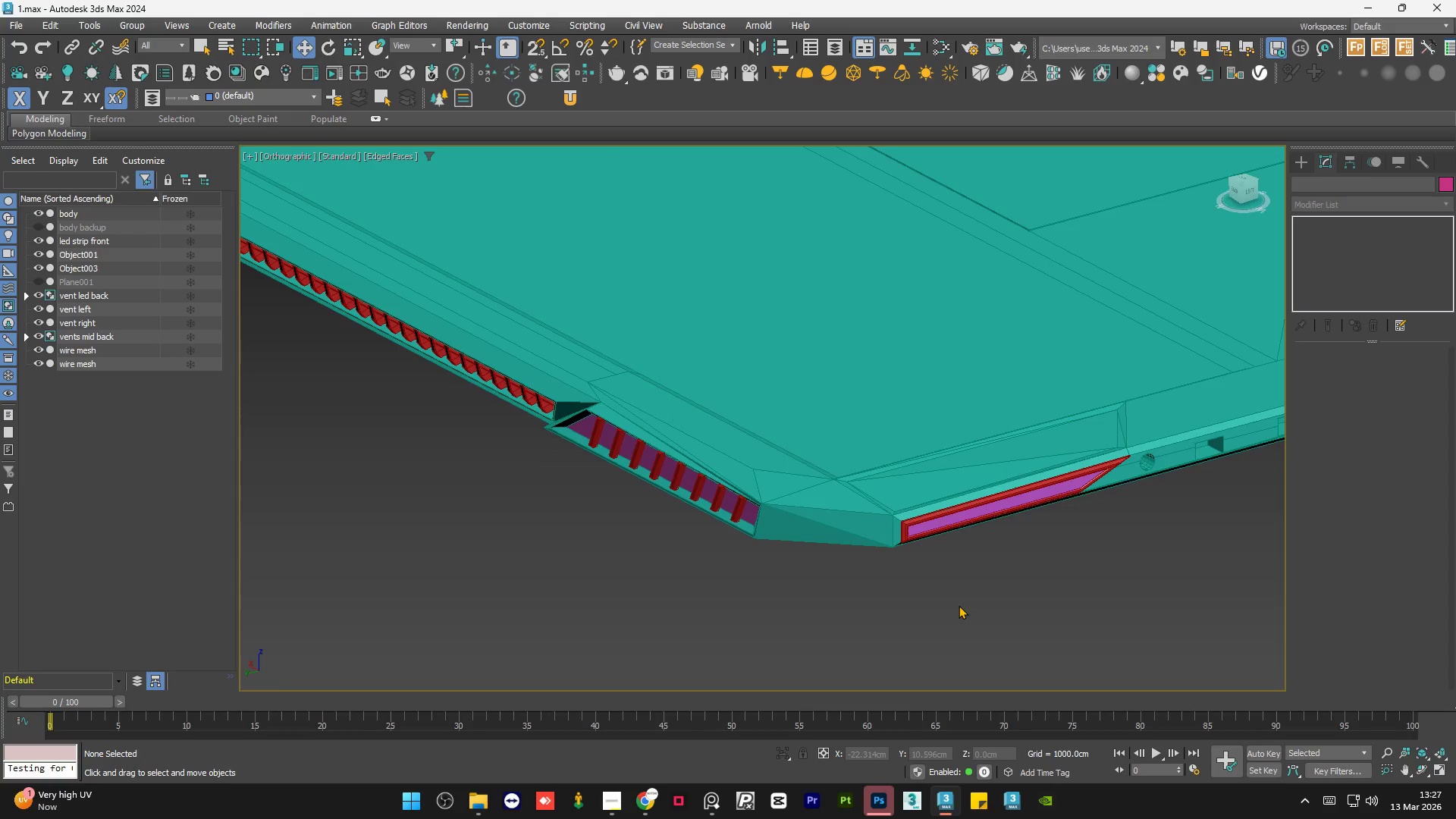 
scroll: coordinate [959, 605], scroll_direction: down, amount: 2.0
 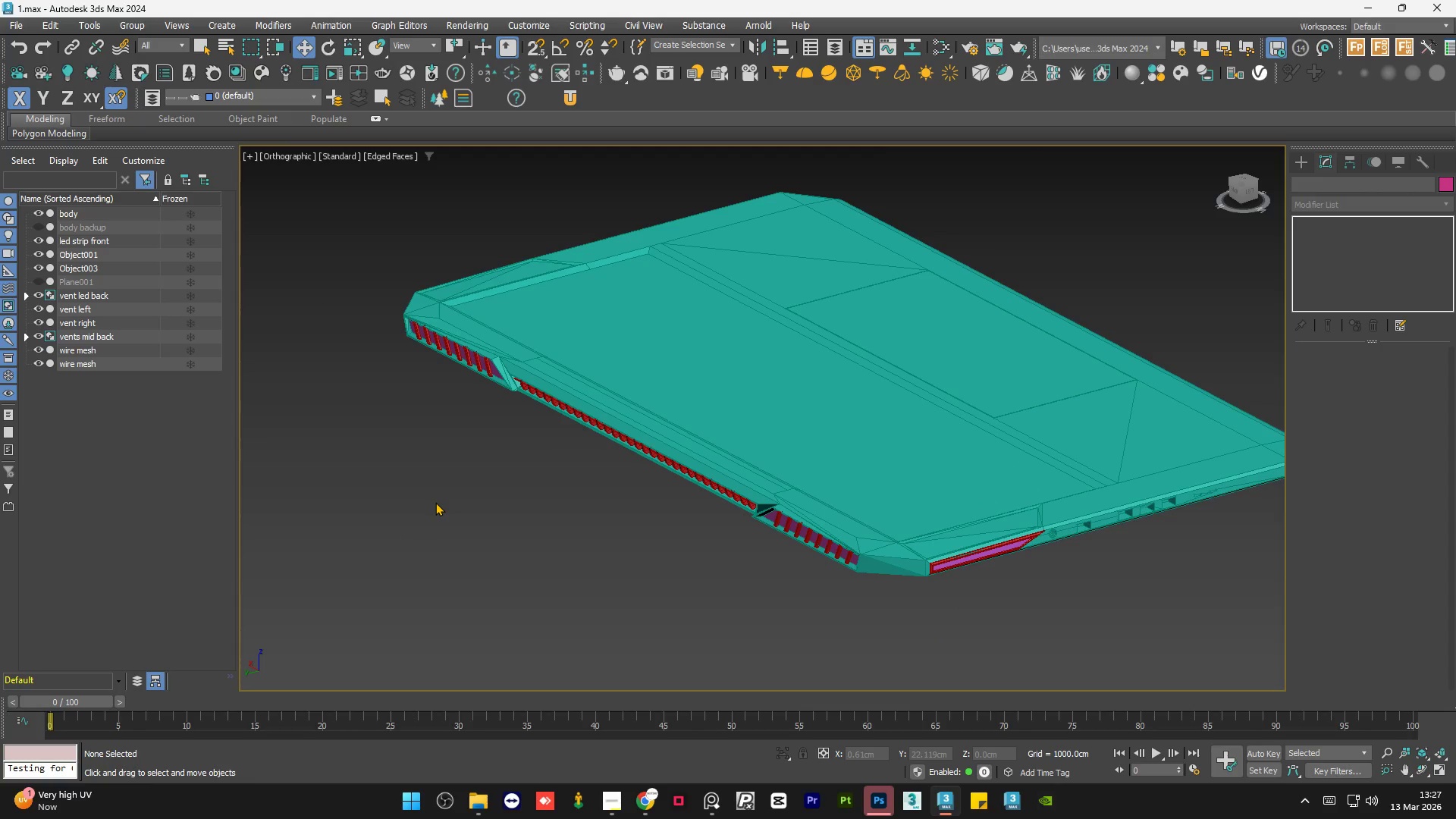 
left_click([428, 492])
 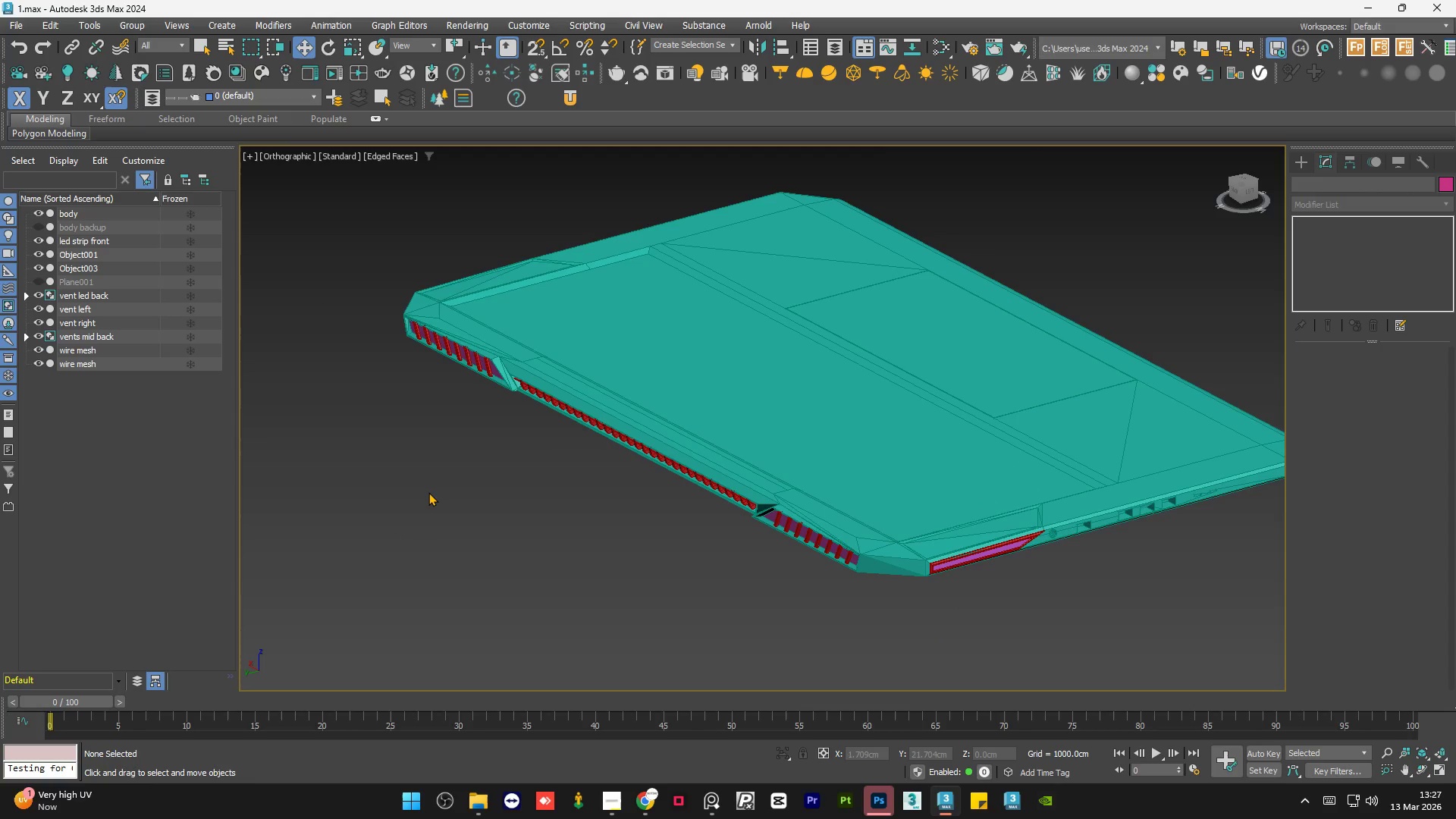 
double_click([428, 492])
 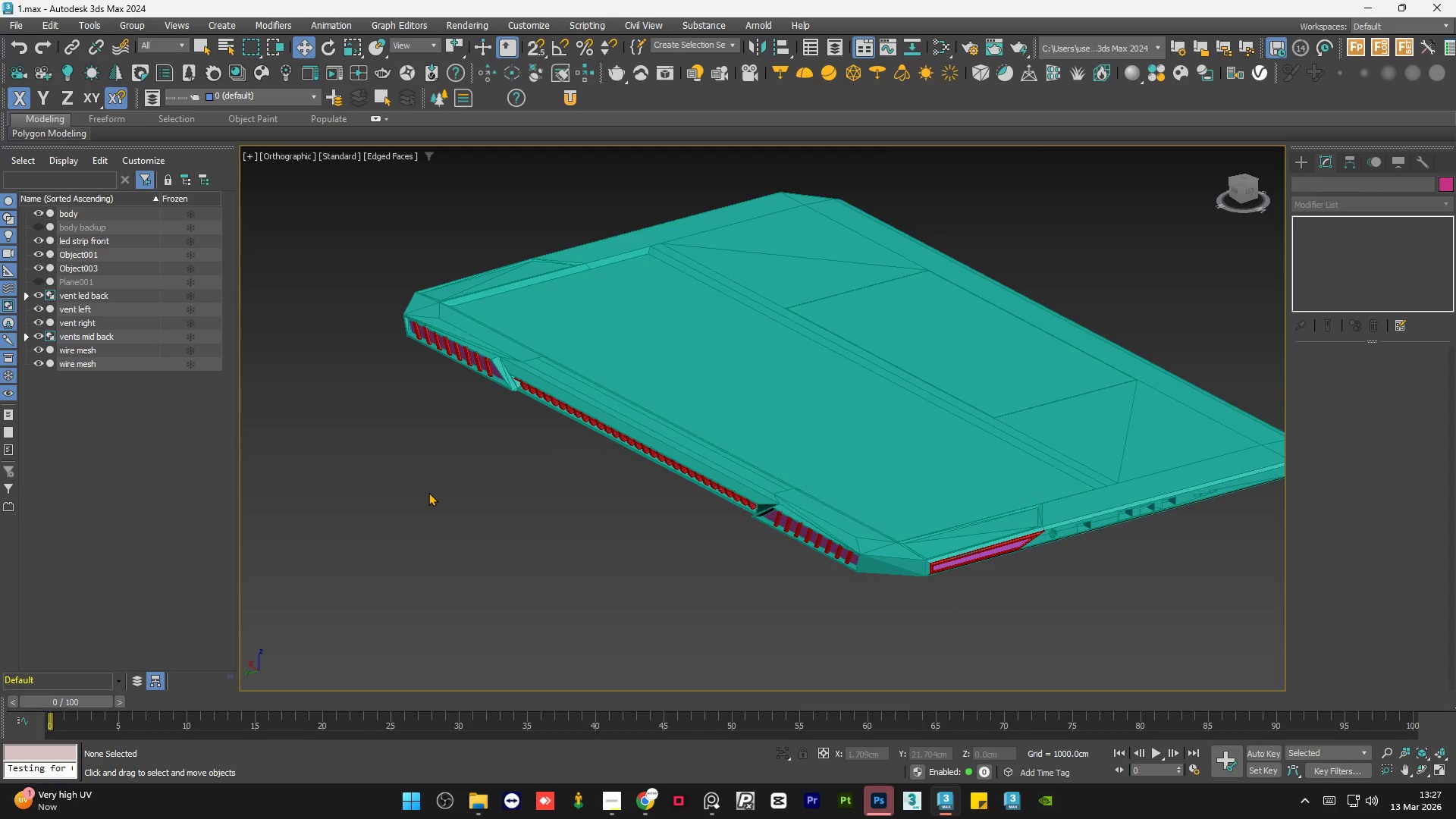 
triple_click([428, 492])
 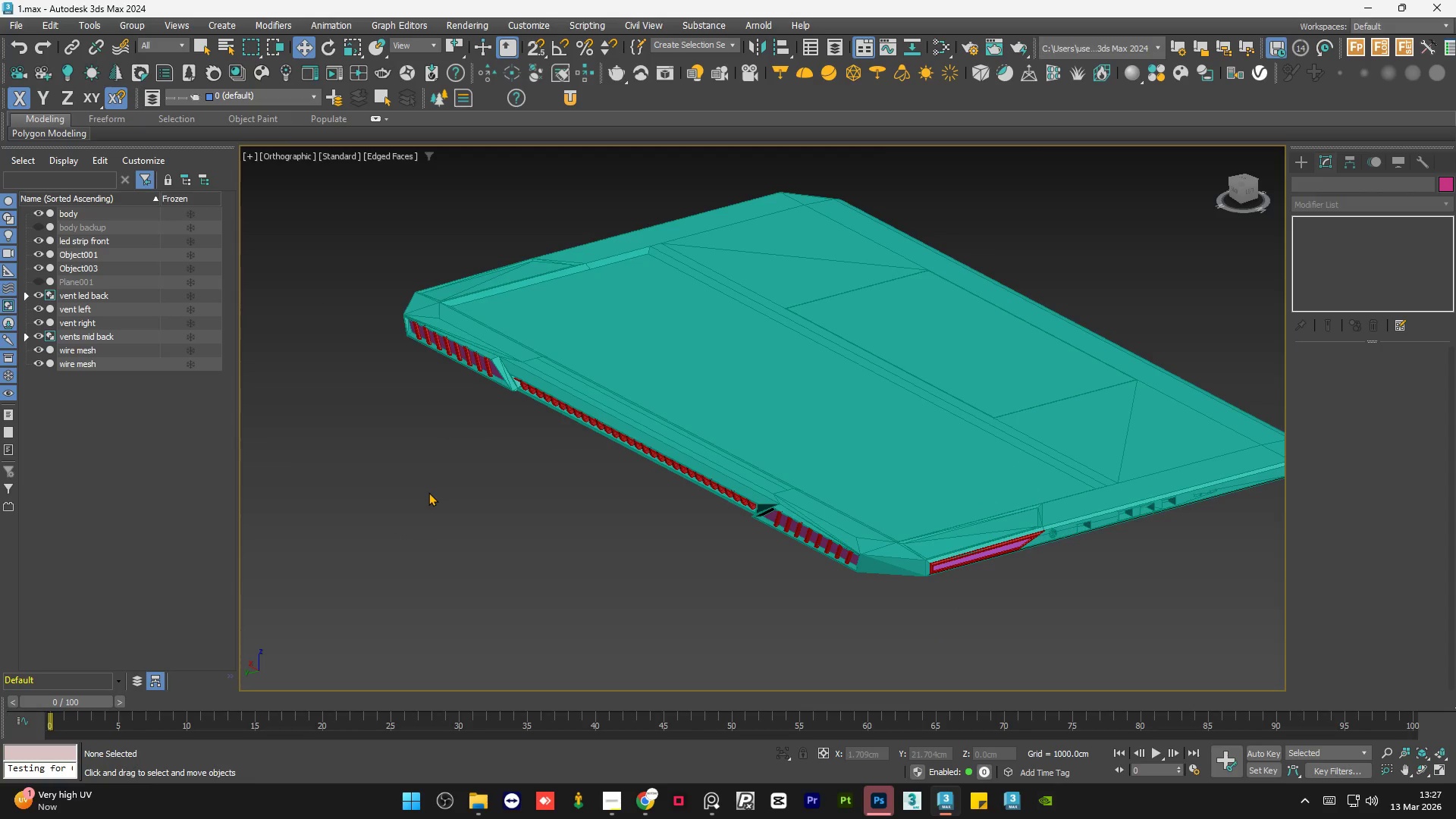 
triple_click([428, 492])
 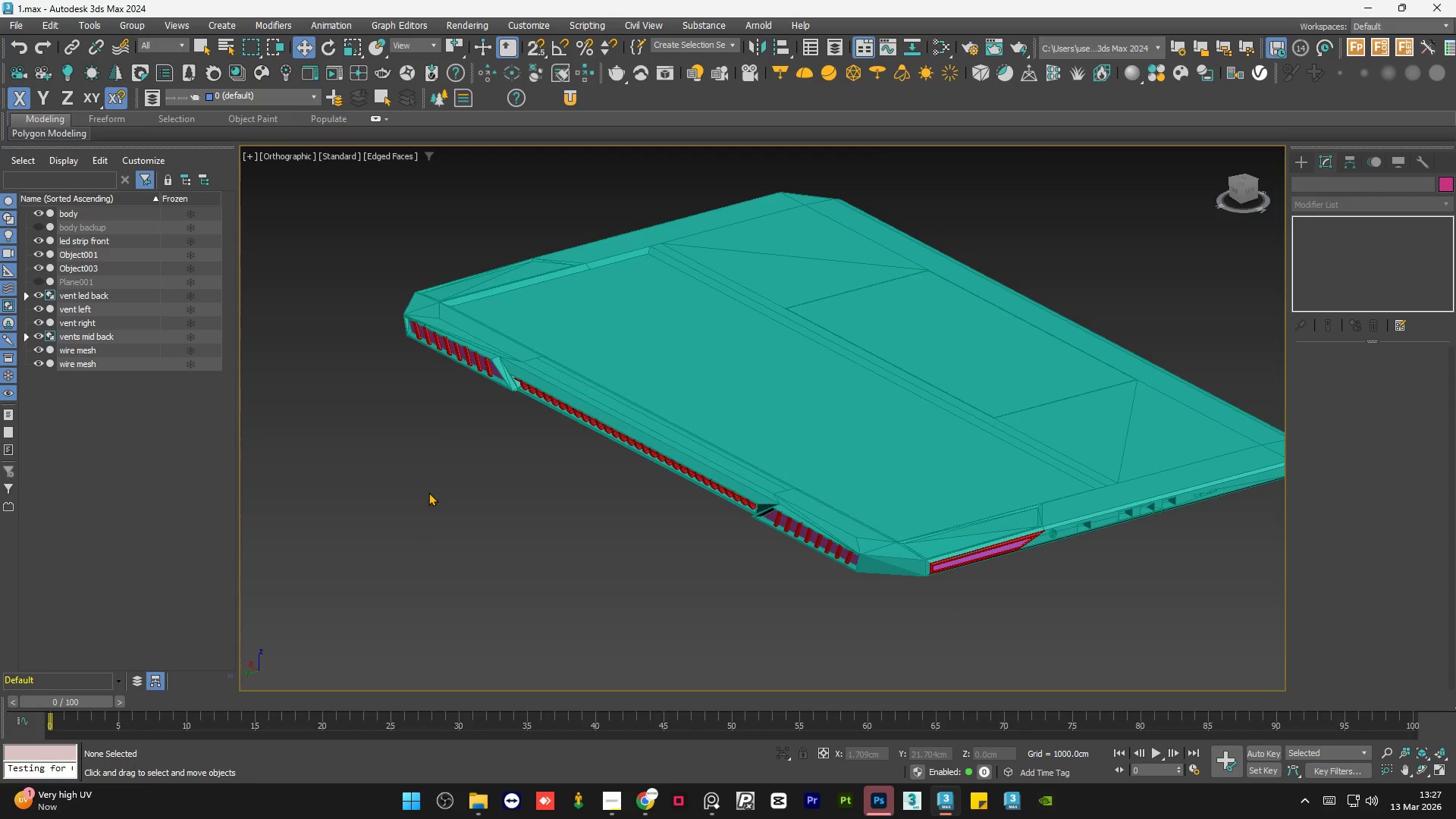 
triple_click([428, 492])
 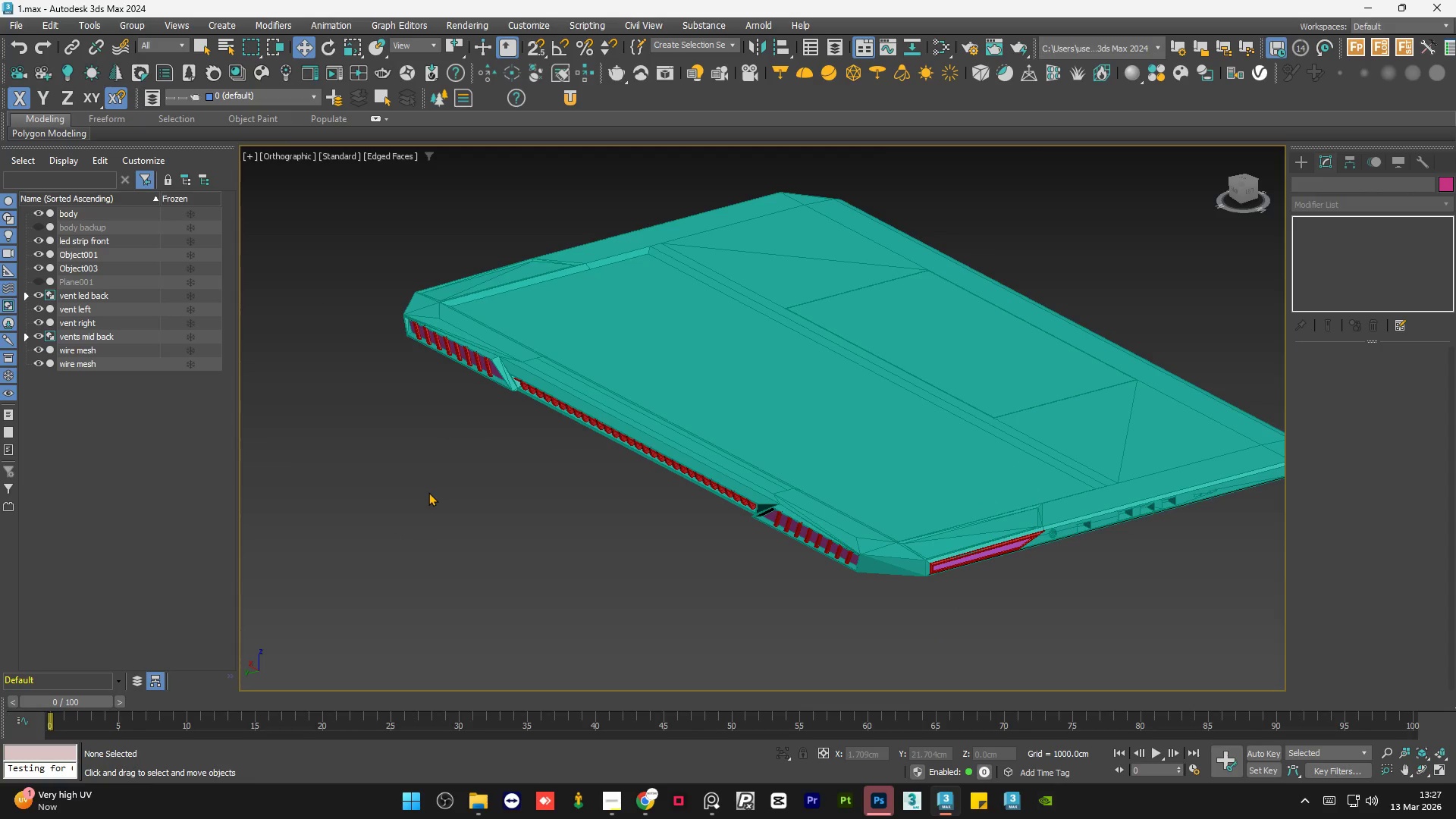 
double_click([428, 492])
 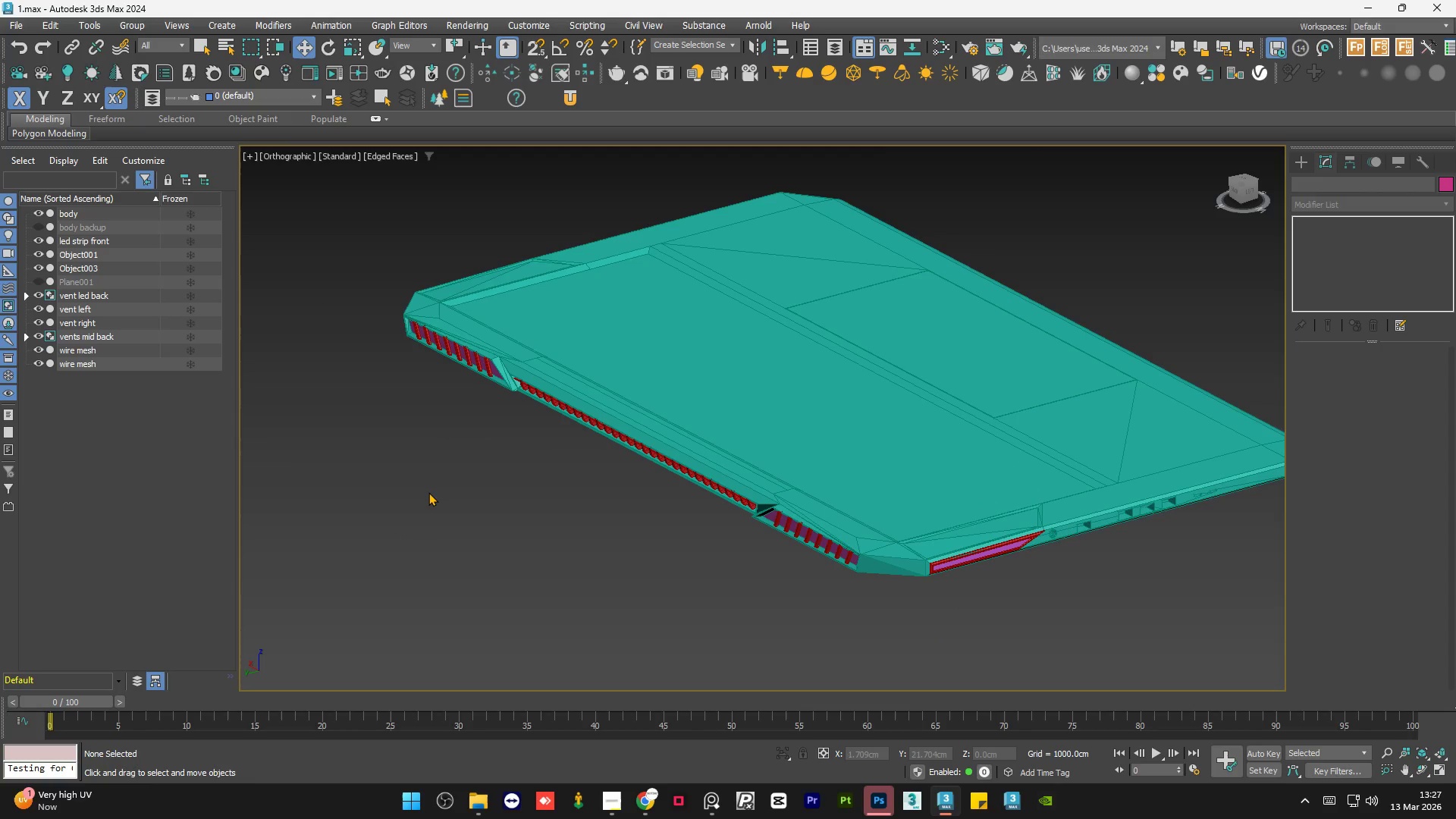 
triple_click([428, 492])
 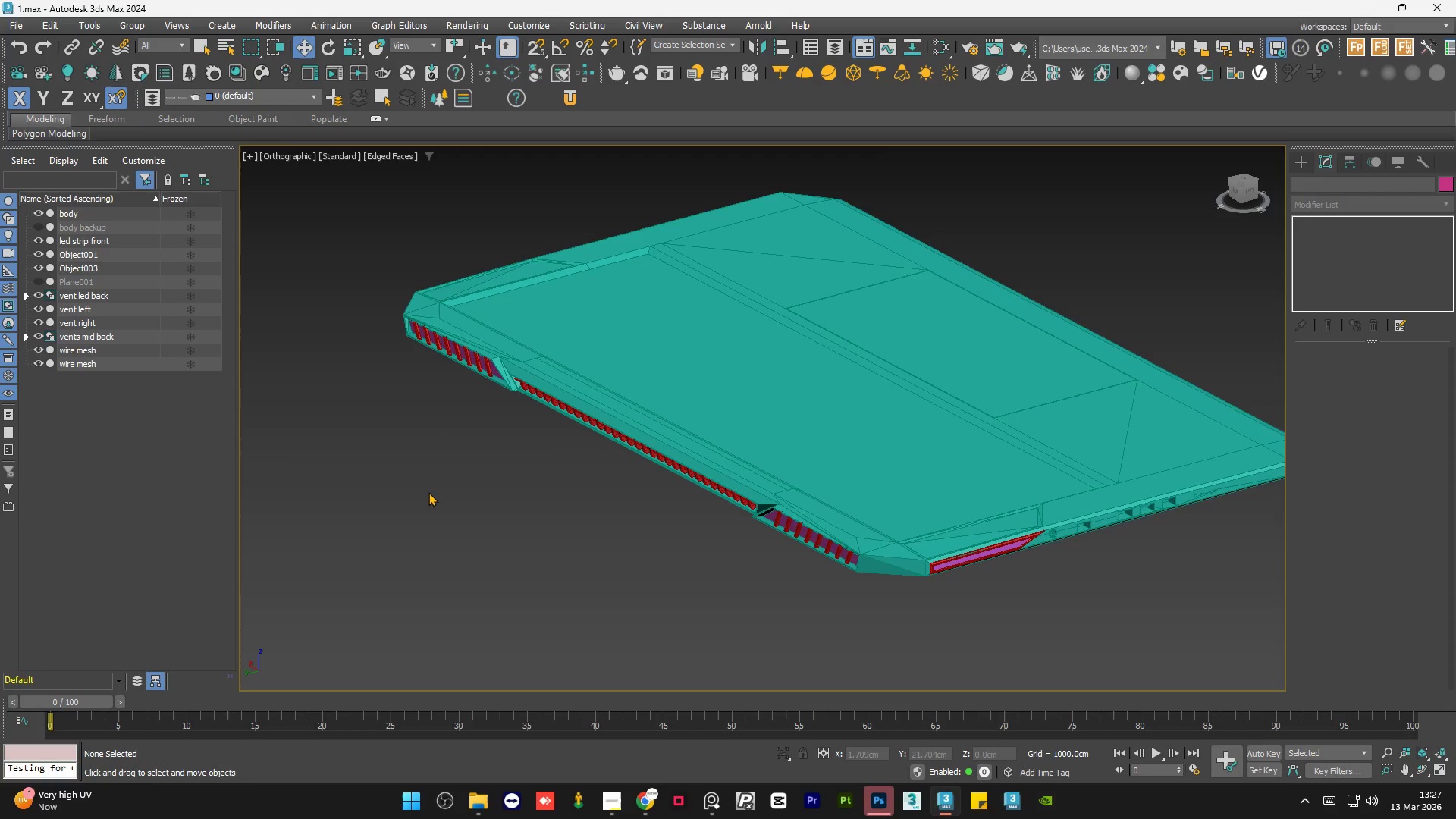 
left_click([428, 492])
 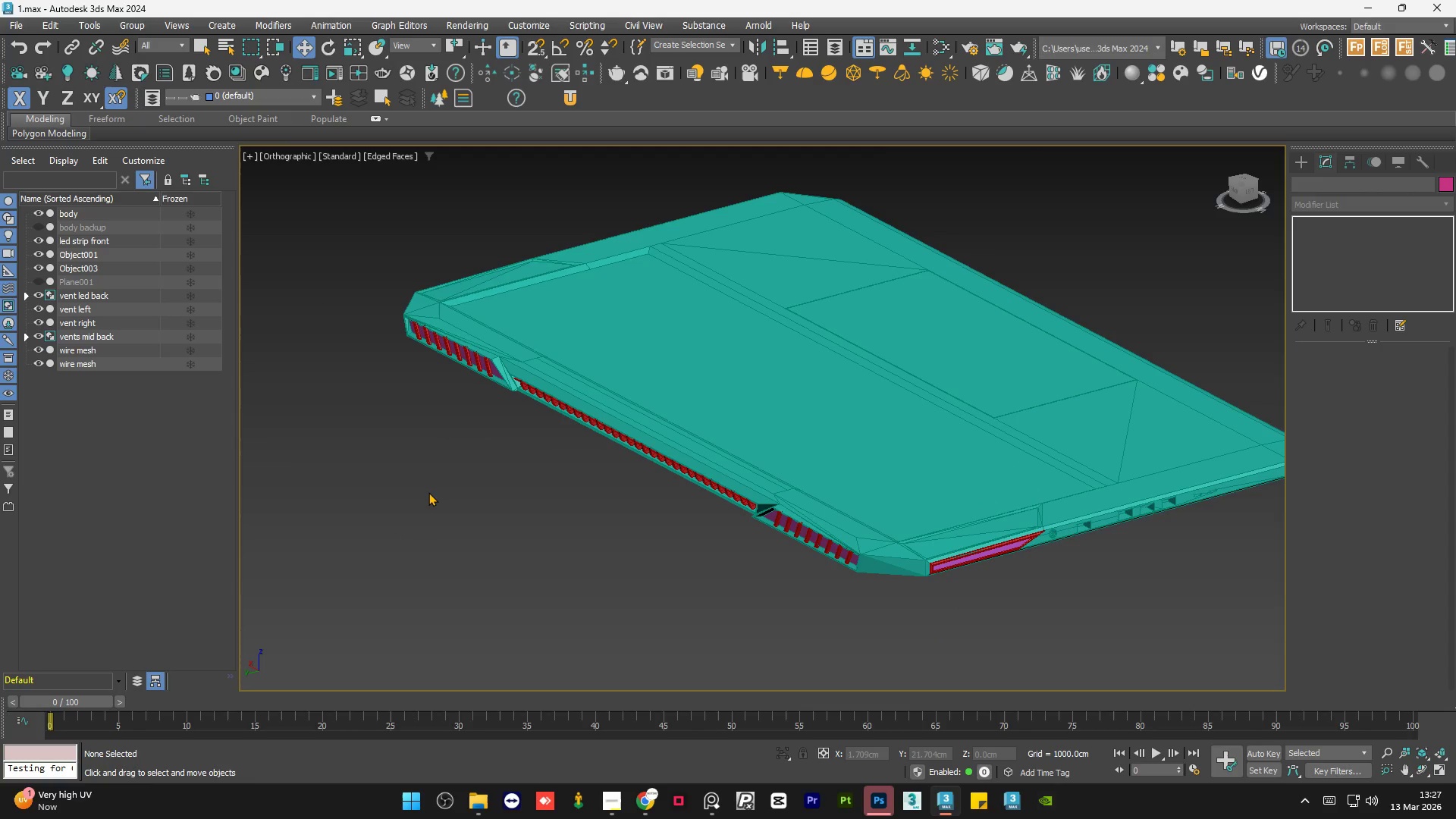 
double_click([428, 492])
 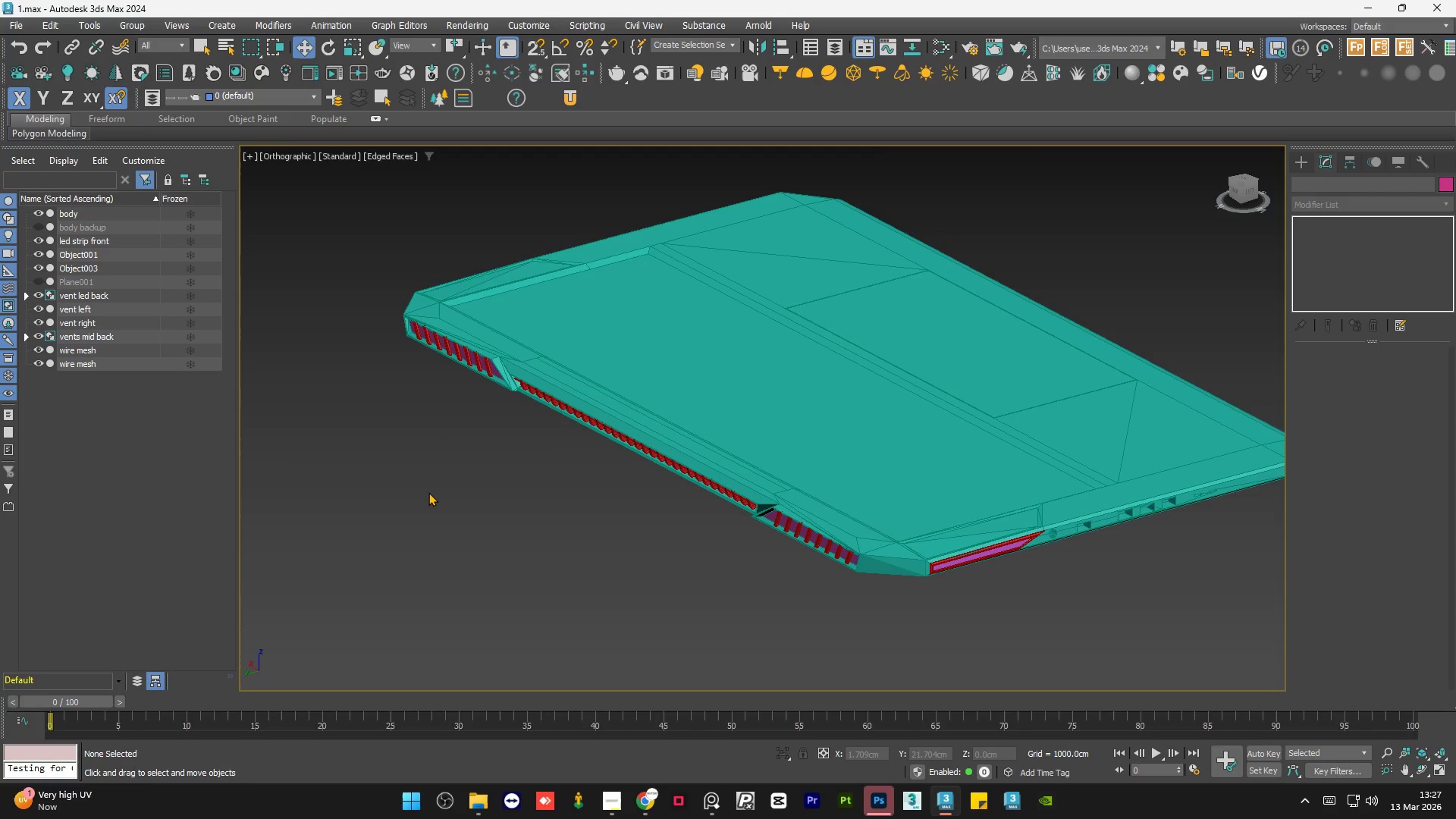 
triple_click([428, 492])
 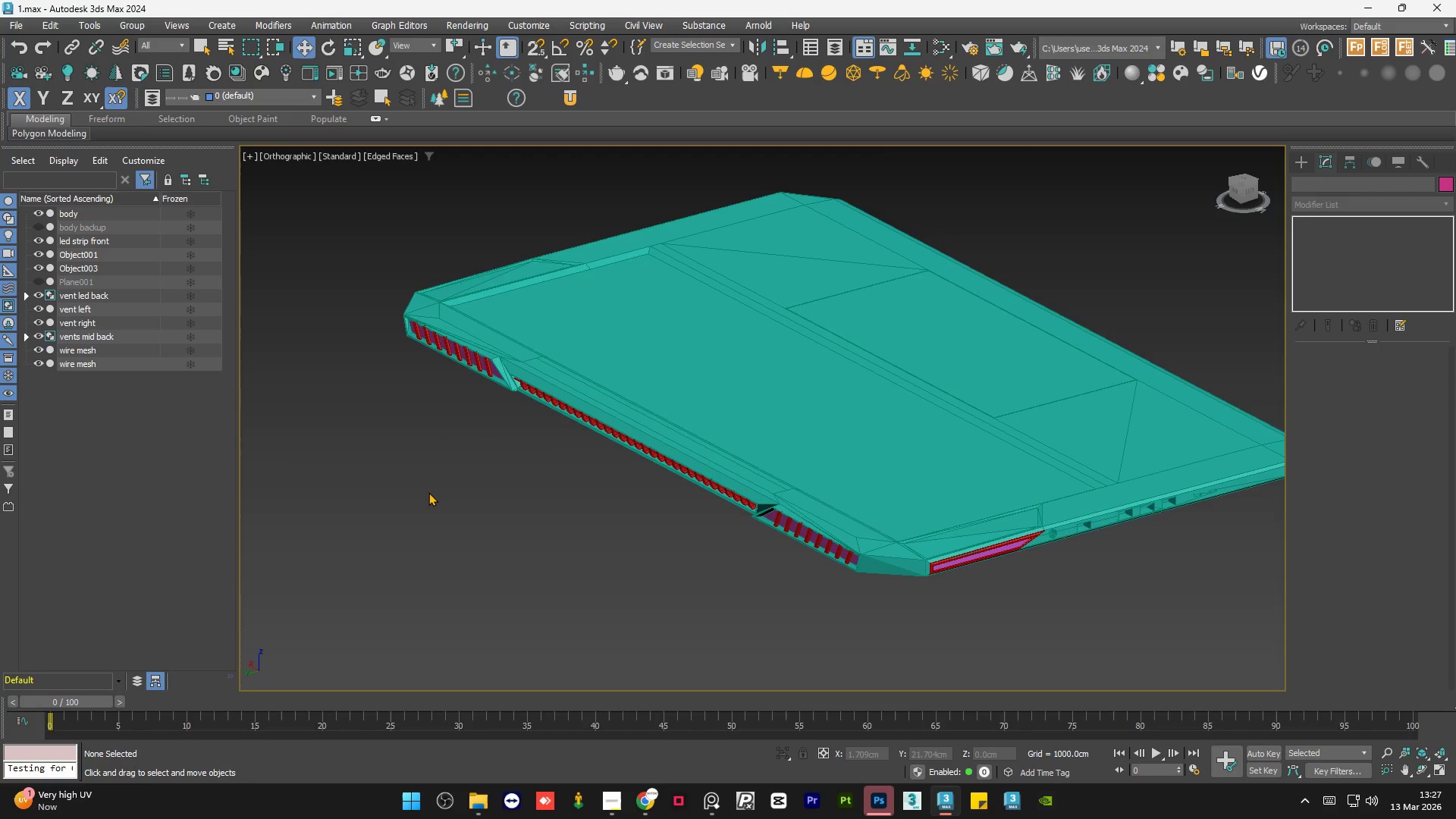 
triple_click([428, 492])
 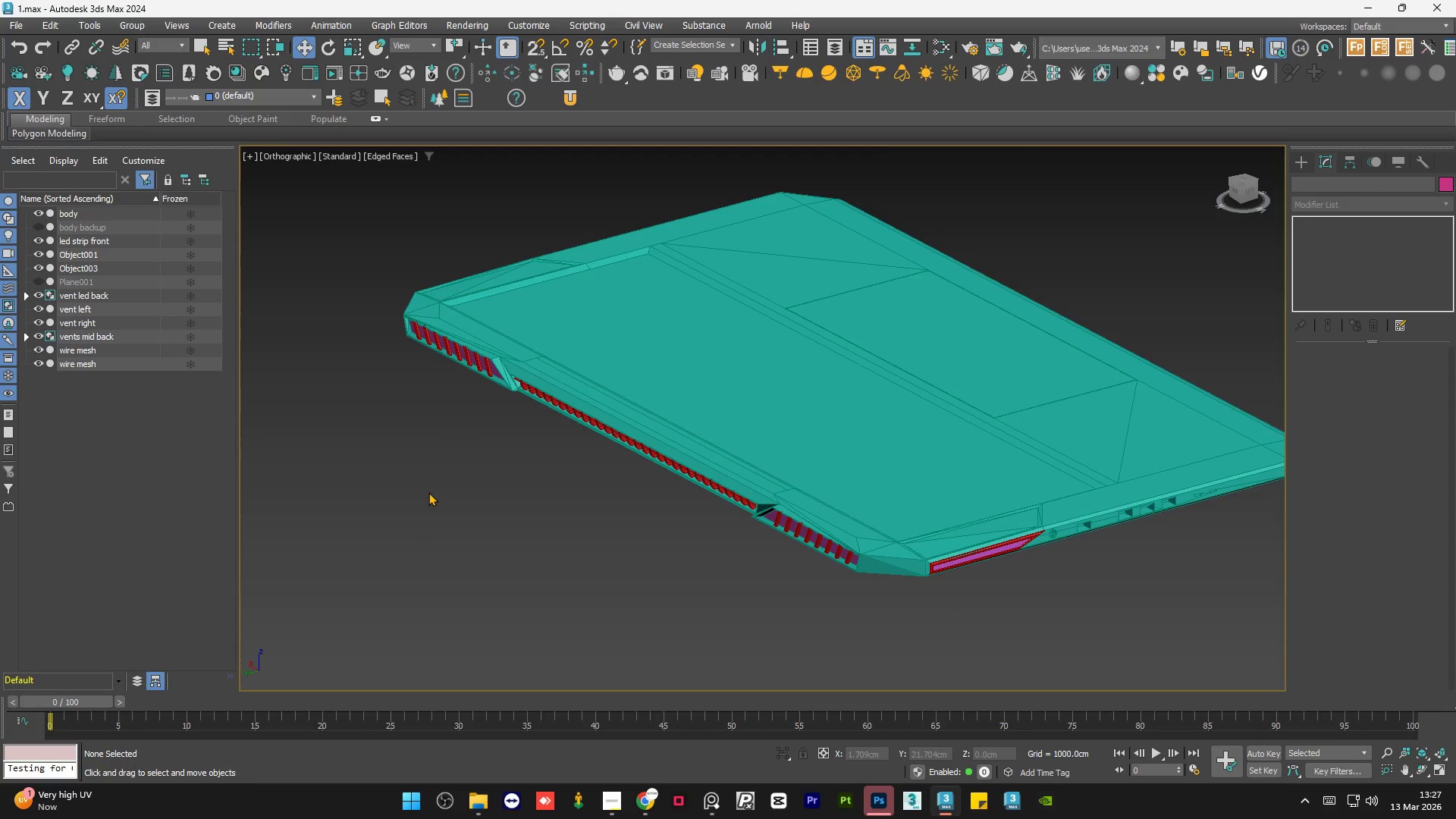 
triple_click([428, 492])
 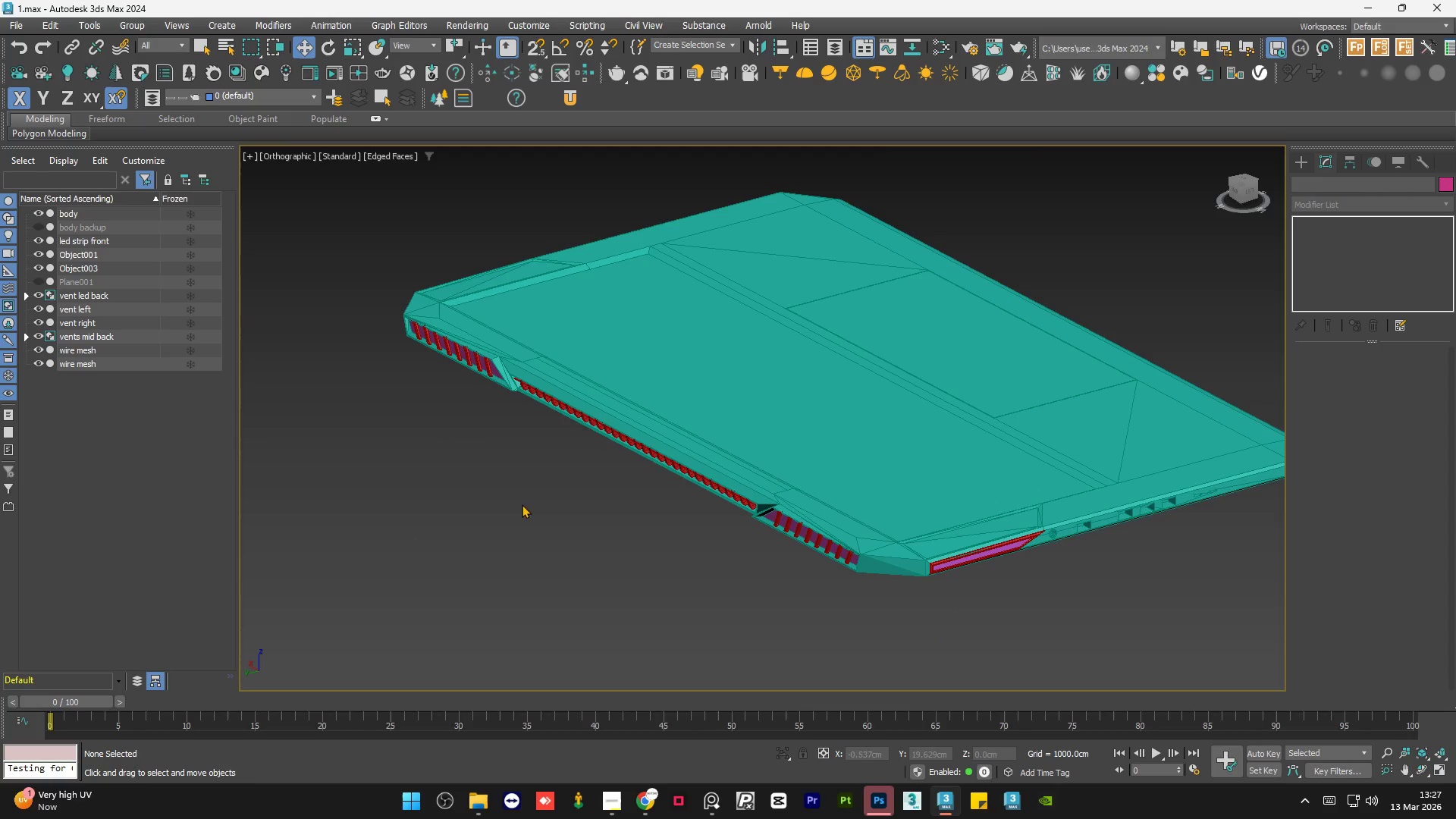 
hold_key(key=AltLeft, duration=0.95)
 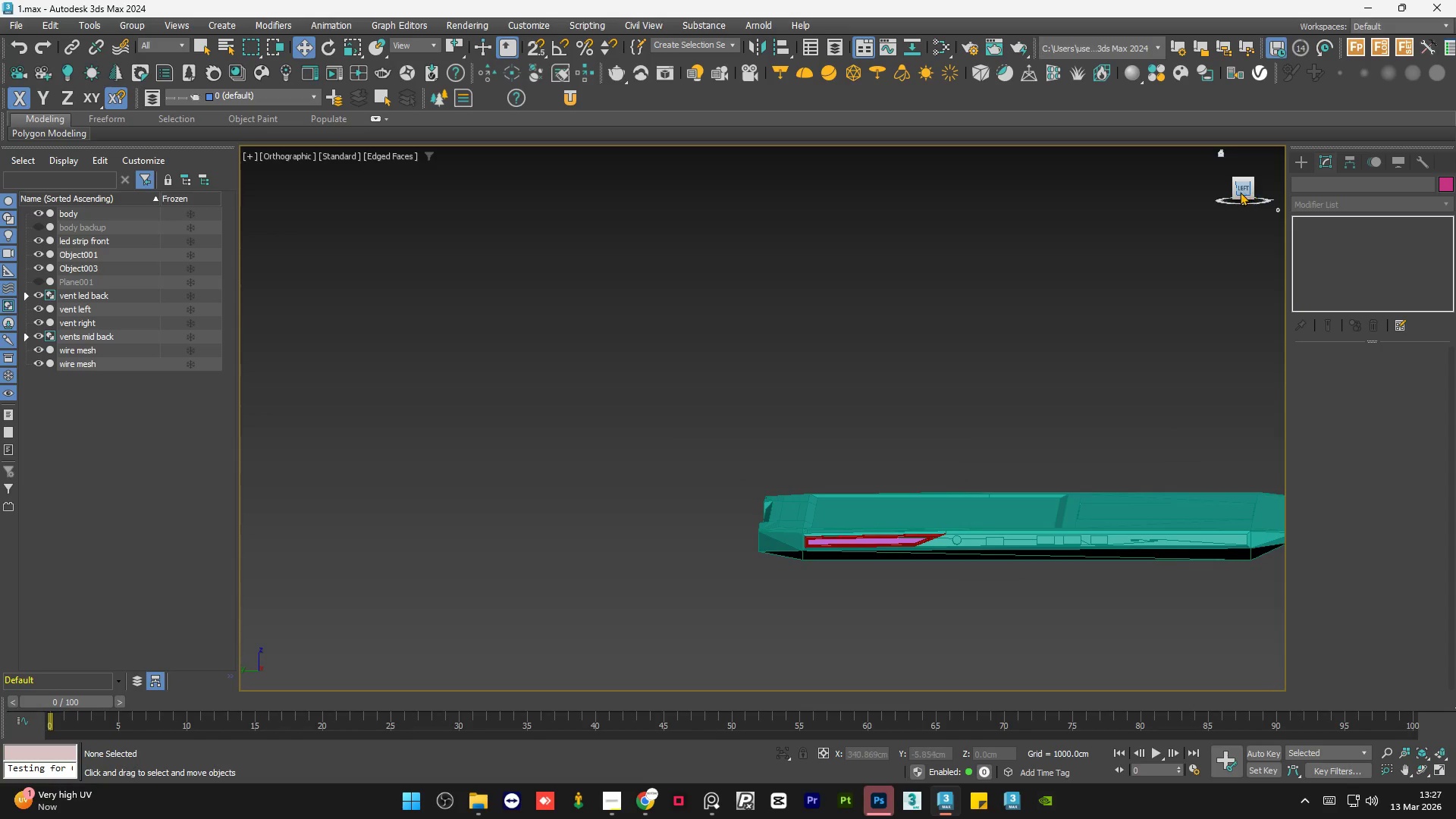 
left_click([1241, 189])
 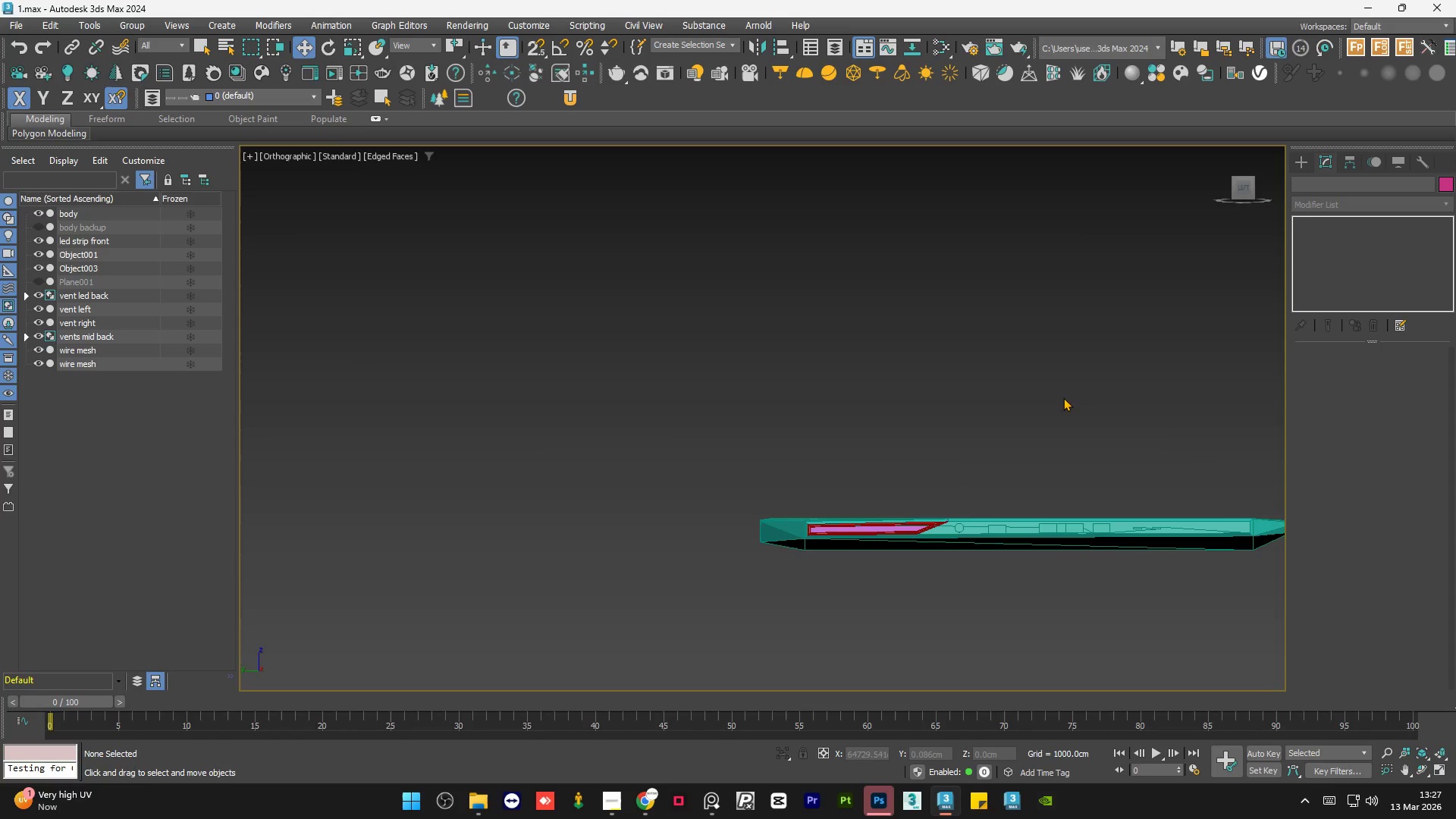 
left_click([1037, 425])
 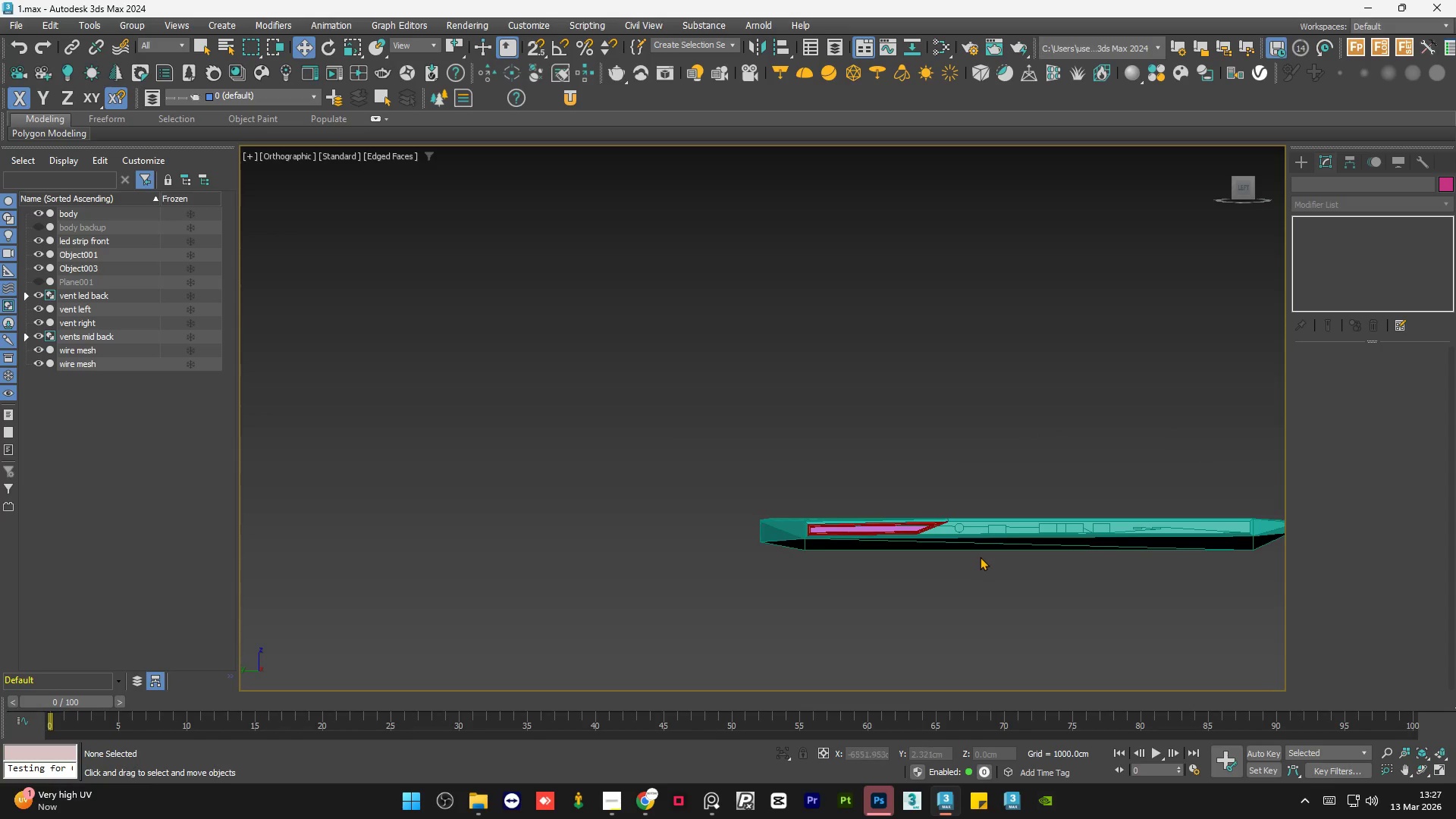 
scroll: coordinate [981, 535], scroll_direction: up, amount: 5.0
 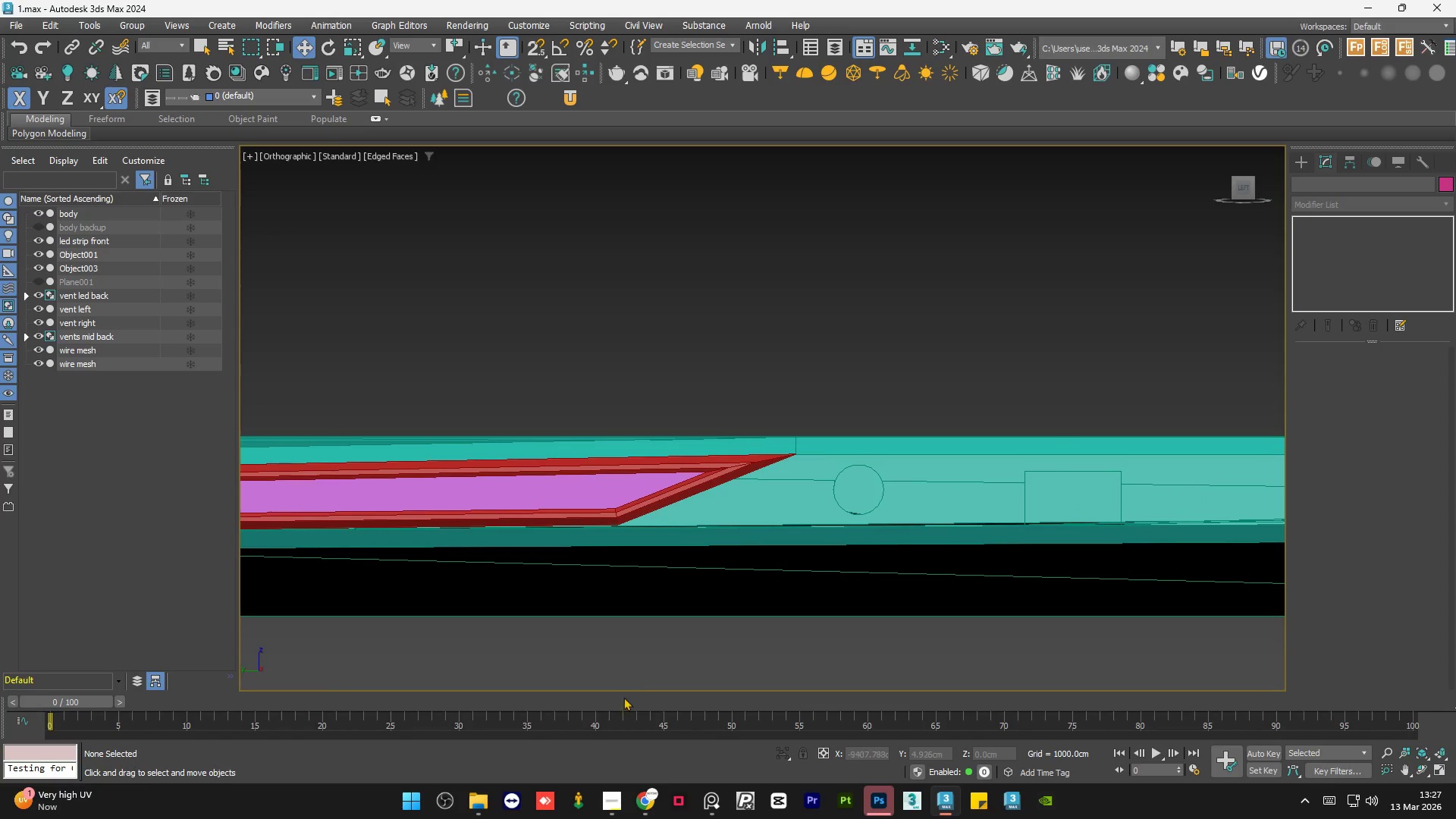 
left_click([642, 801])
 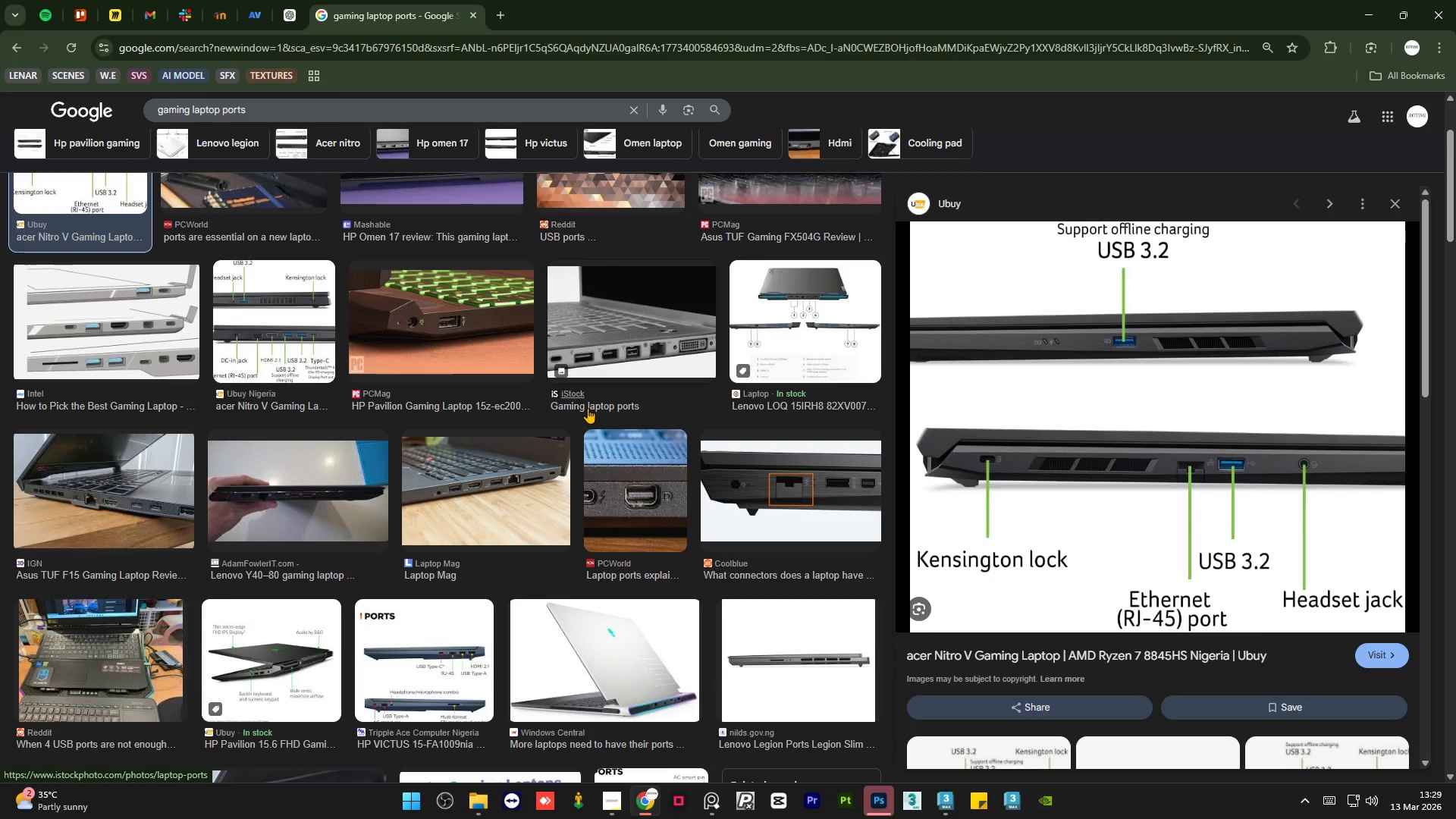 
wait(95.27)
 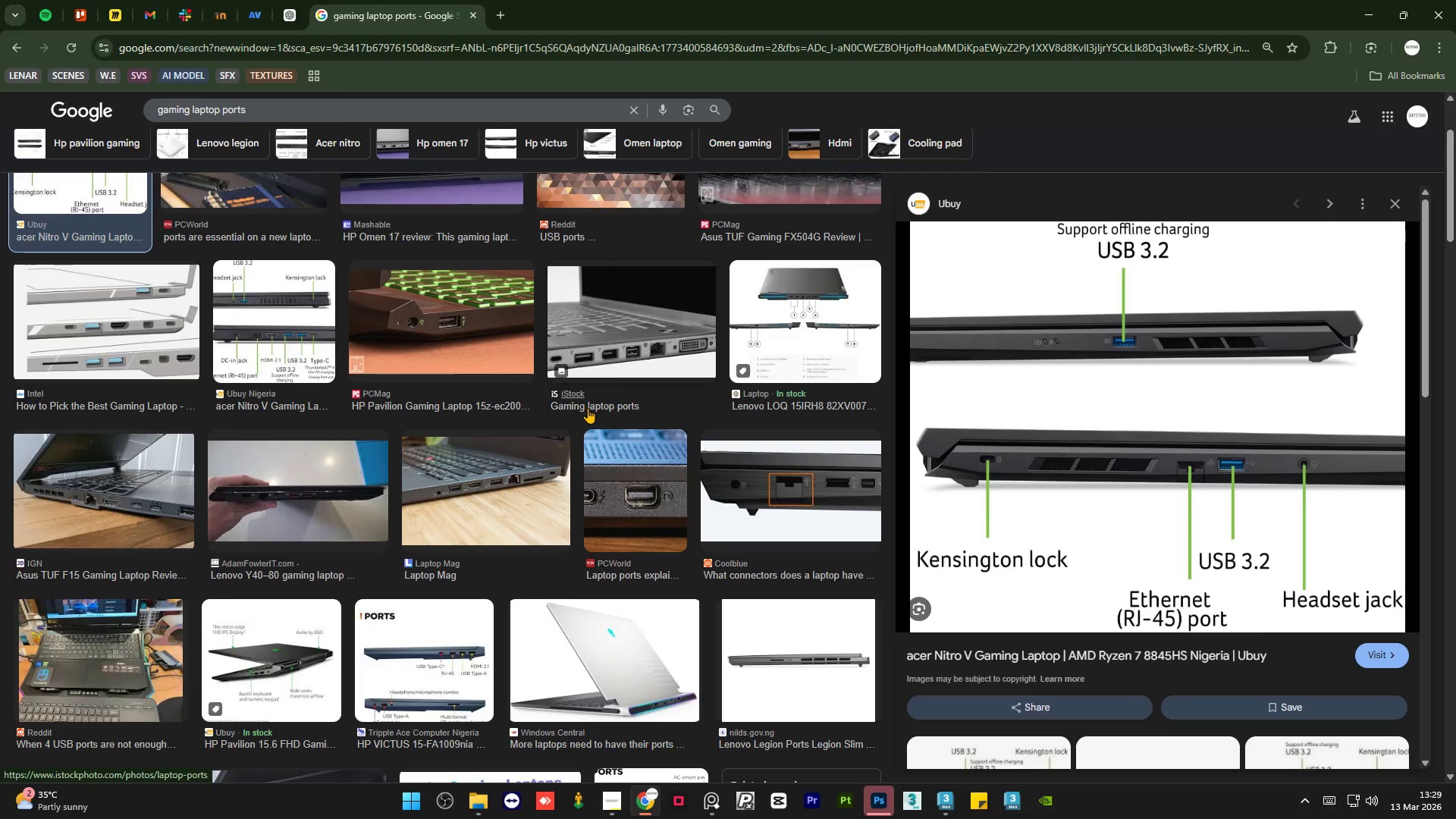 
left_click([944, 790])
 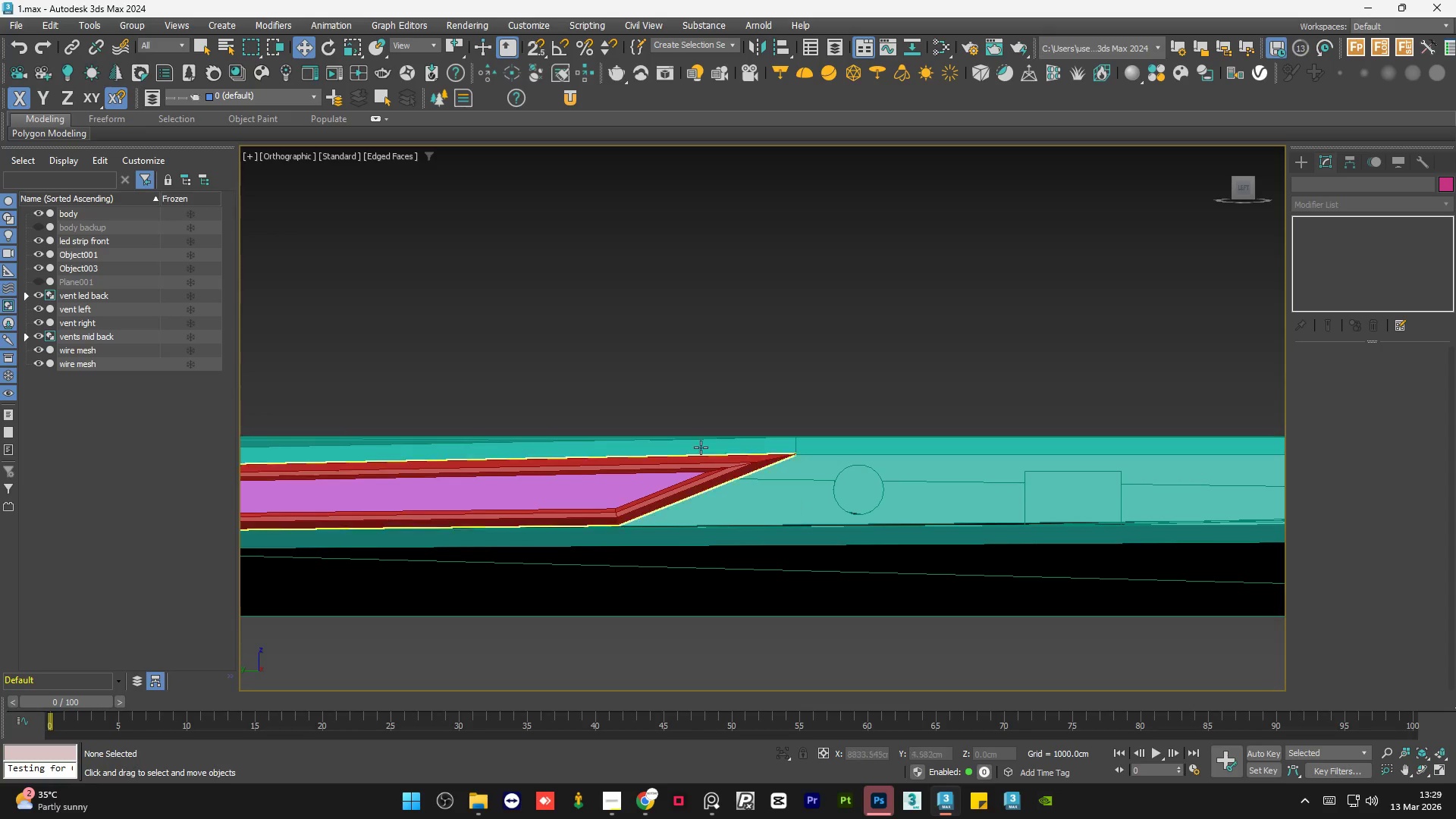 
scroll: coordinate [614, 400], scroll_direction: down, amount: 3.0
 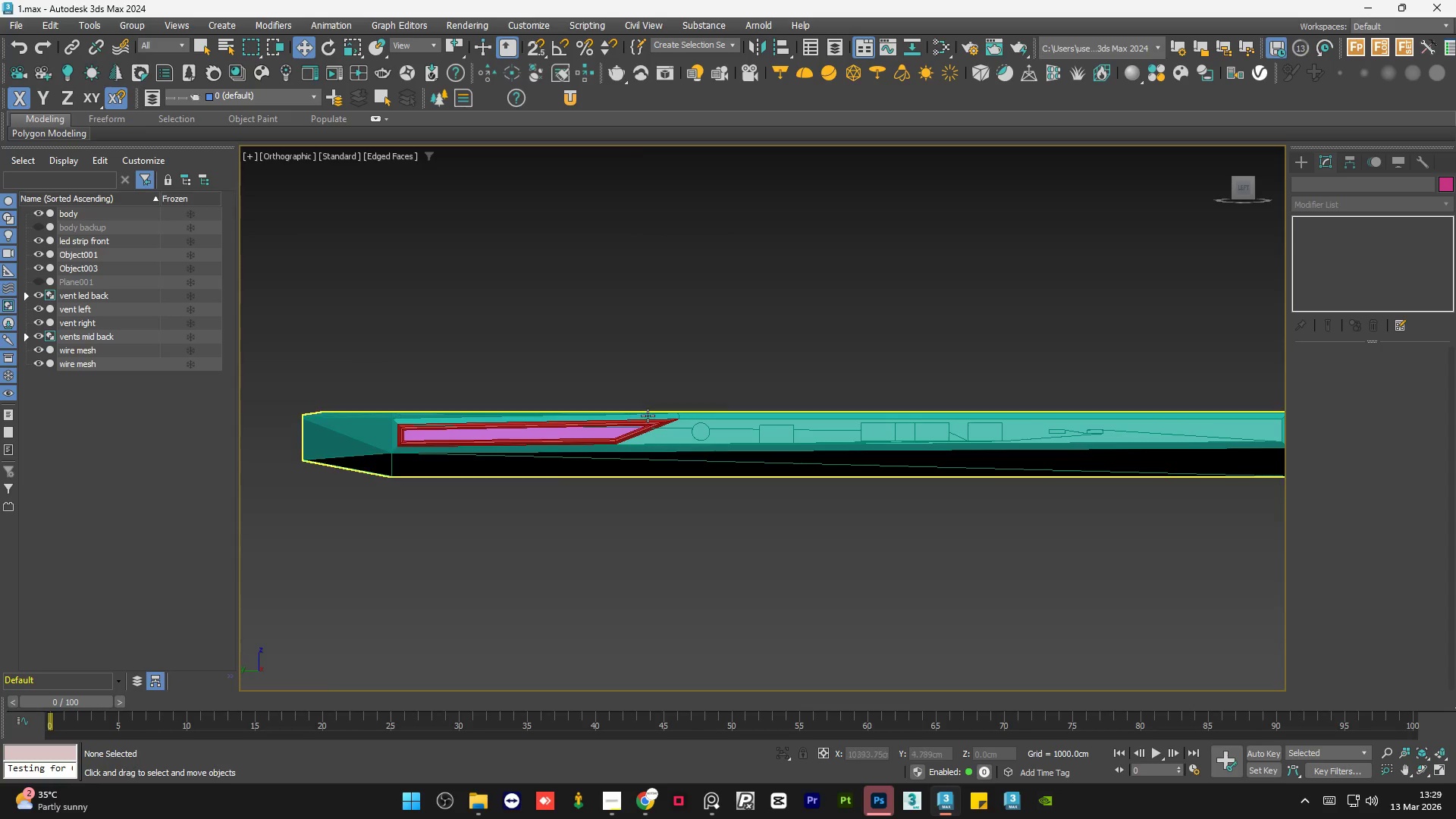 
scroll: coordinate [729, 431], scroll_direction: up, amount: 4.0
 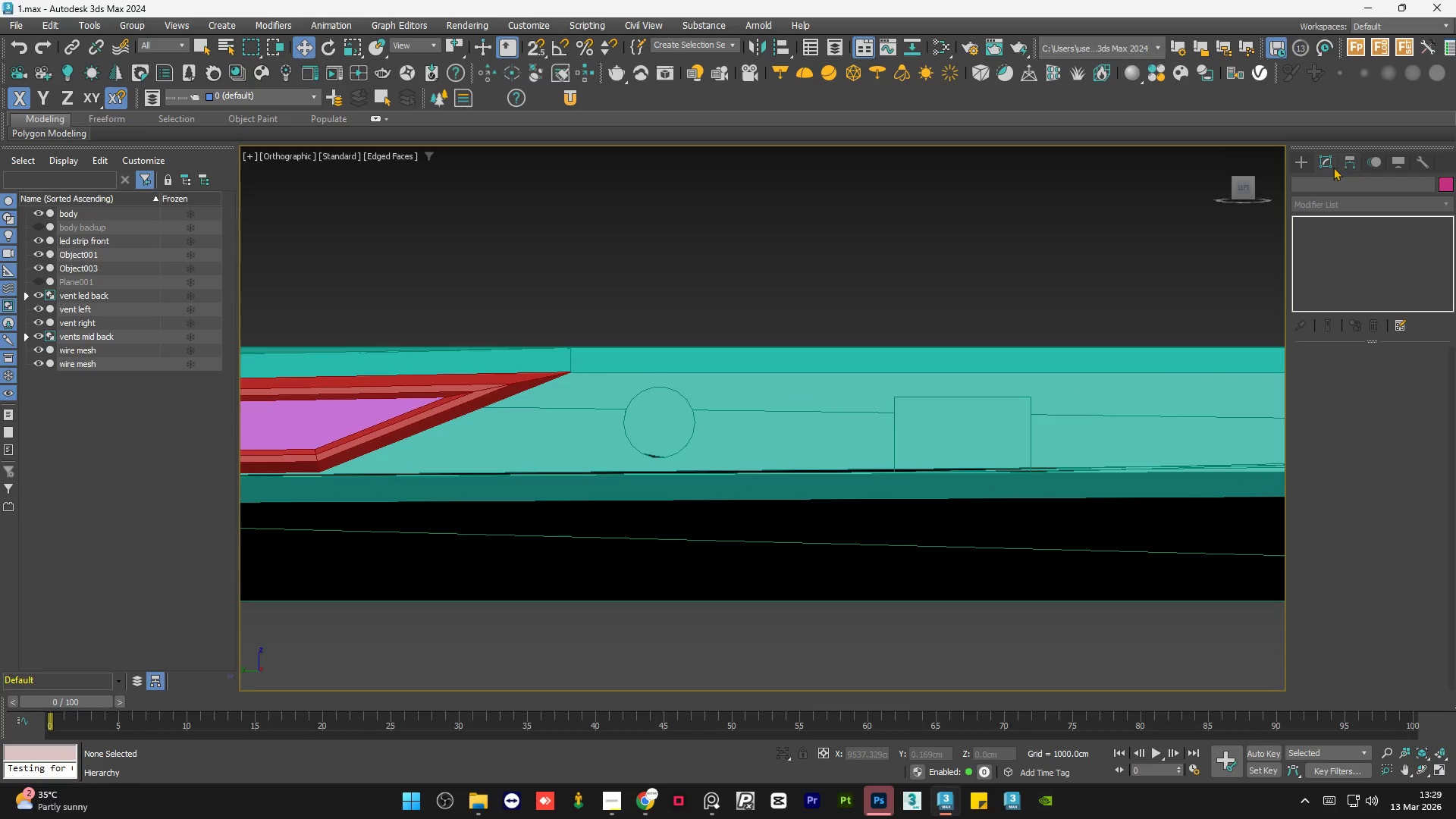 
left_click([1301, 165])
 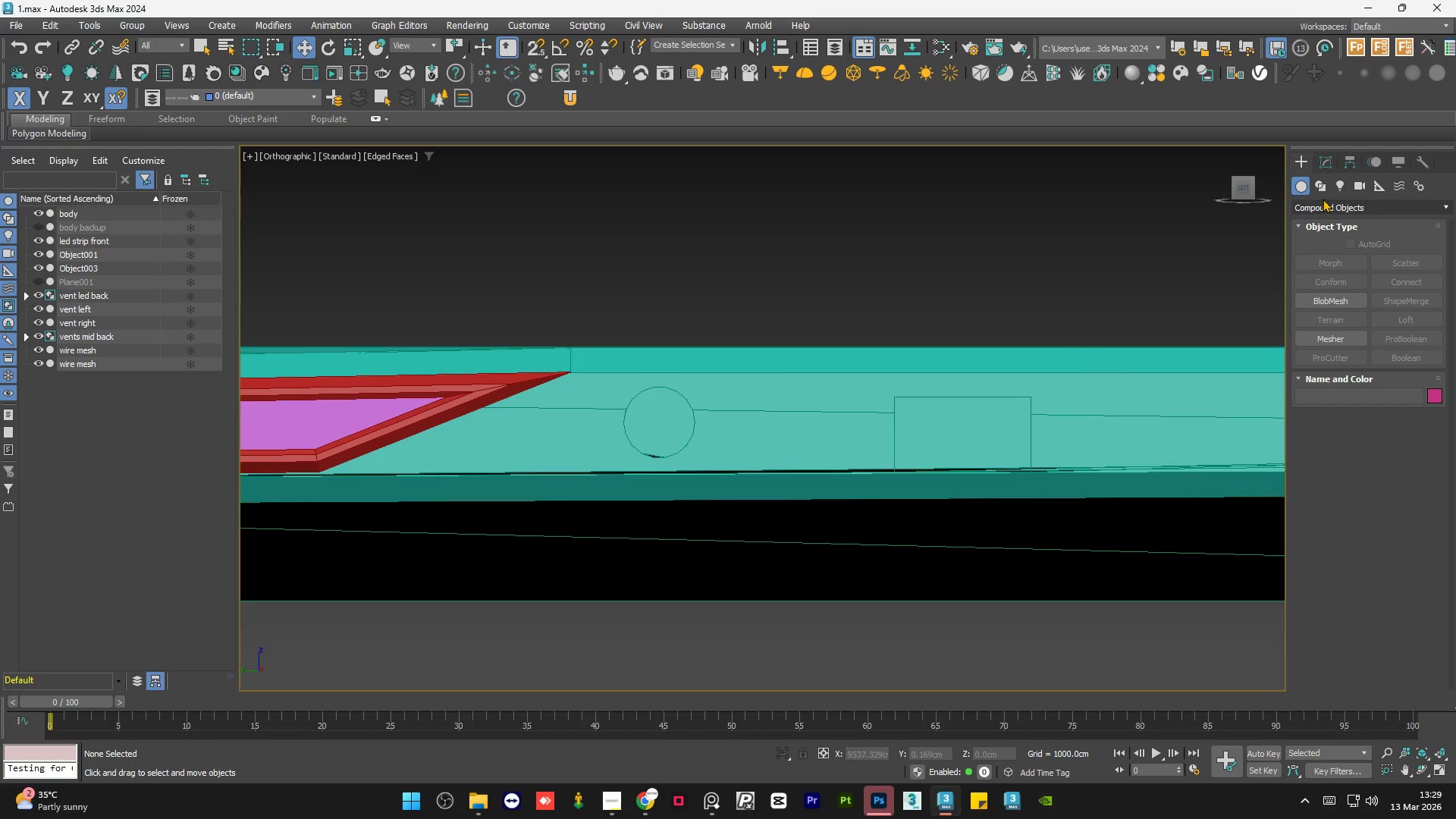 
left_click([1323, 199])
 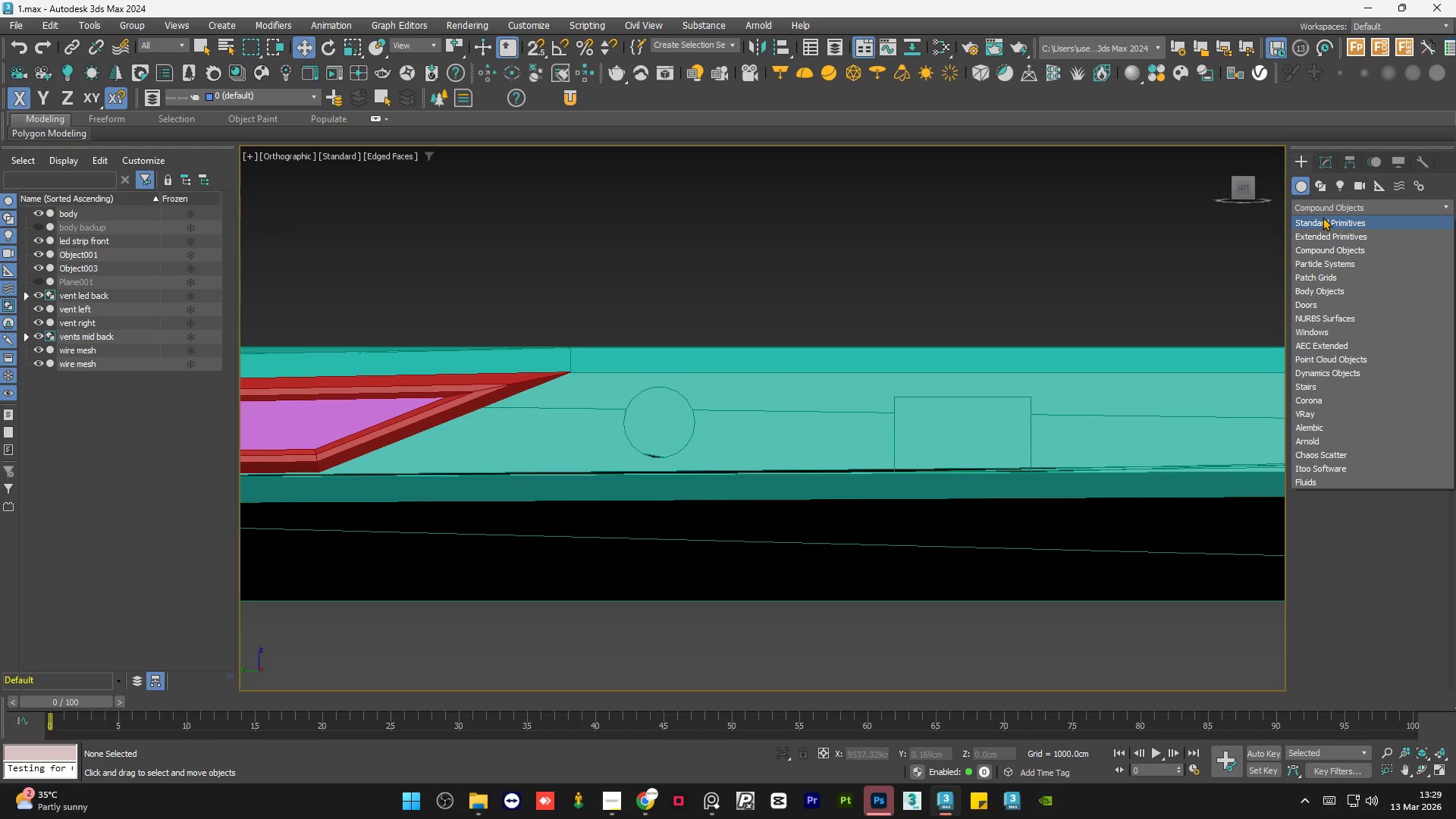 
left_click([1323, 219])
 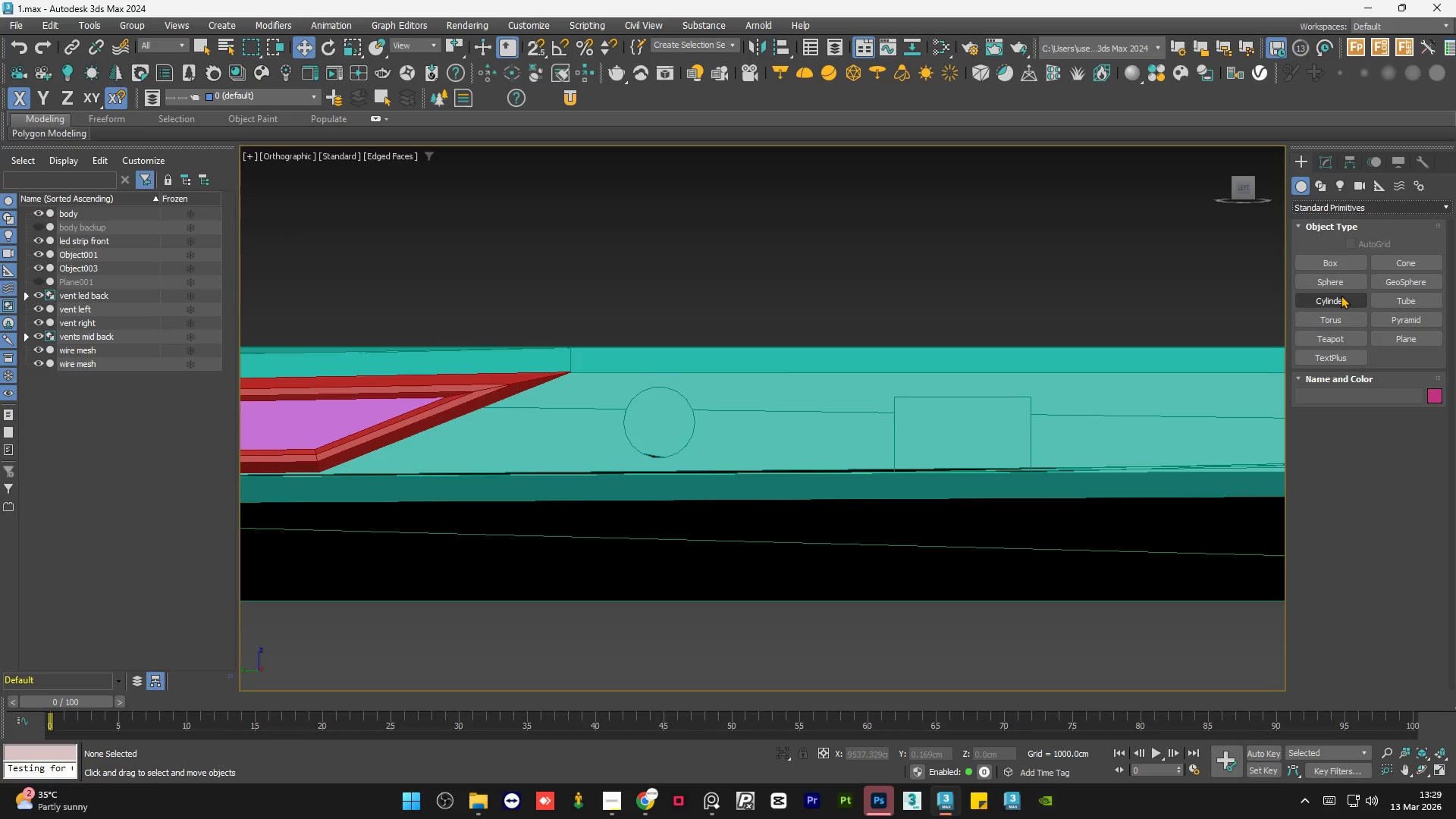 
scroll: coordinate [689, 400], scroll_direction: up, amount: 3.0
 